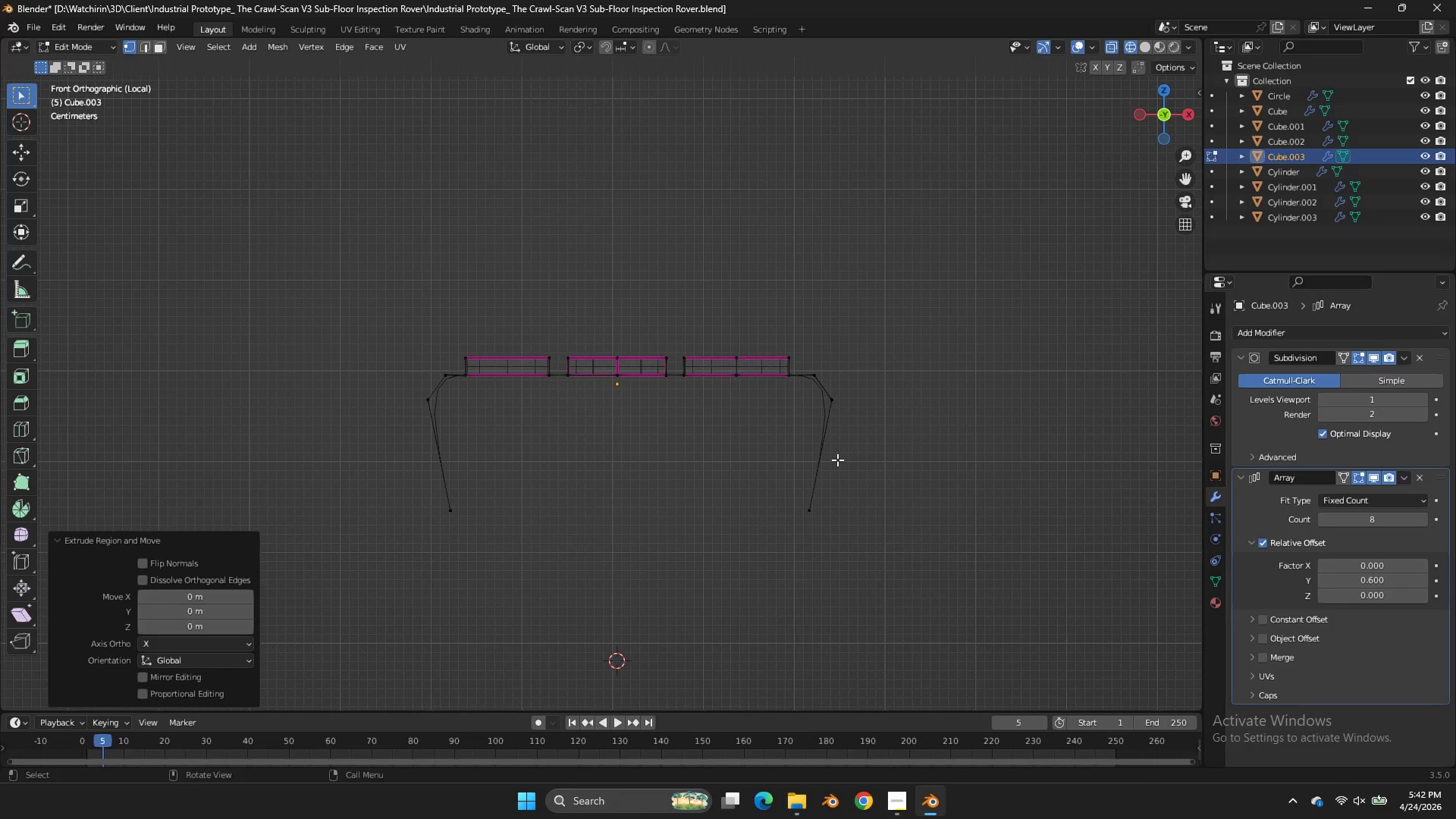 
key(Control+ControlLeft)
 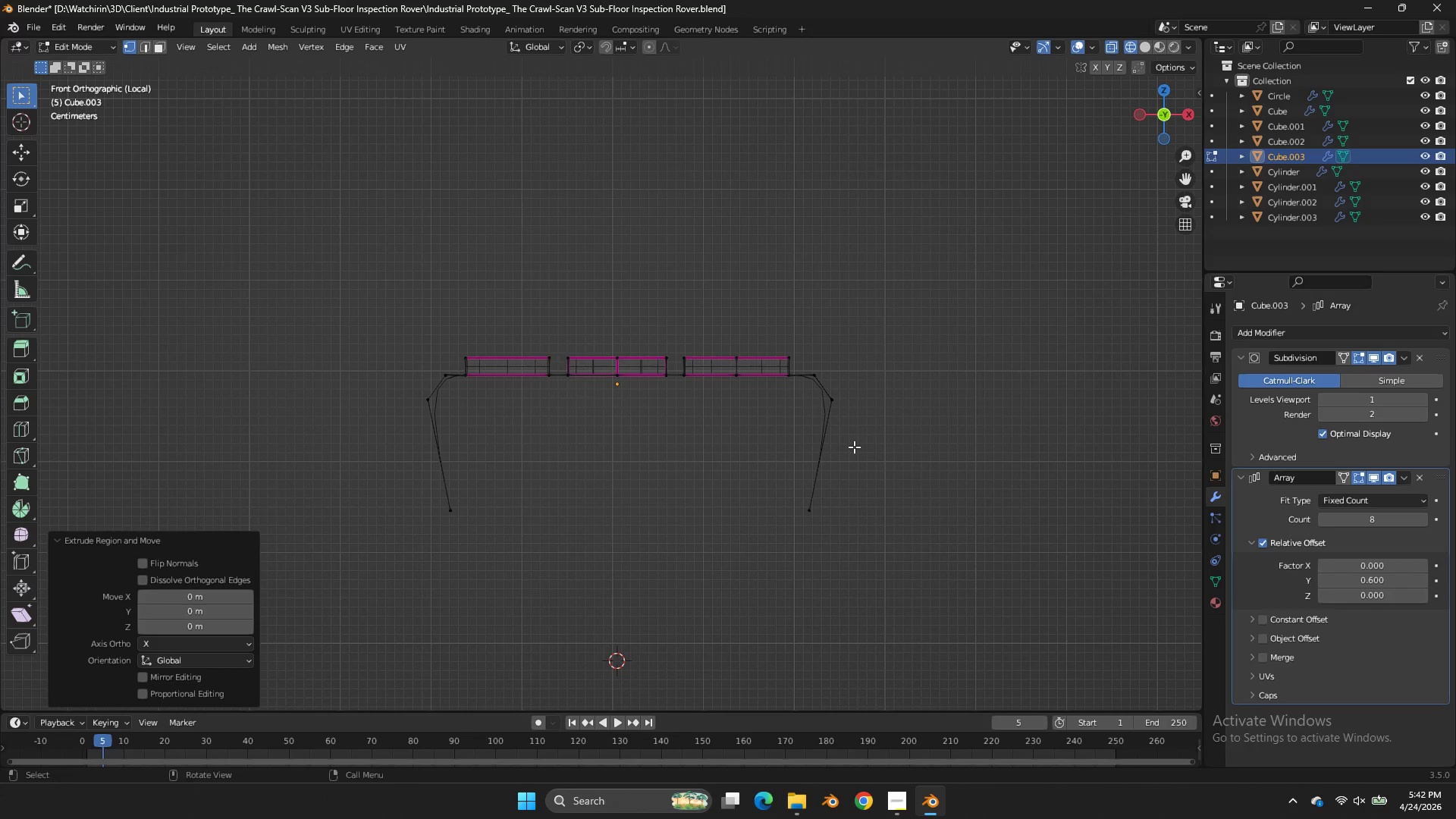 
left_click_drag(start_coordinate=[833, 474], to_coordinate=[329, 563])
 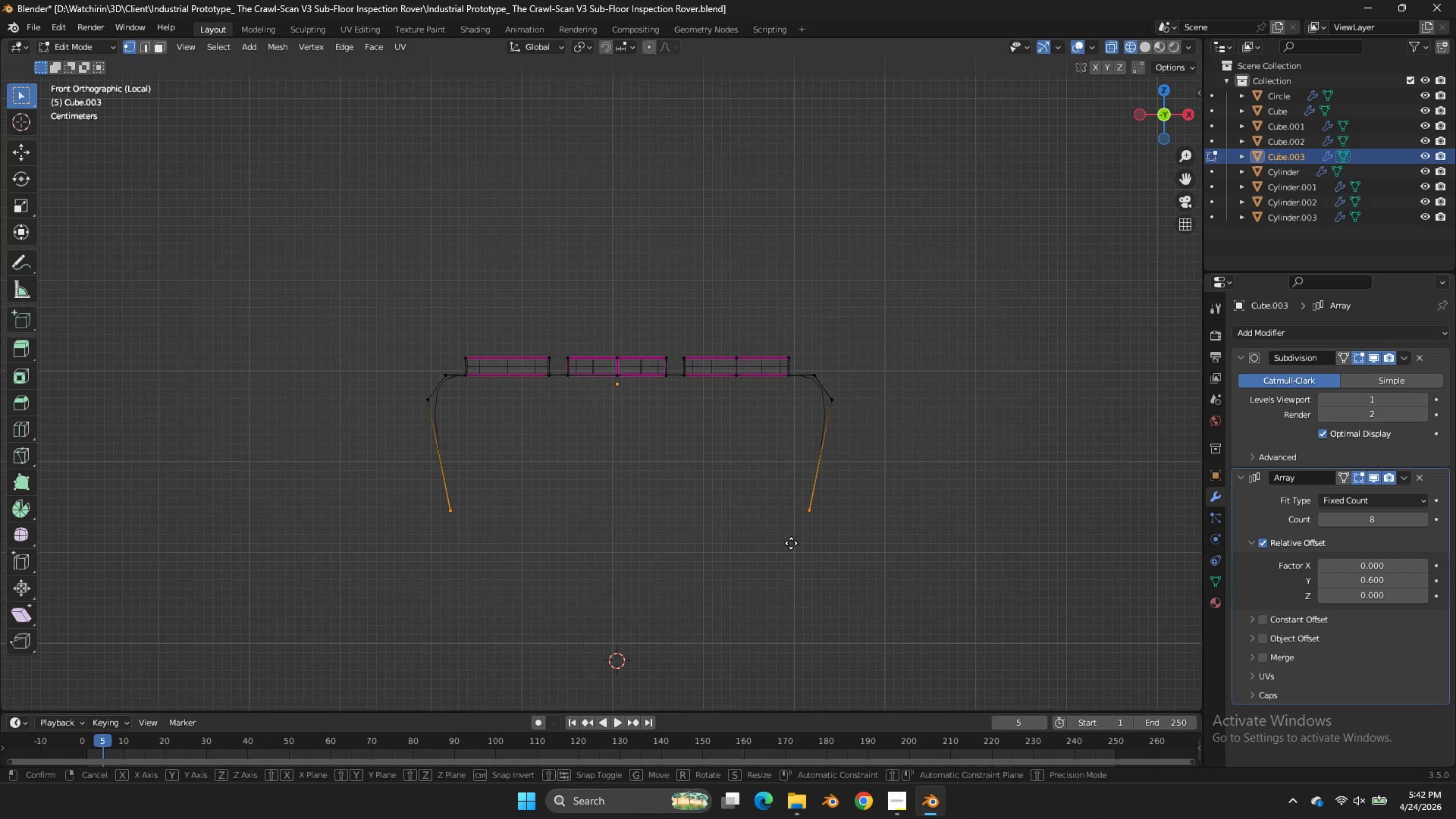 
type(gz)
 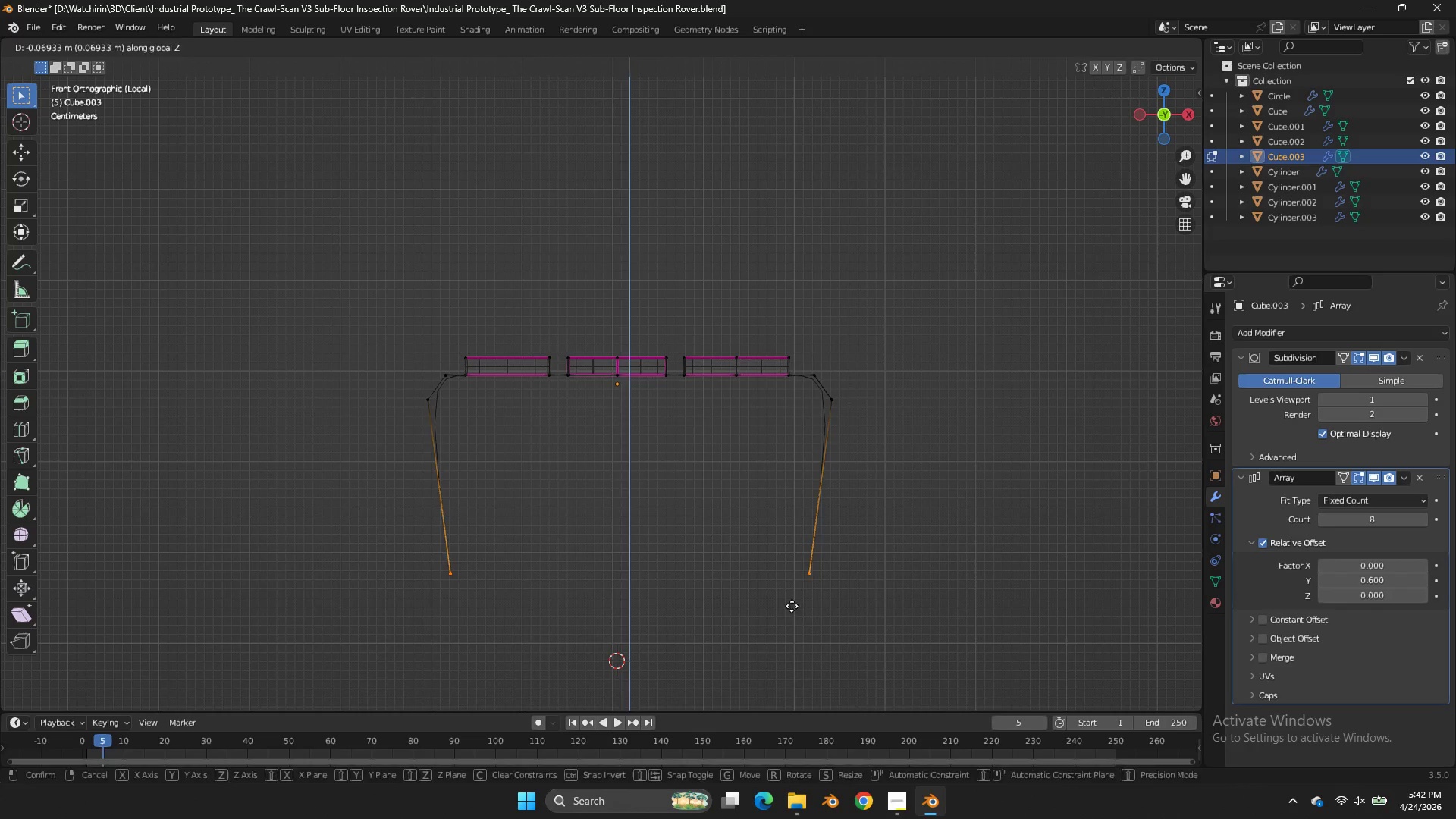 
right_click([792, 606])
 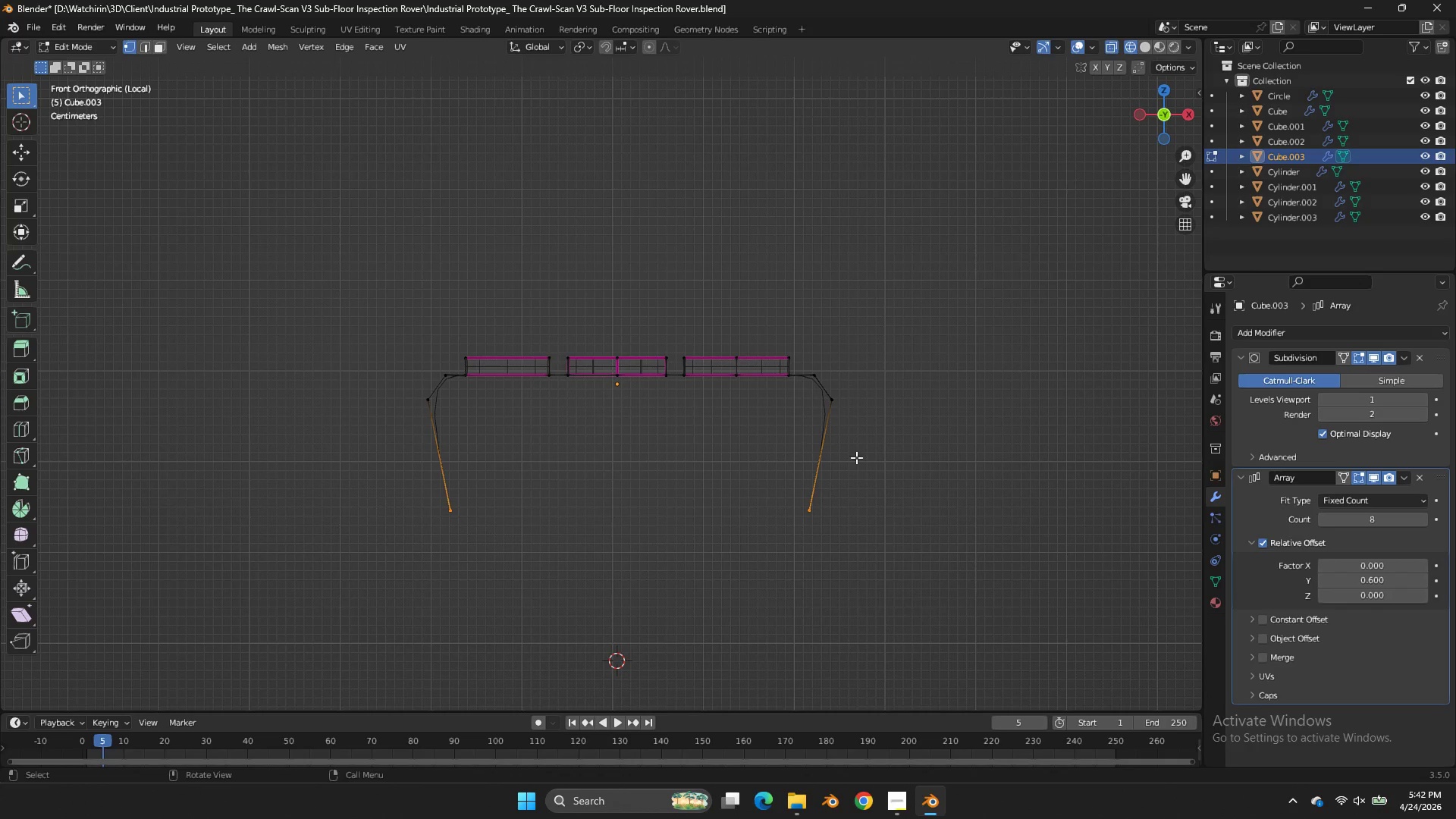 
left_click([795, 538])
 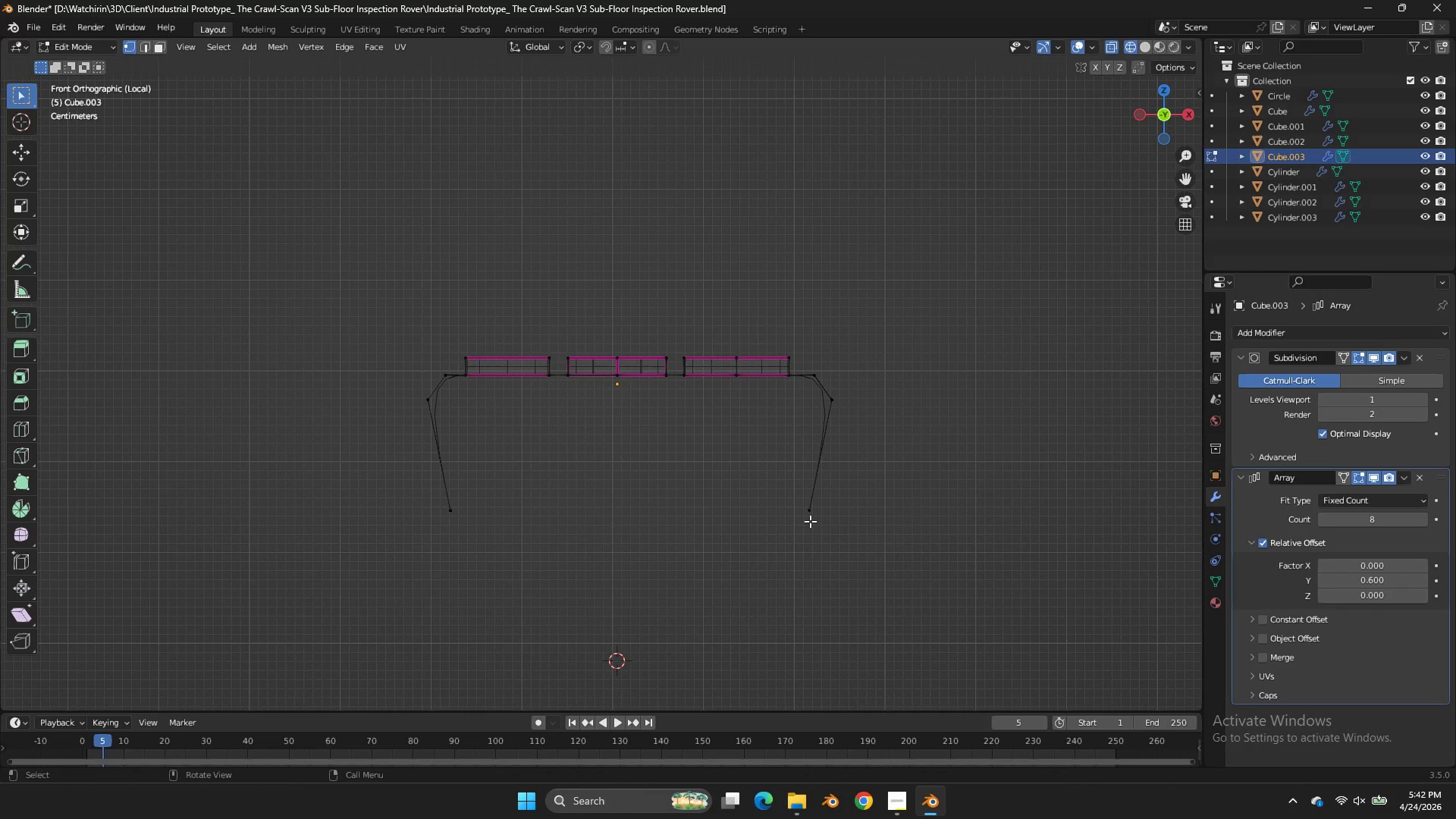 
left_click_drag(start_coordinate=[810, 521], to_coordinate=[815, 514])
 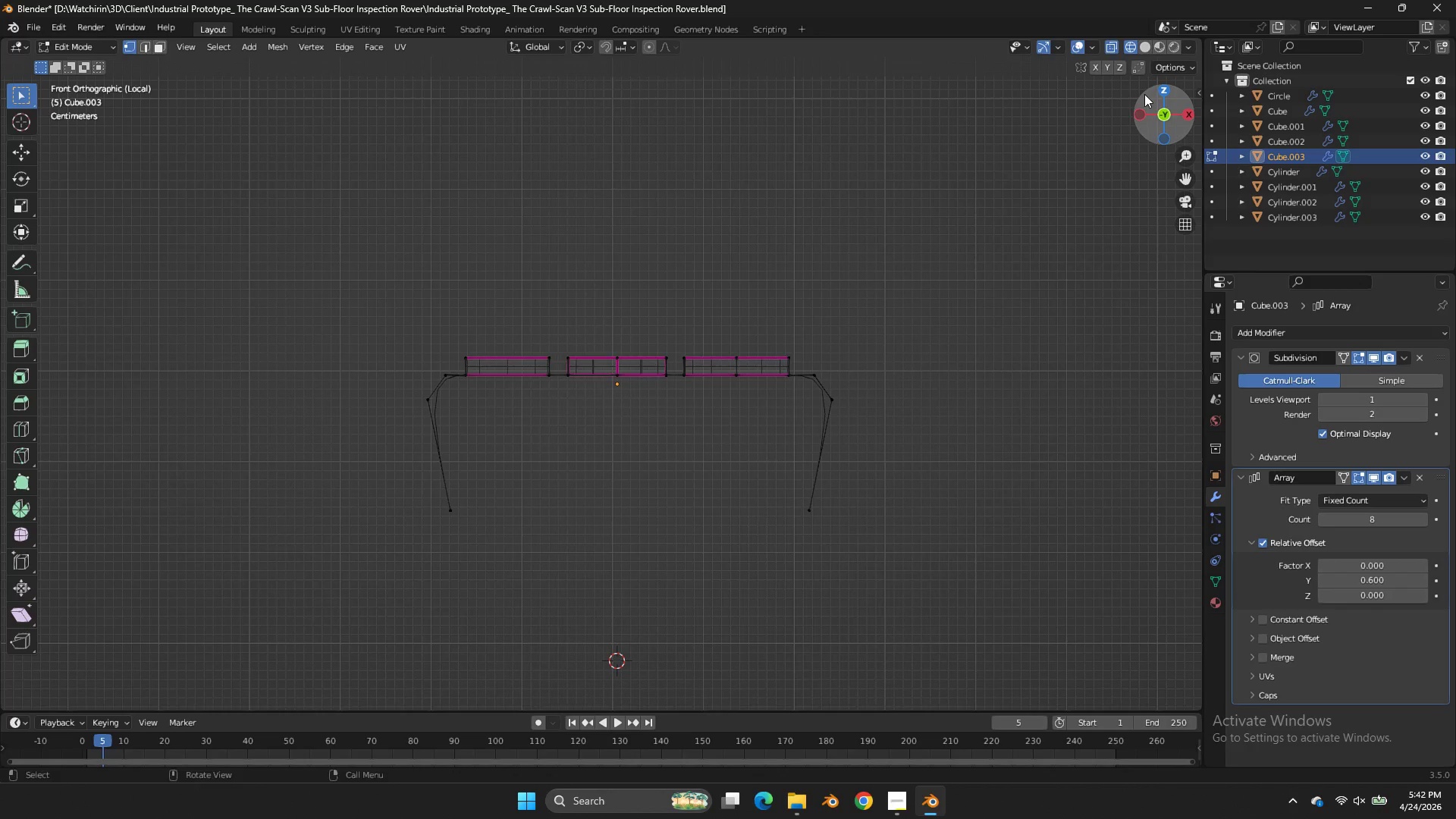 
left_click_drag(start_coordinate=[1144, 92], to_coordinate=[1067, 111])
 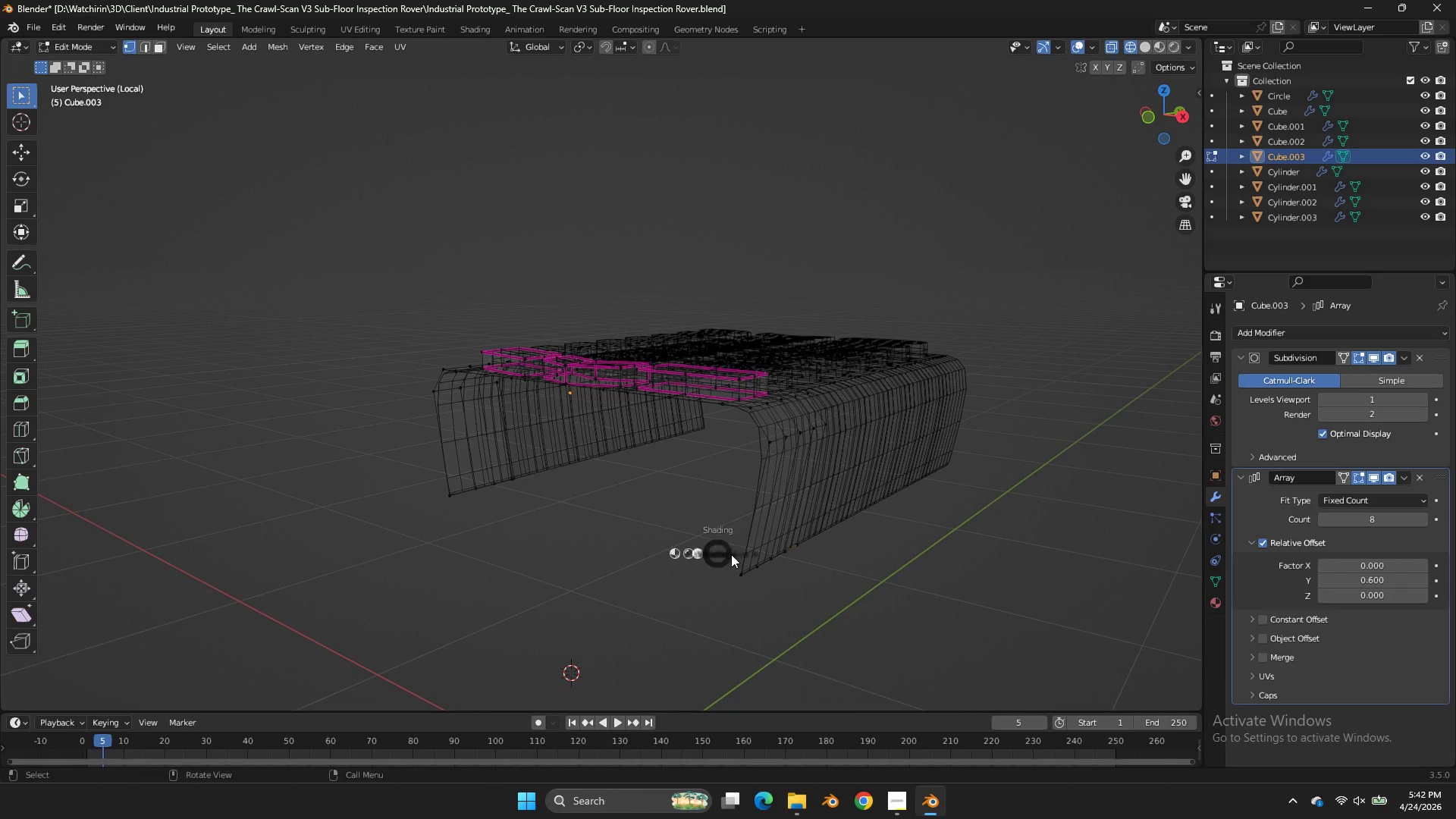 
type(zgz)
 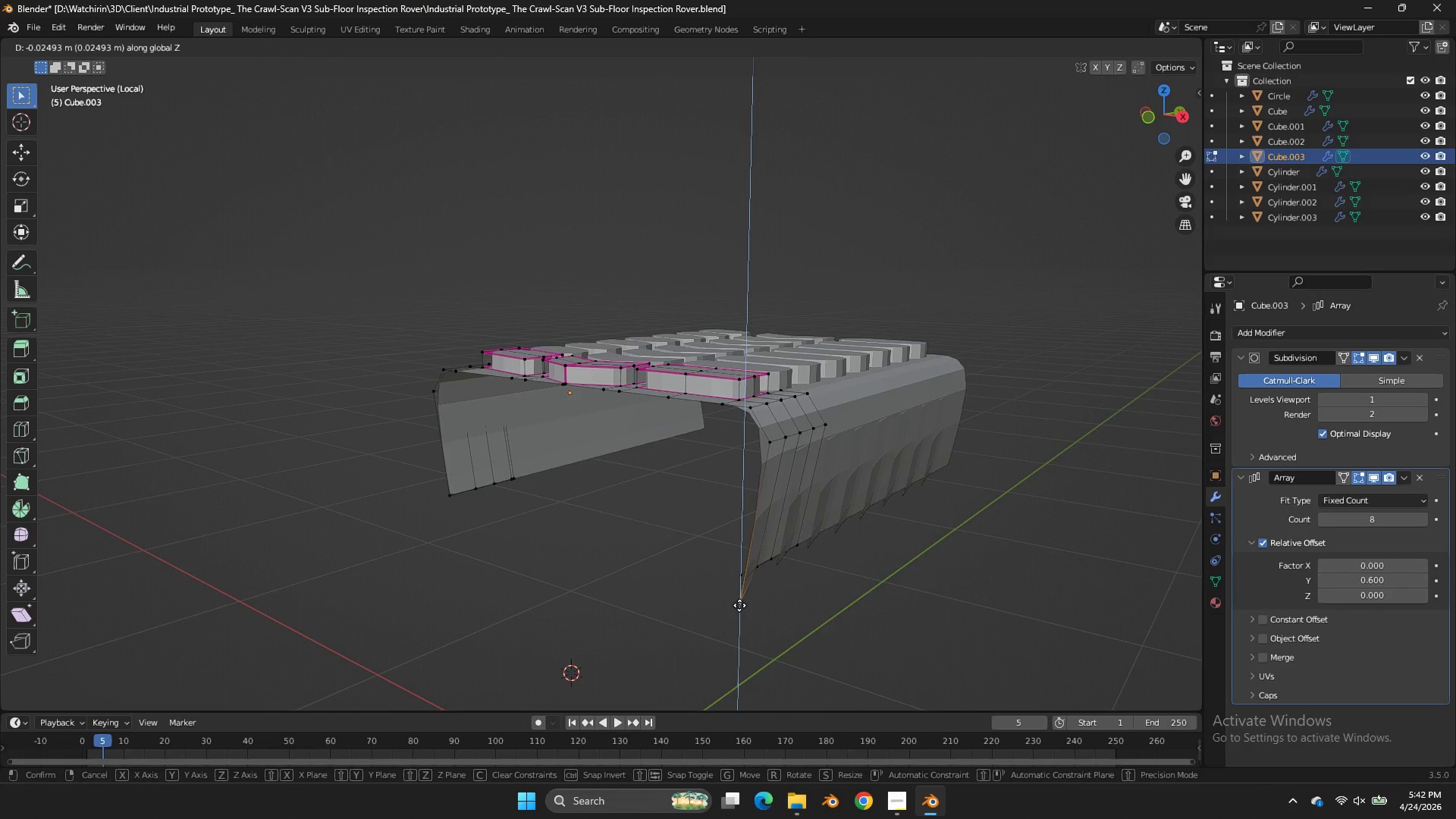 
right_click([739, 605])
 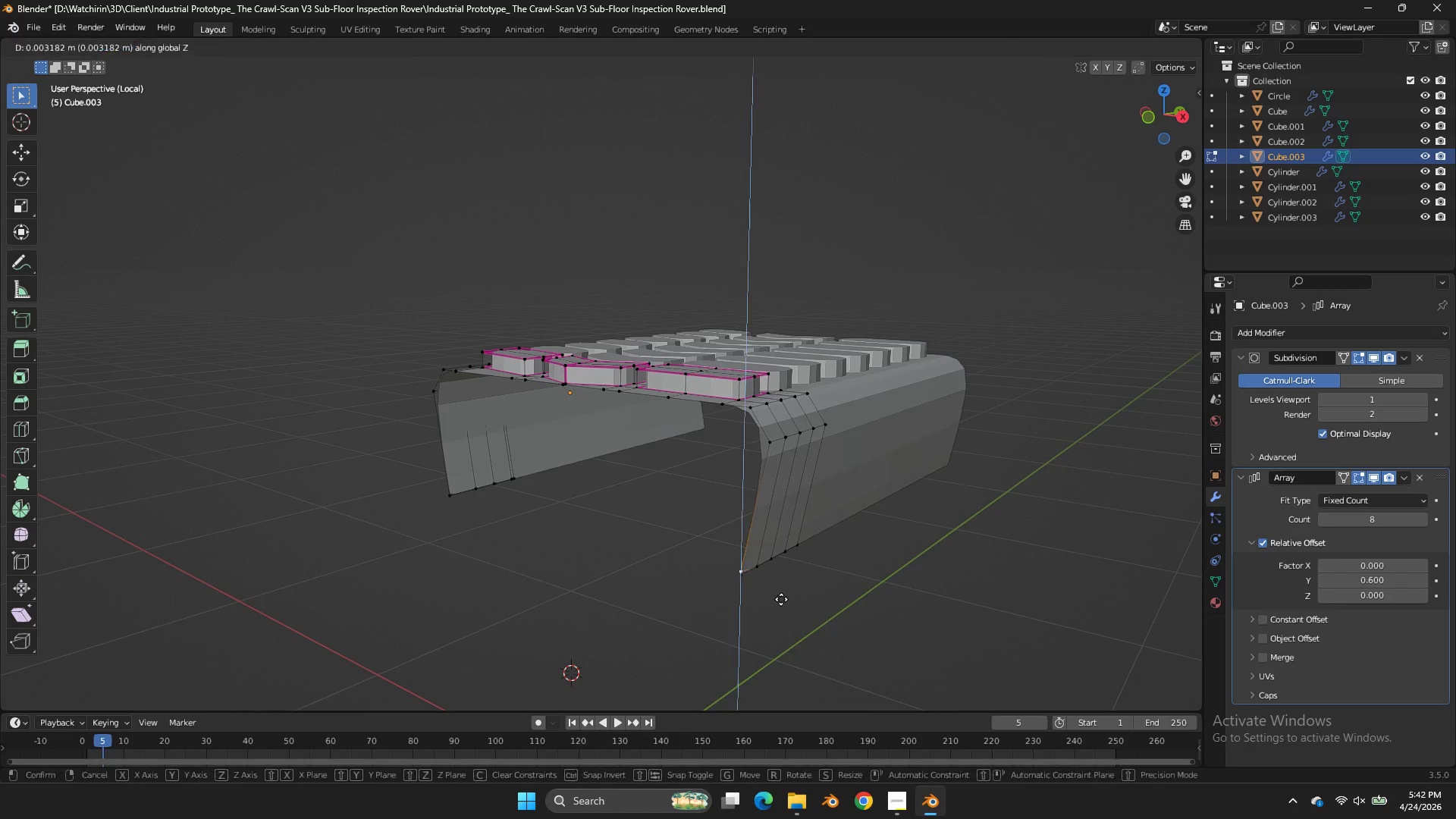 
type(gz)
 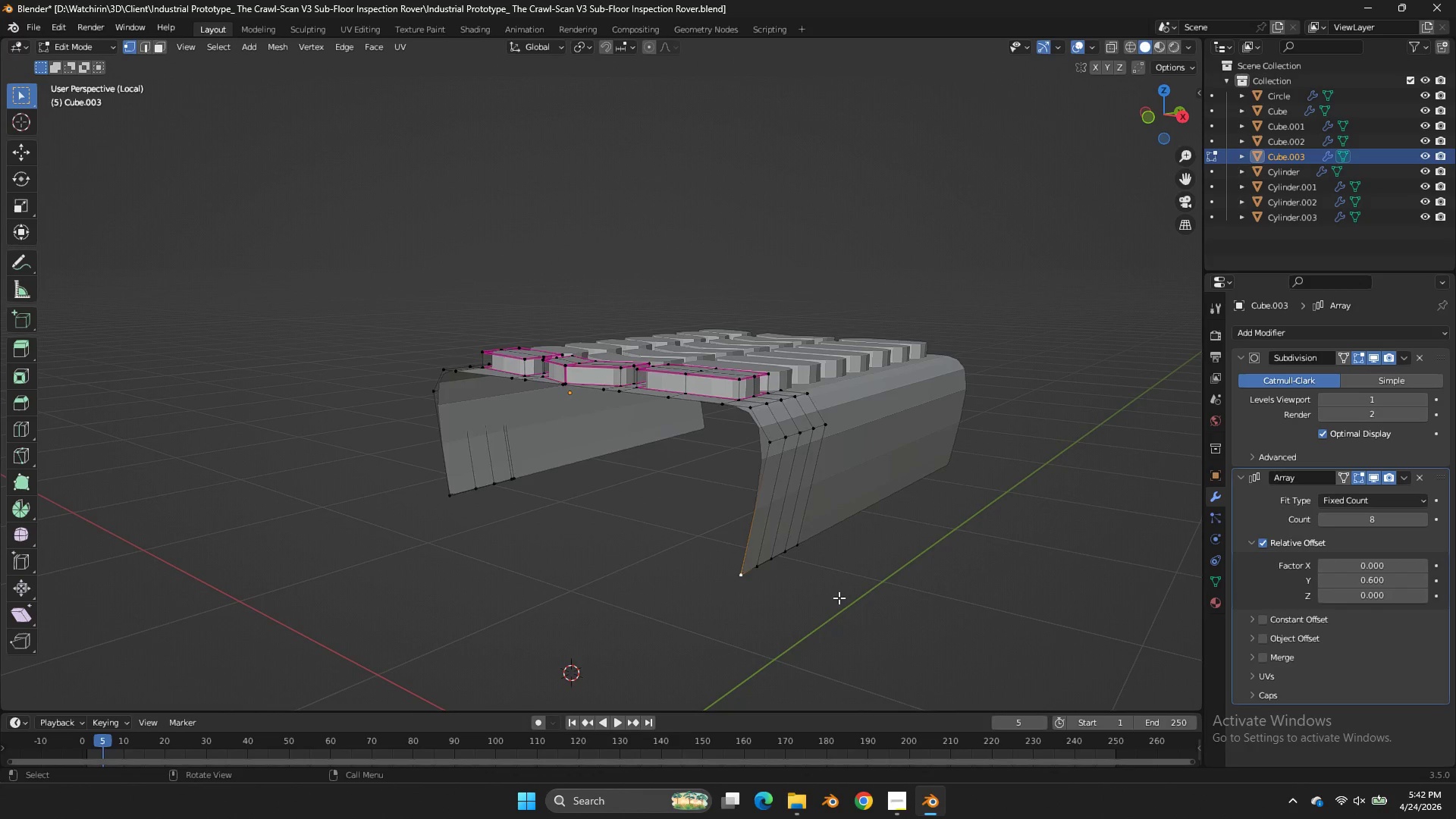 
right_click([837, 599])
 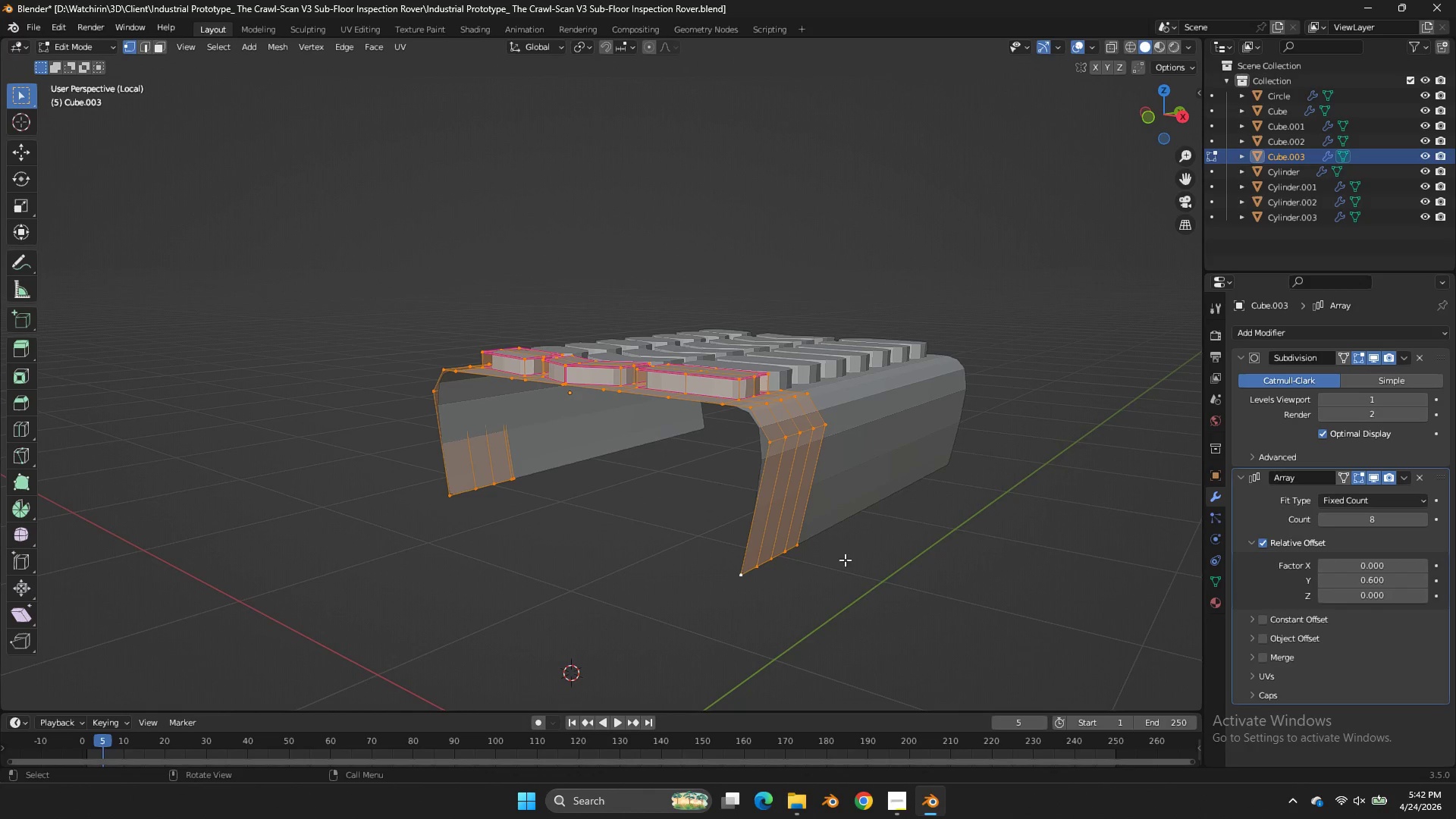 
type(am)
 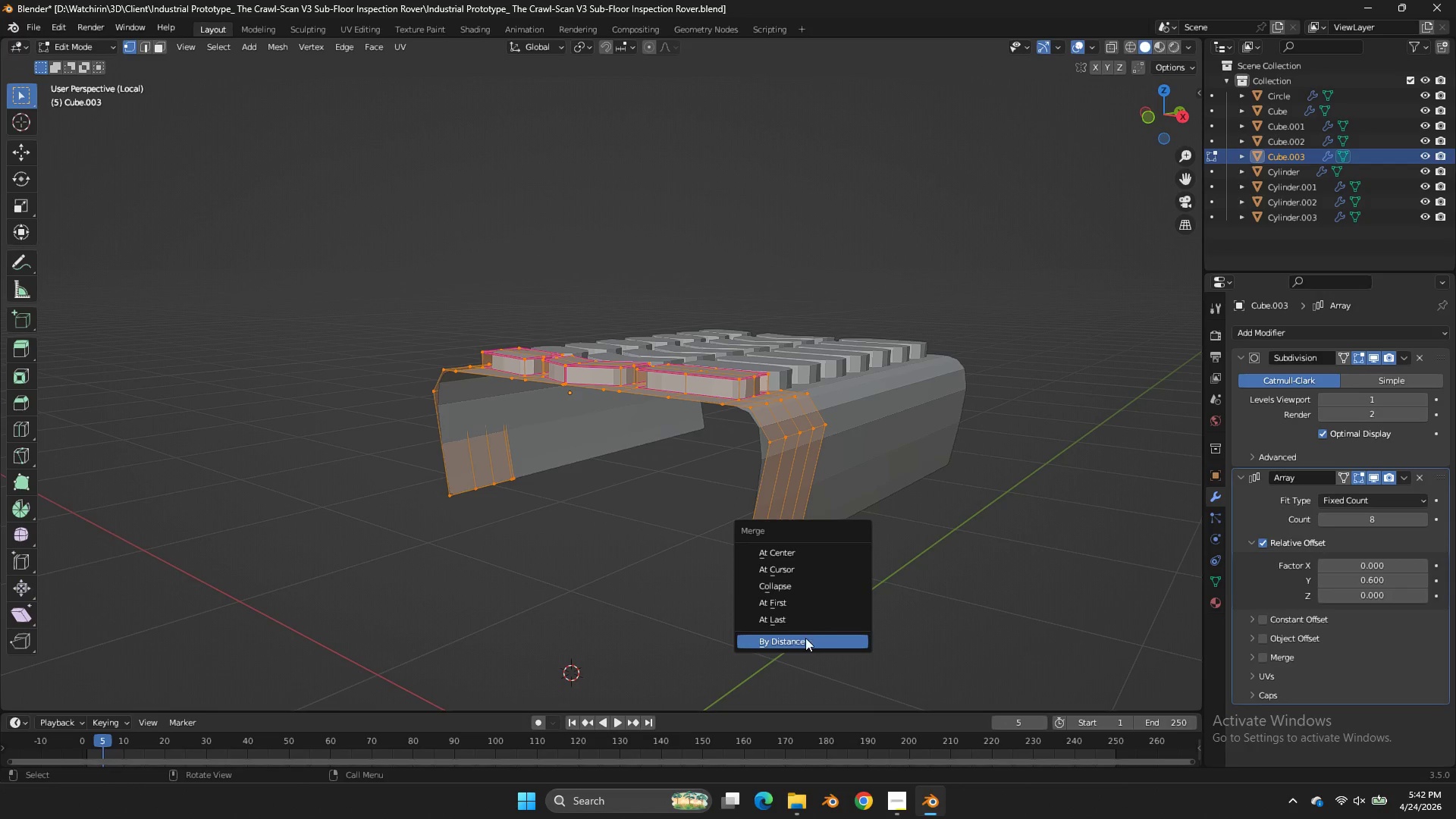 
left_click([805, 639])
 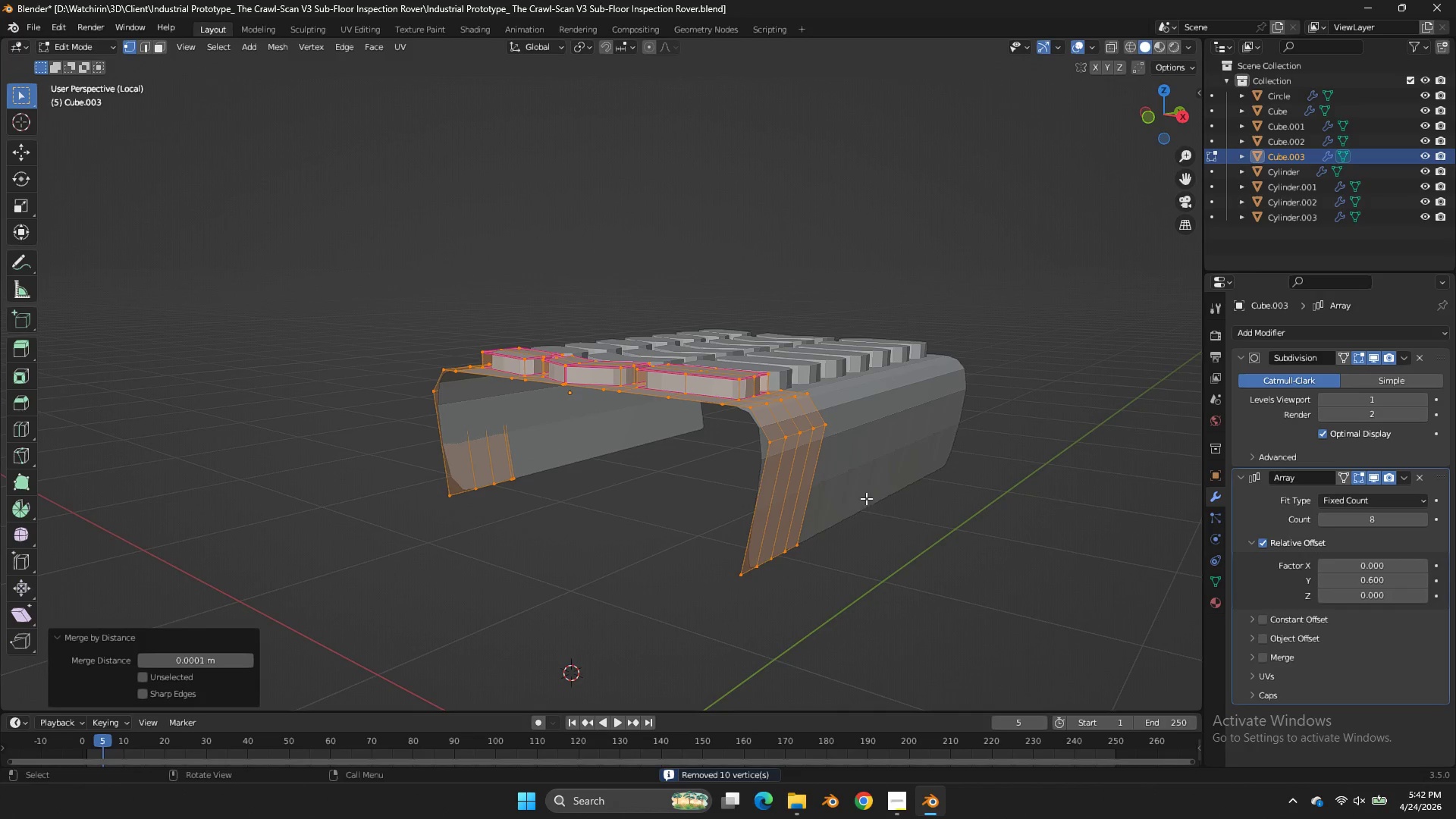 
hold_key(key=AltLeft, duration=2.42)
left_click([756, 570])
 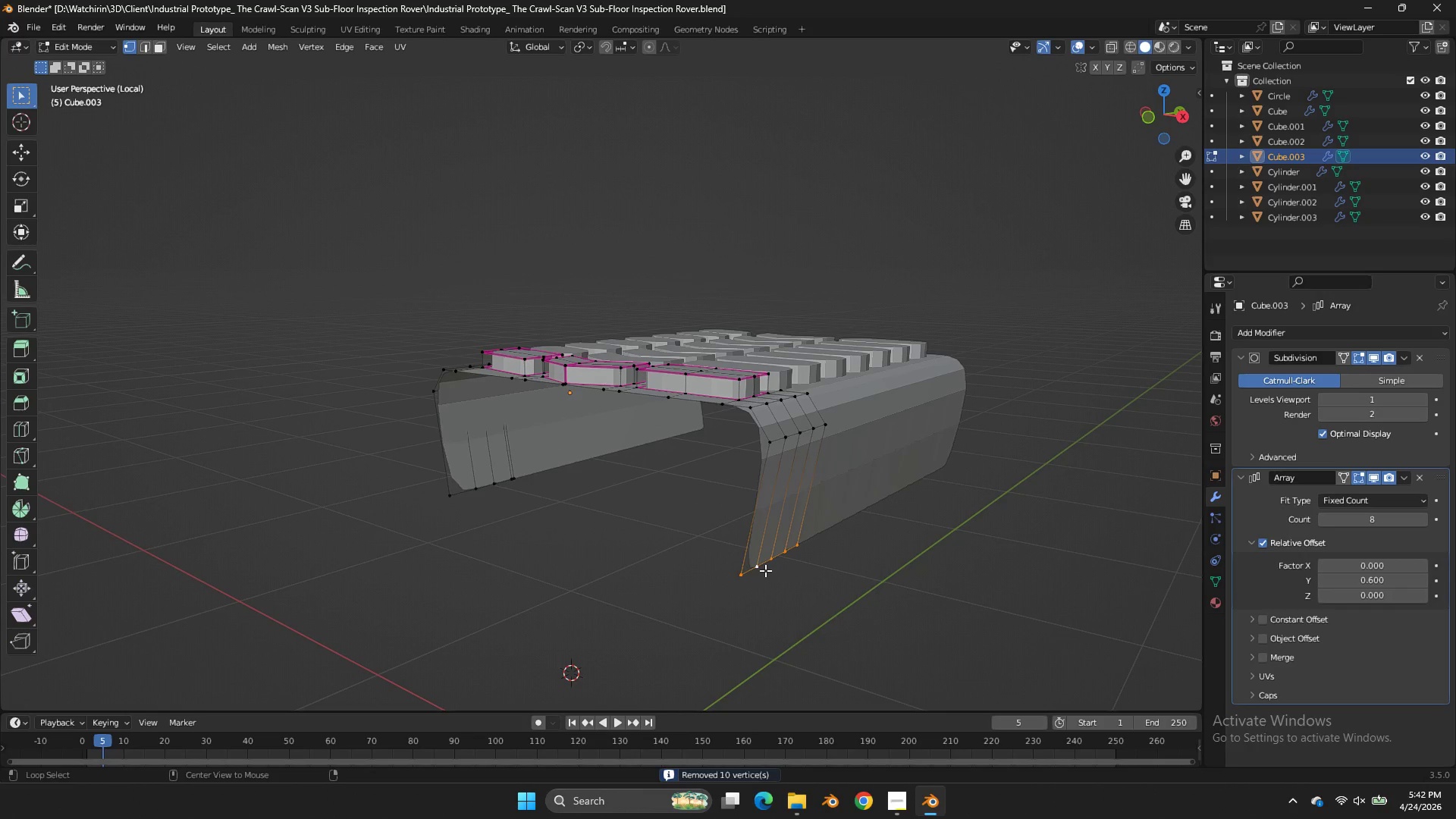 
left_click([765, 570])
 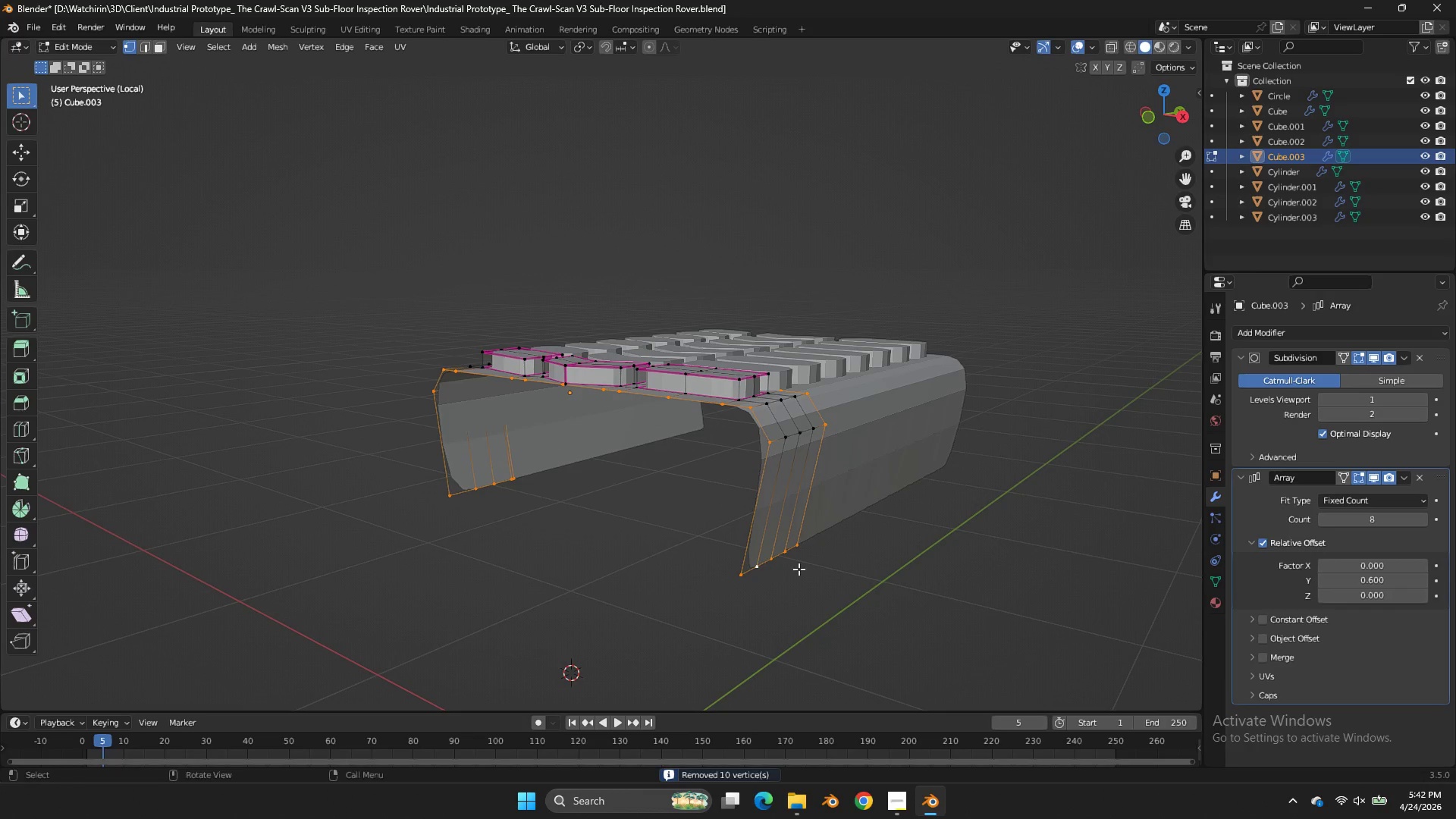 
key(G)
 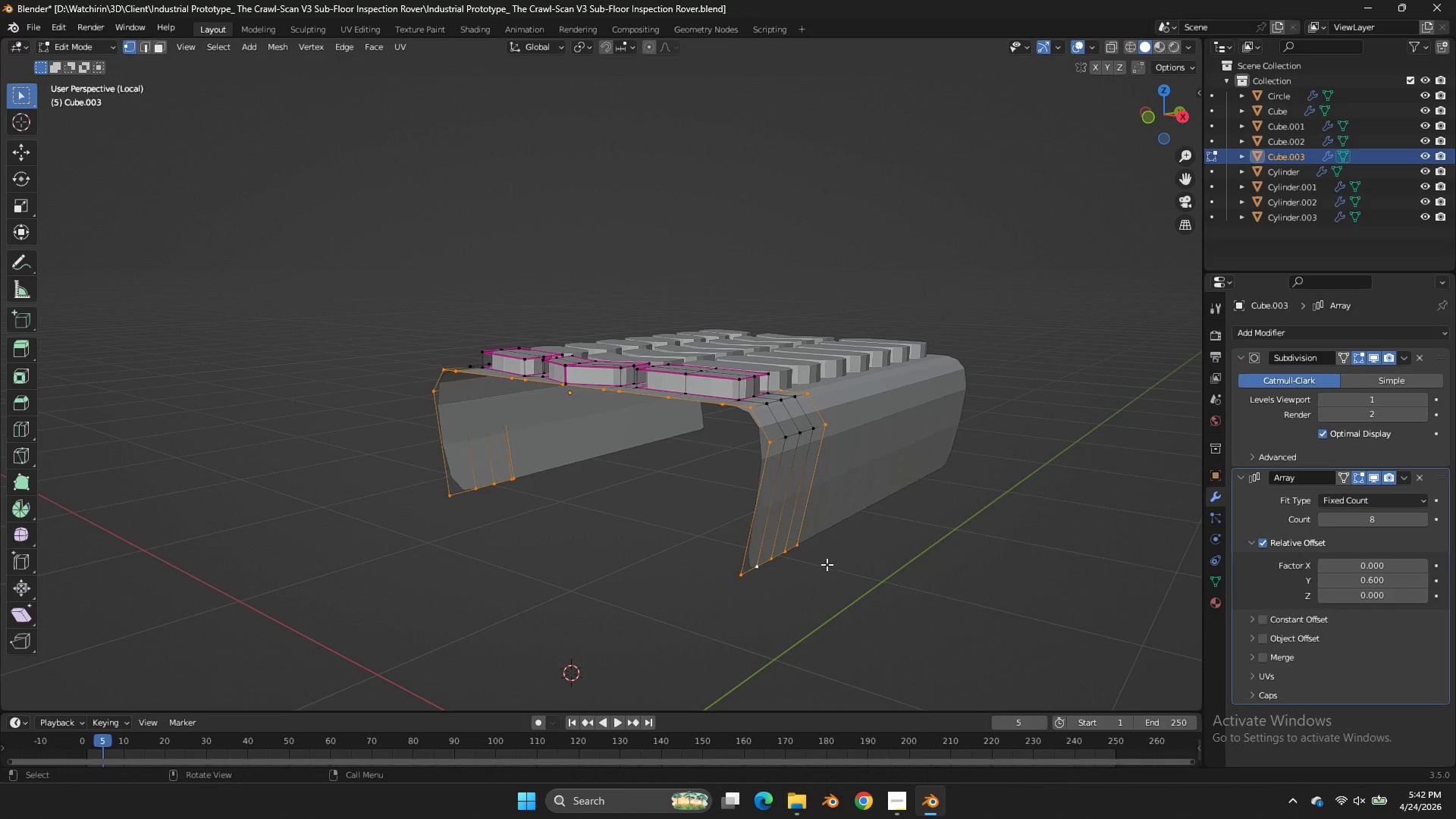 
hold_key(key=AltLeft, duration=1.3)
double_click([767, 560])
 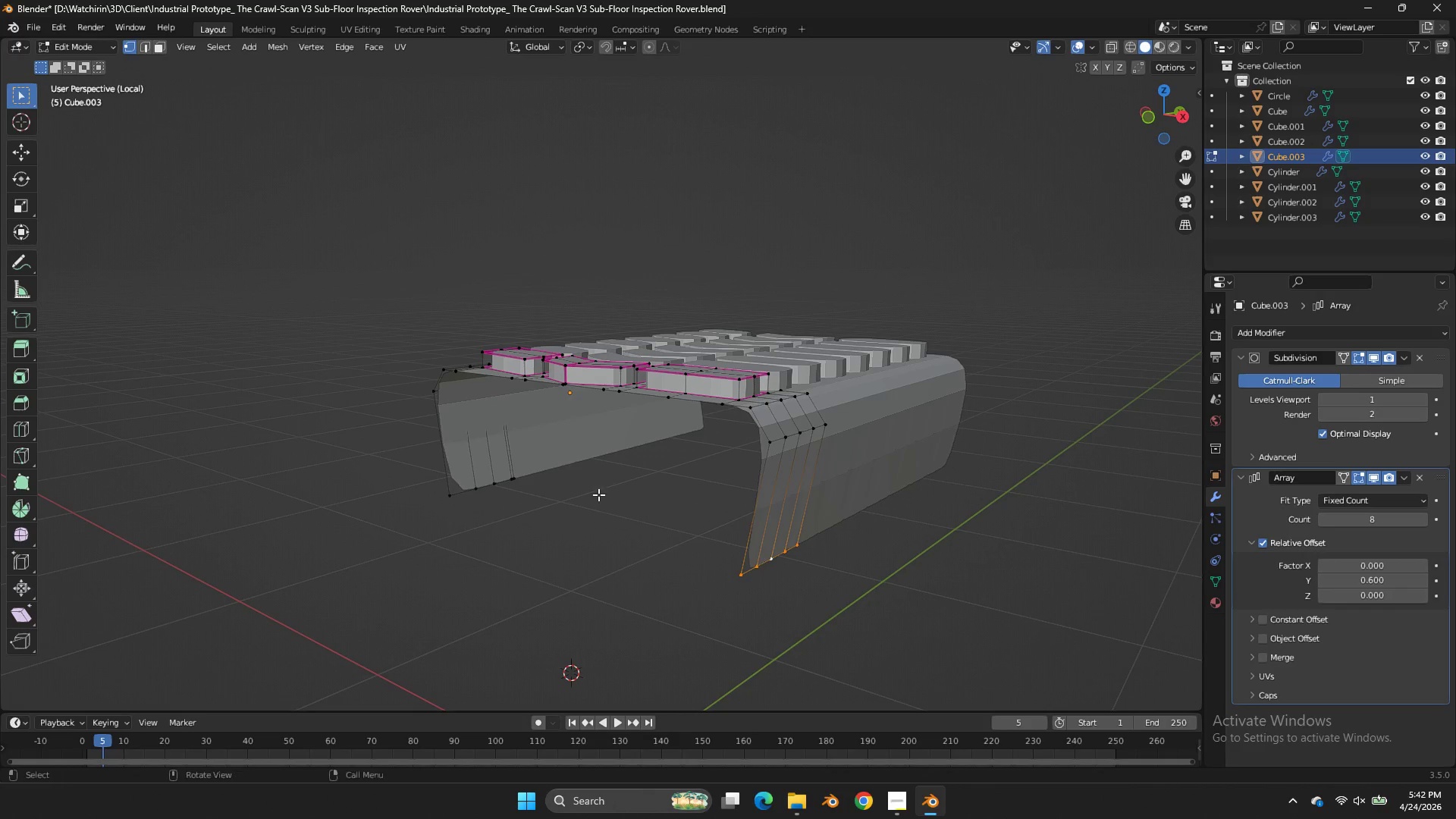 
type(zz)
 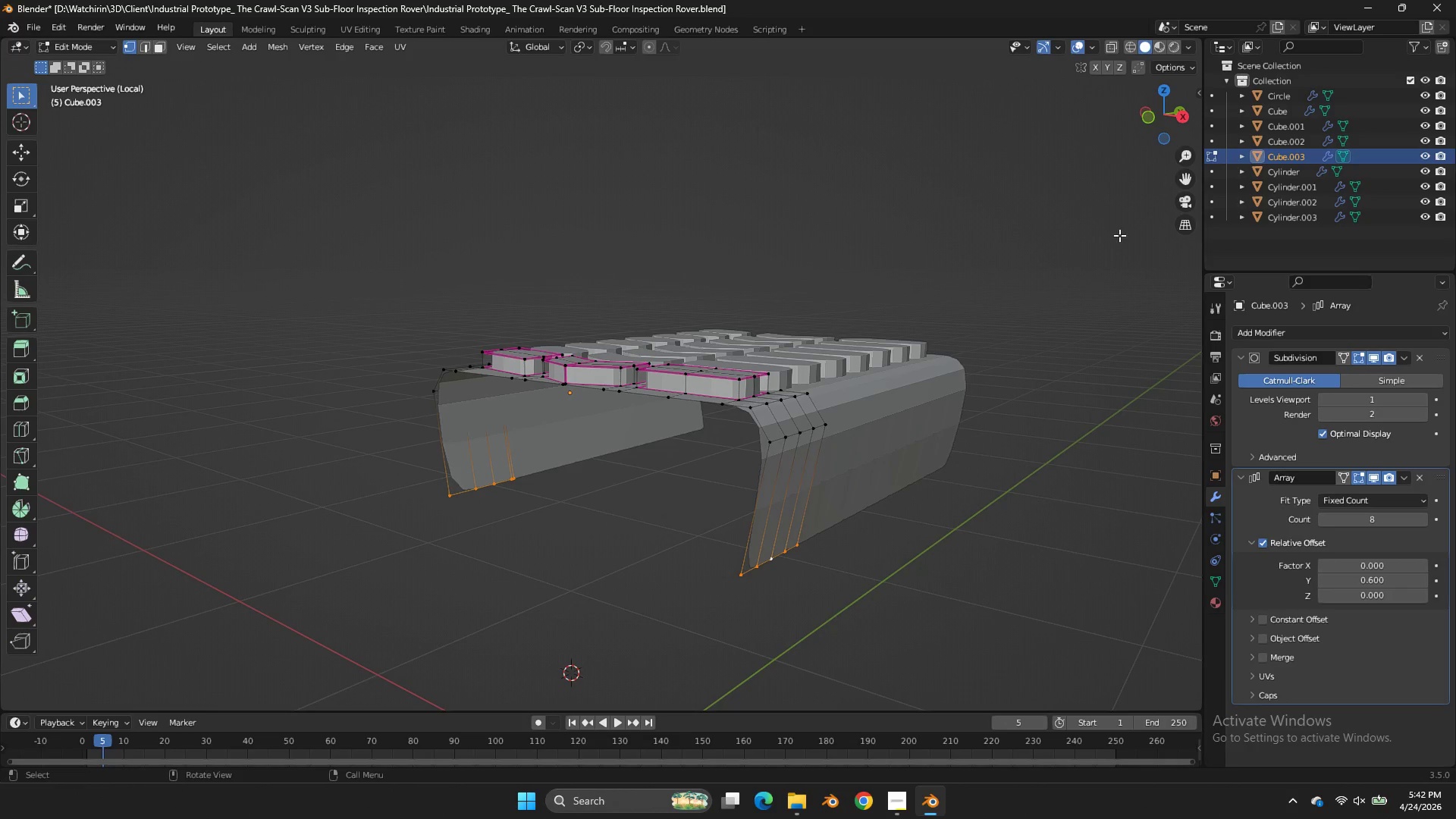 
left_click_drag(start_coordinate=[530, 469], to_coordinate=[394, 519])
 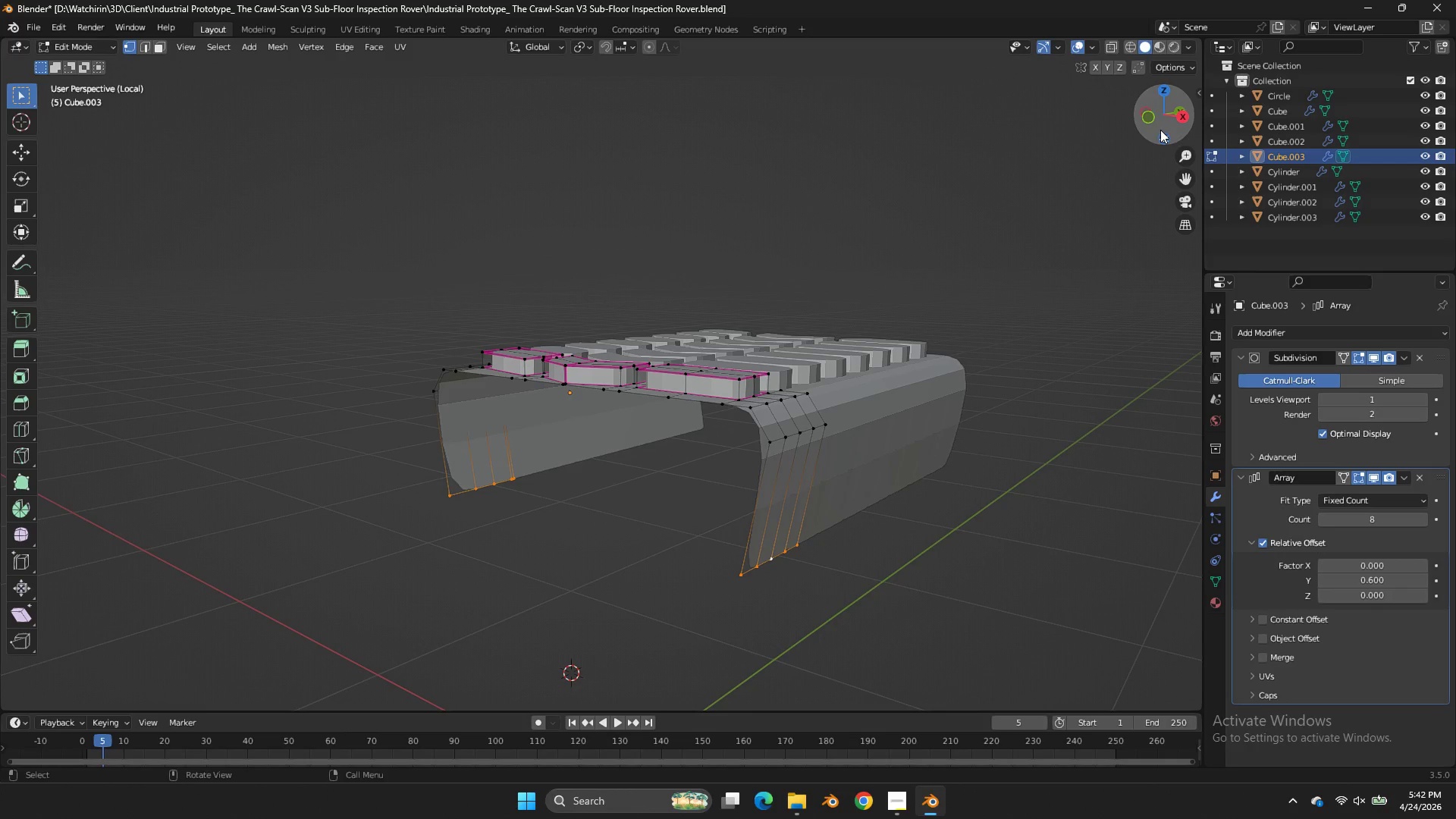 
left_click_drag(start_coordinate=[1166, 108], to_coordinate=[137, 111])
 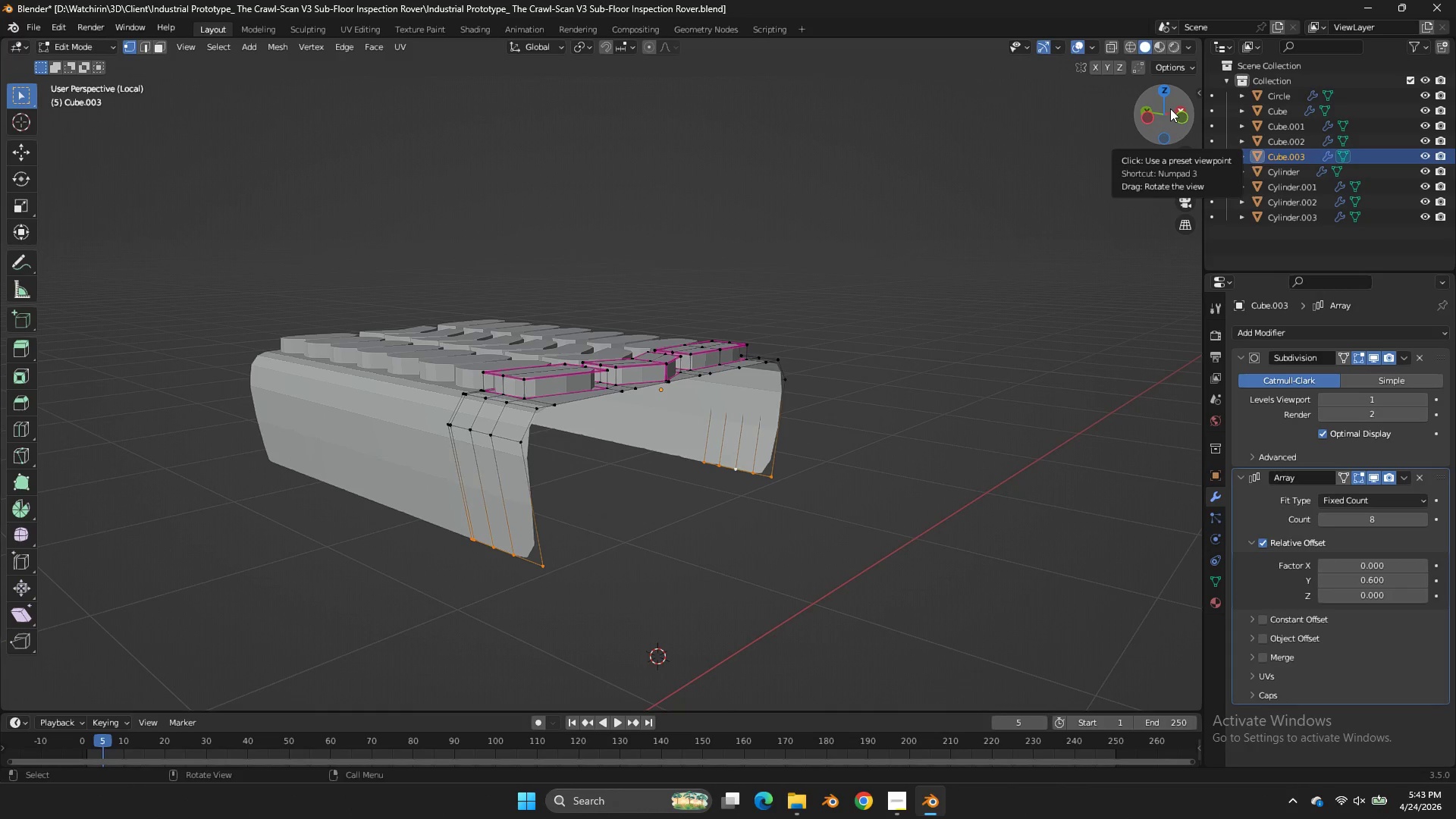 
wait(6.0)
 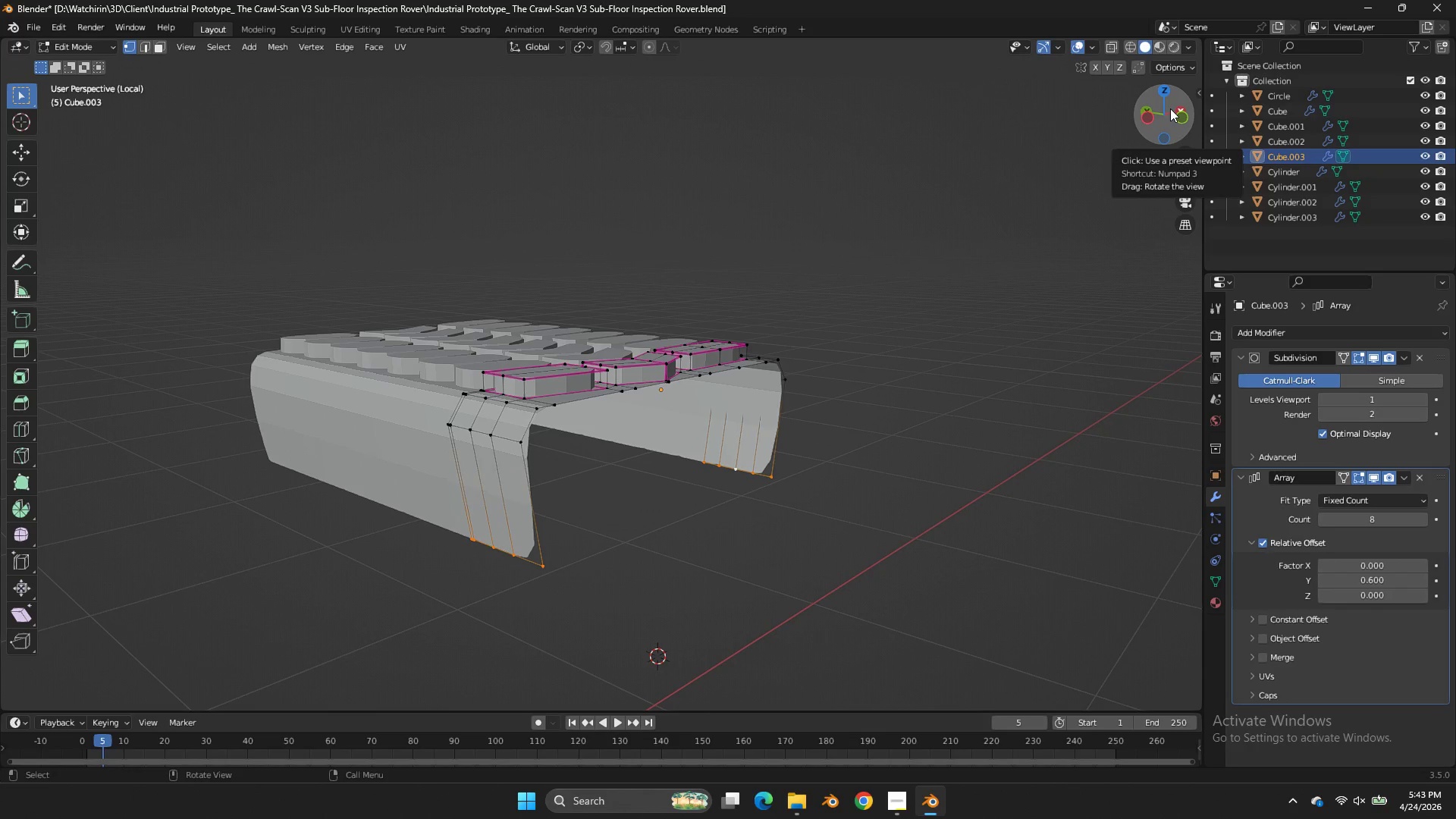 
left_click([1187, 118])
 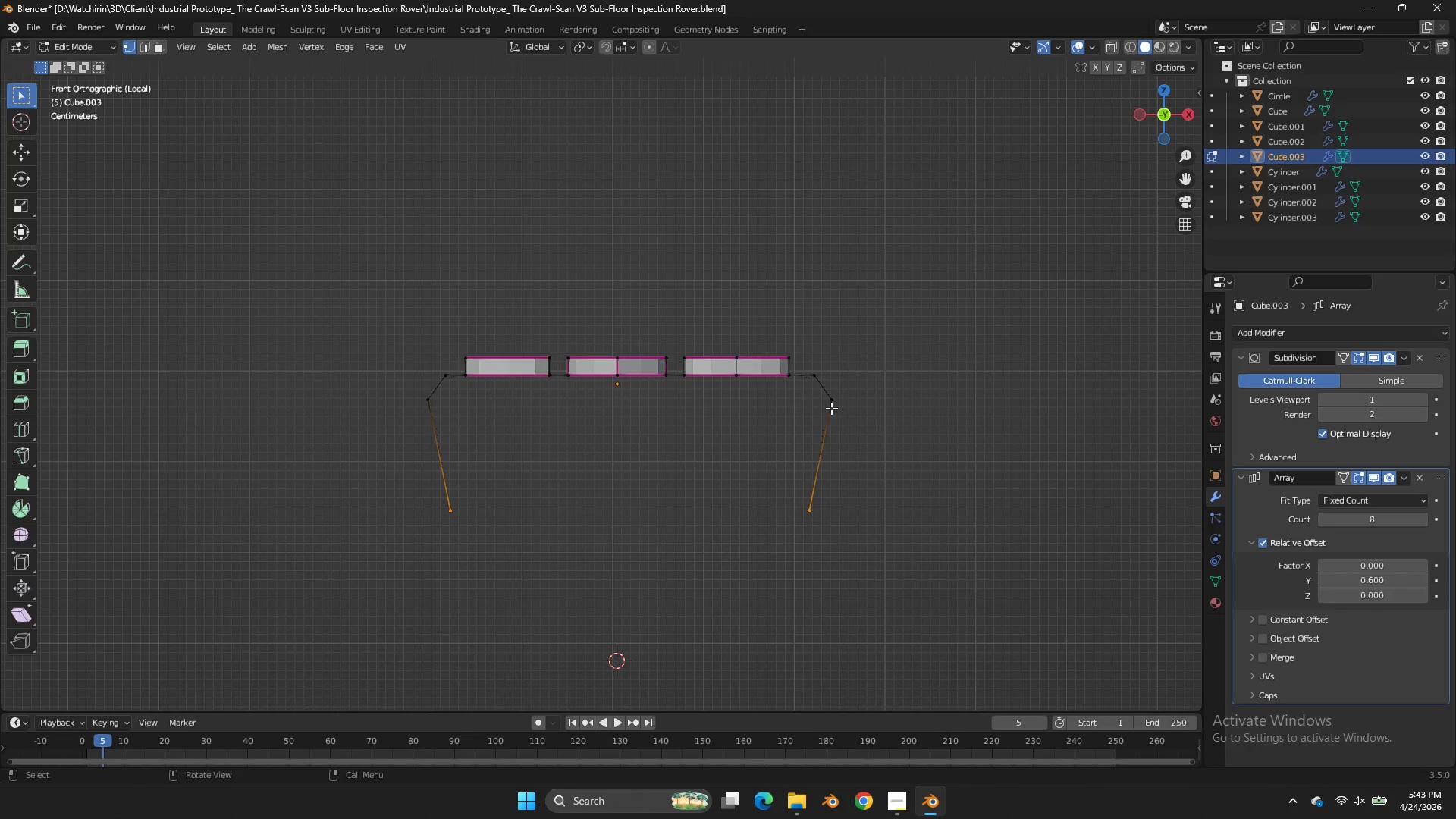 
key(S)
 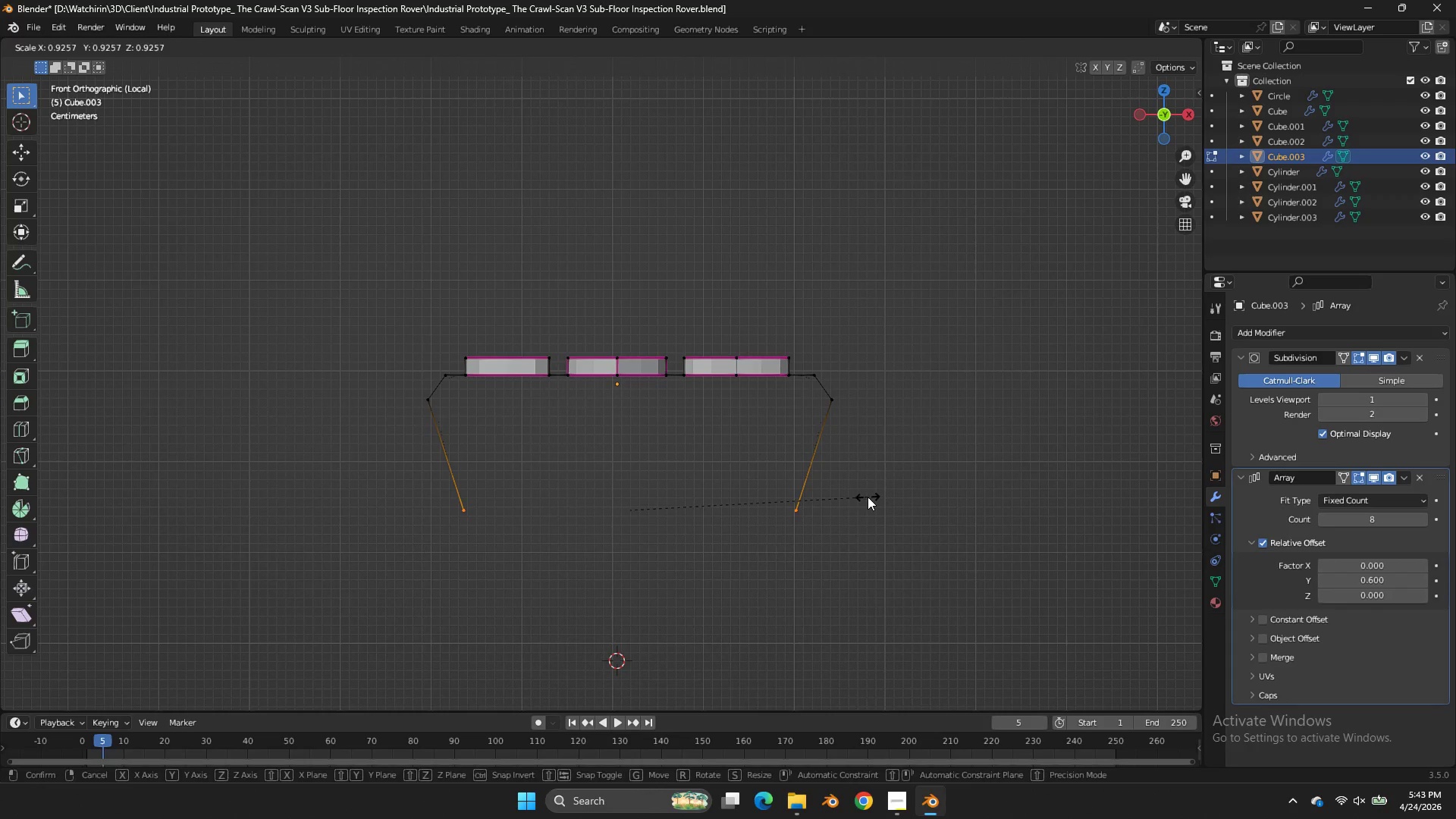 
right_click([868, 497])
 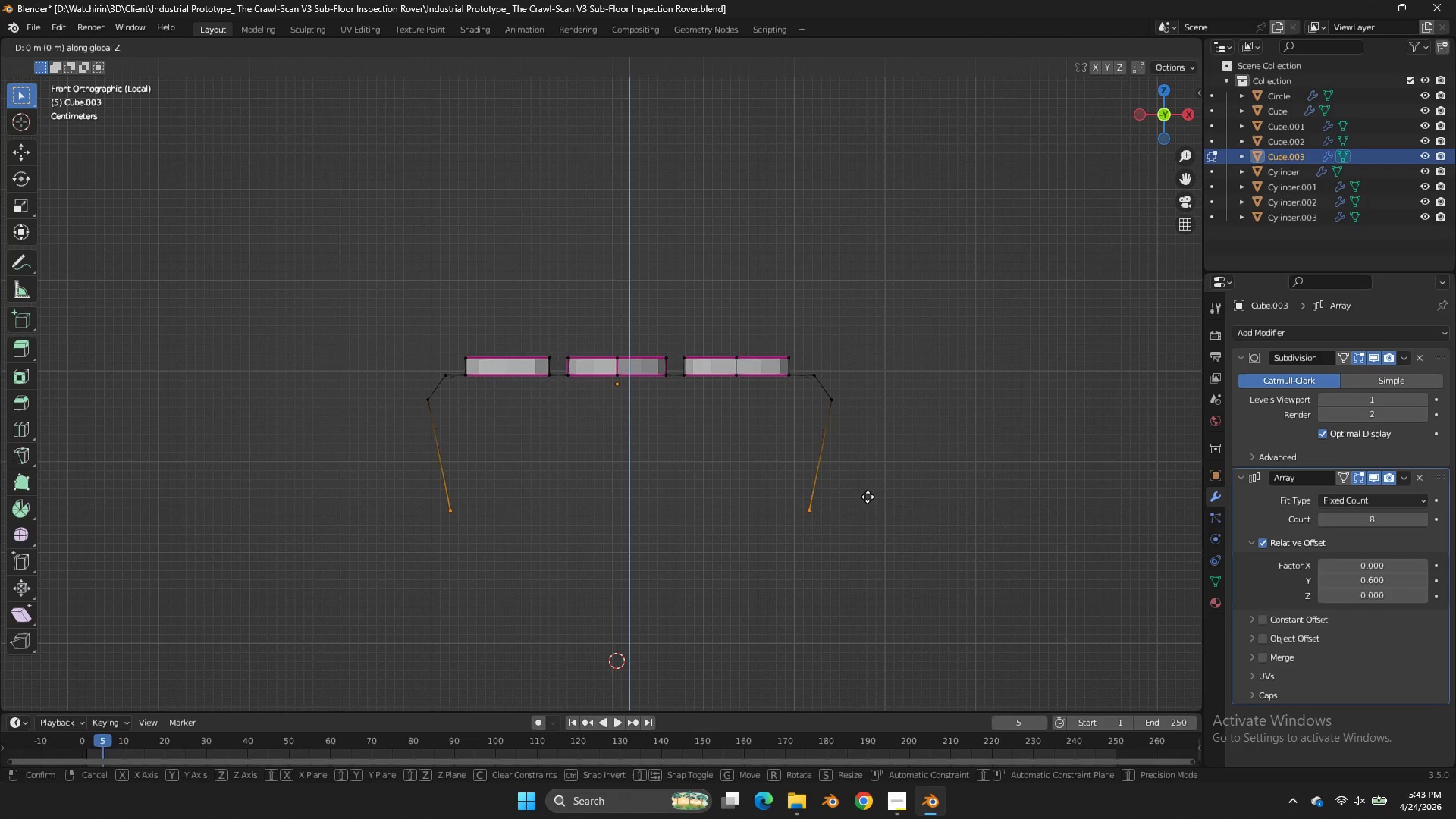 
type(gz)
 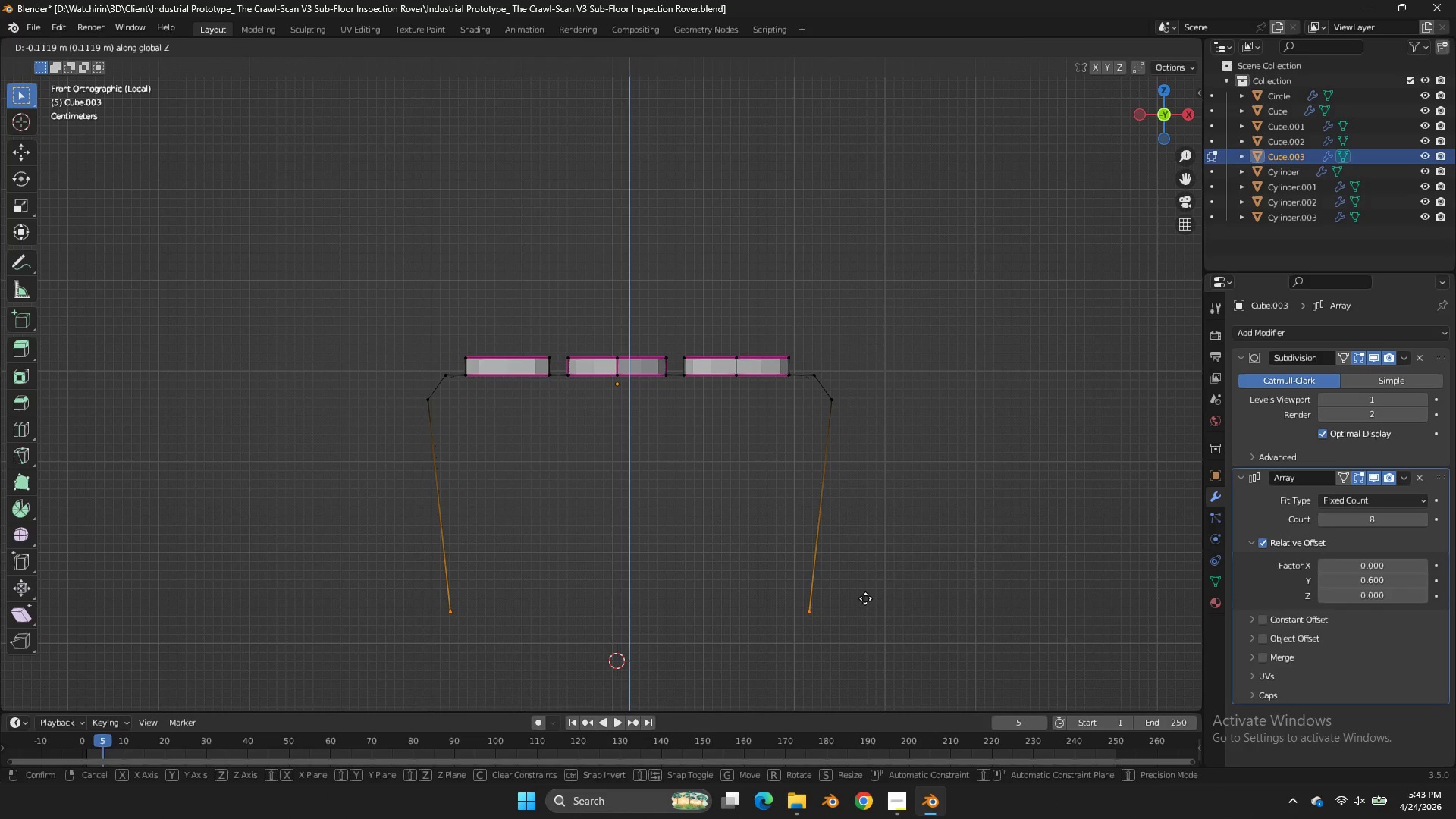 
left_click([865, 598])
 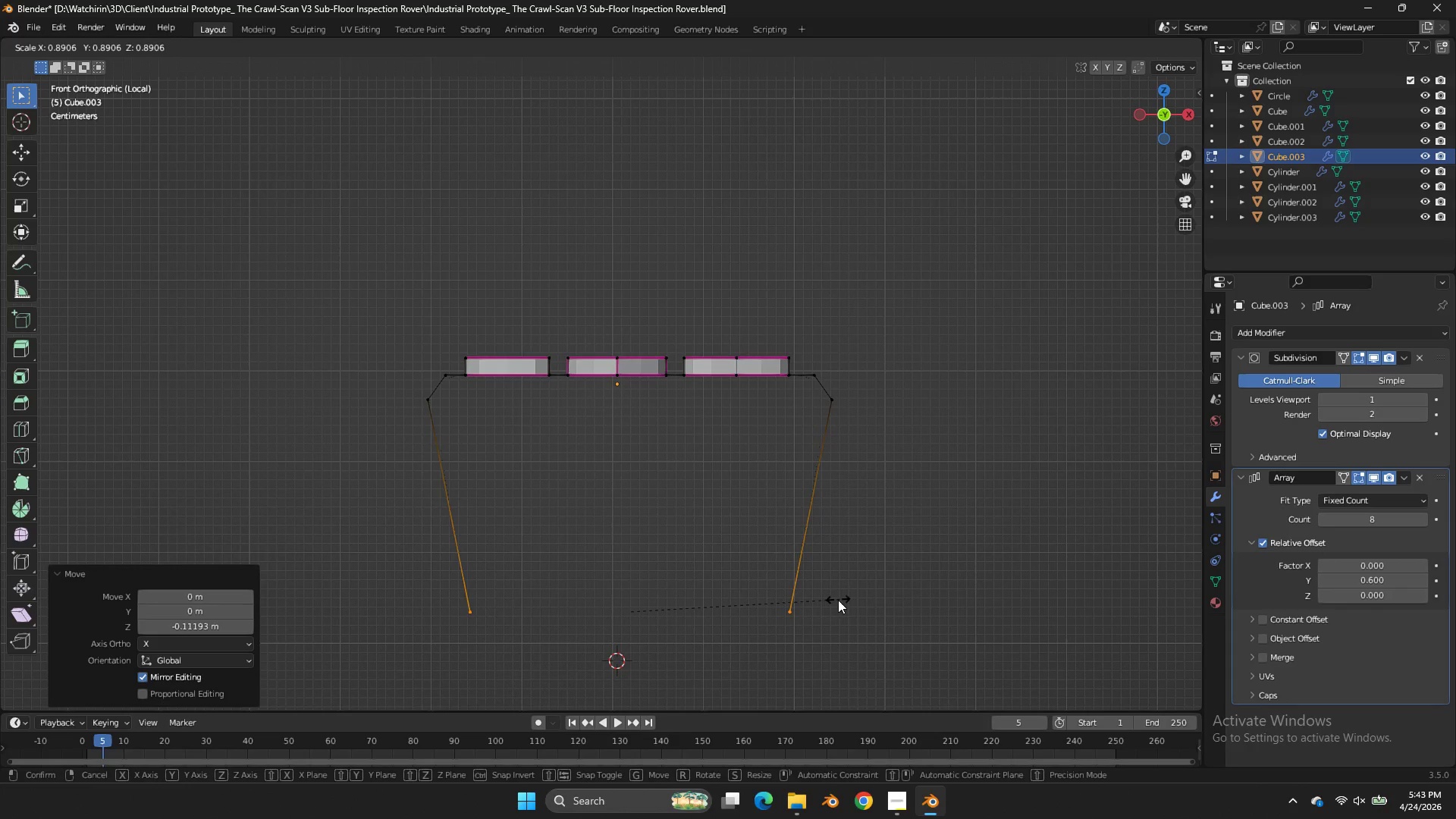 
key(S)
 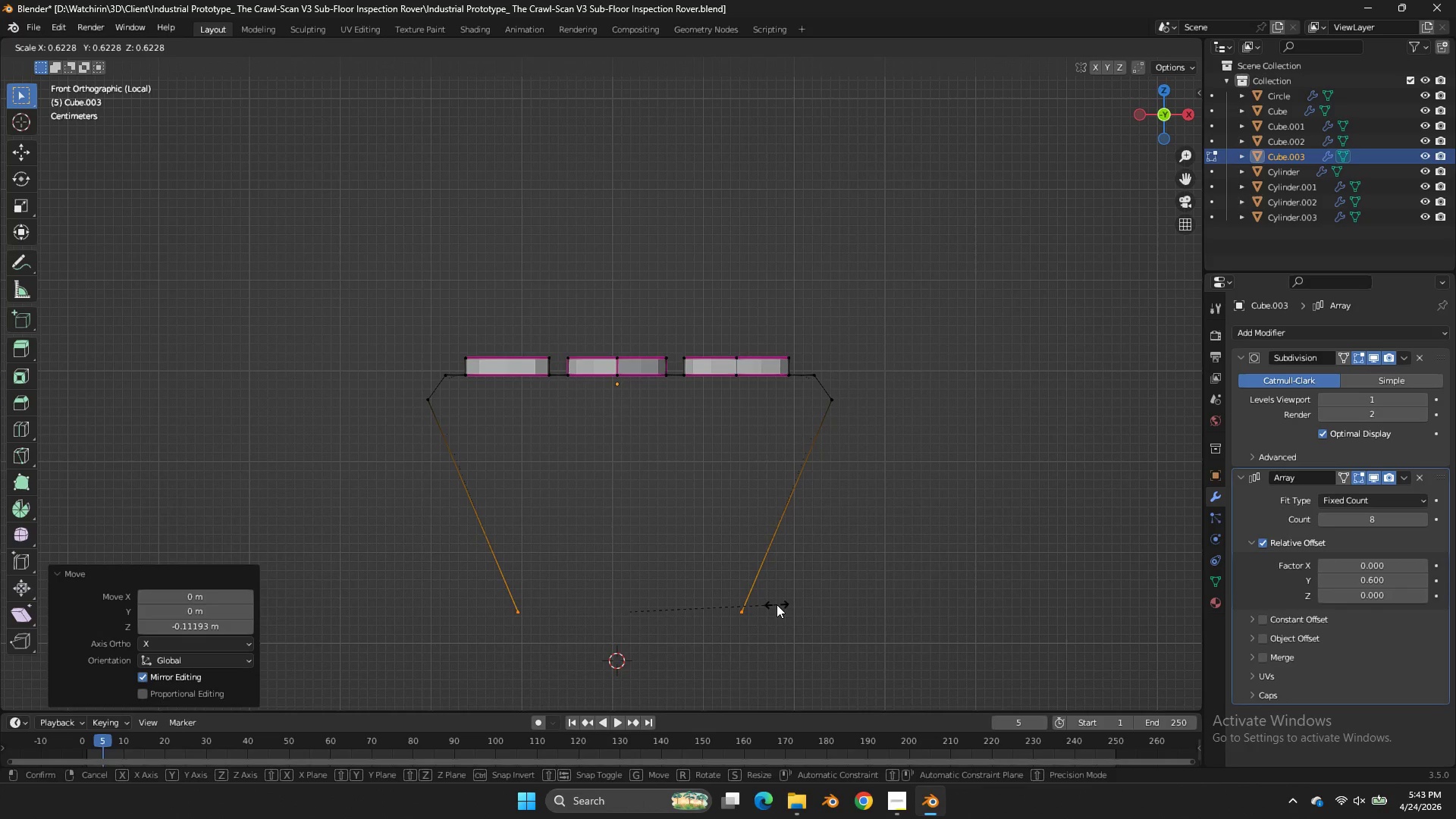 
left_click([777, 604])
 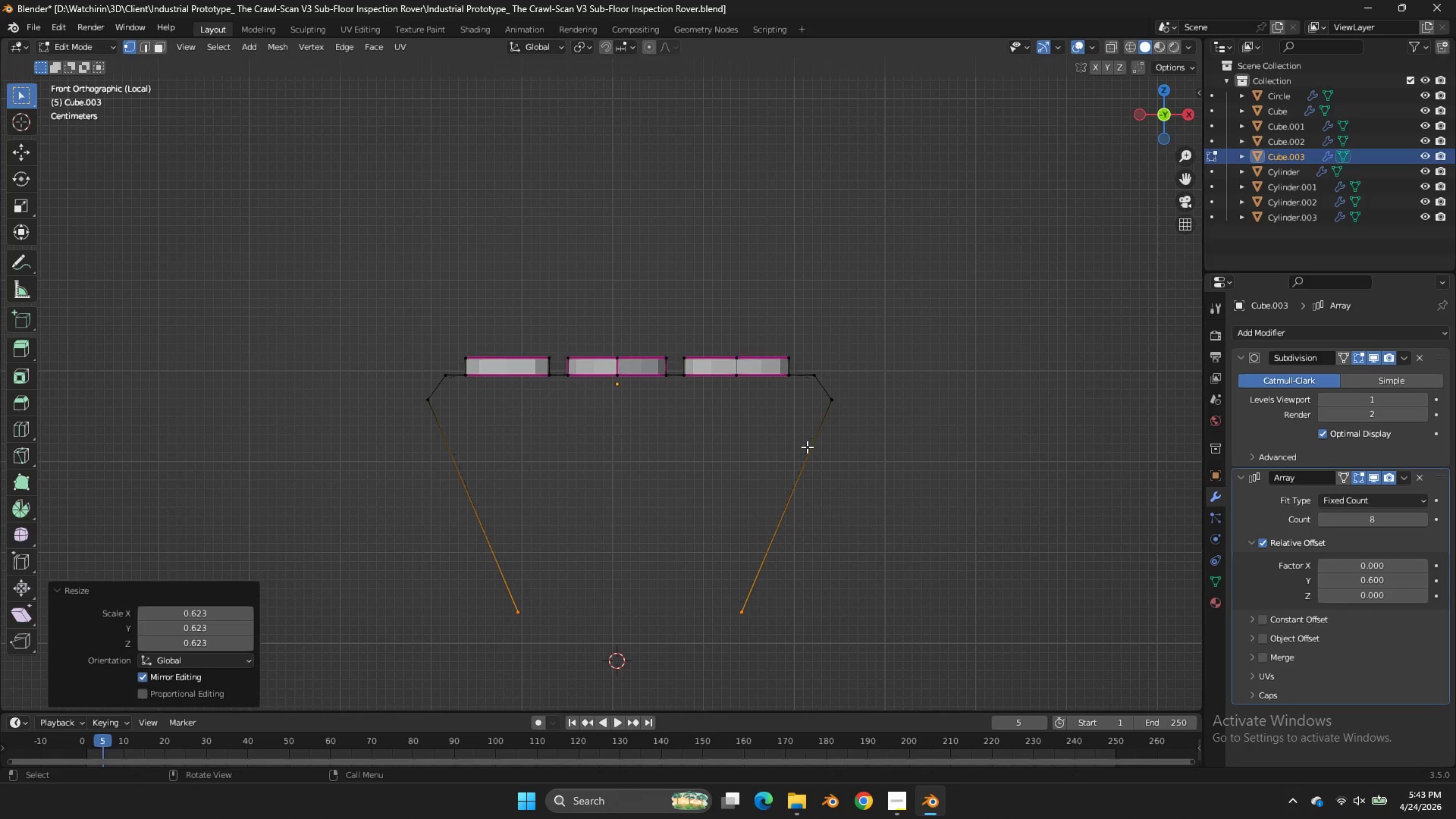 
key(Control+R)
 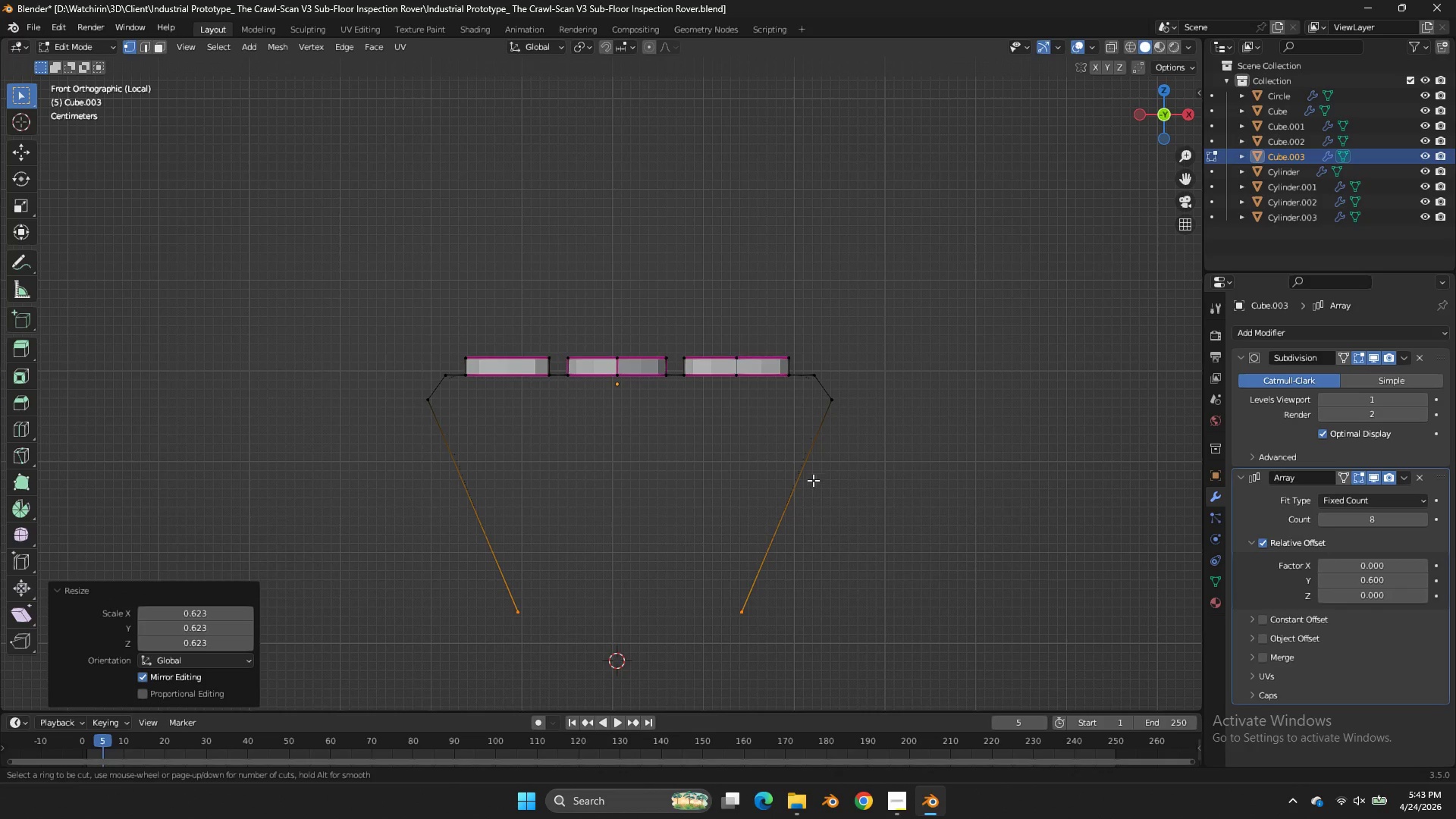 
left_click([813, 480])
 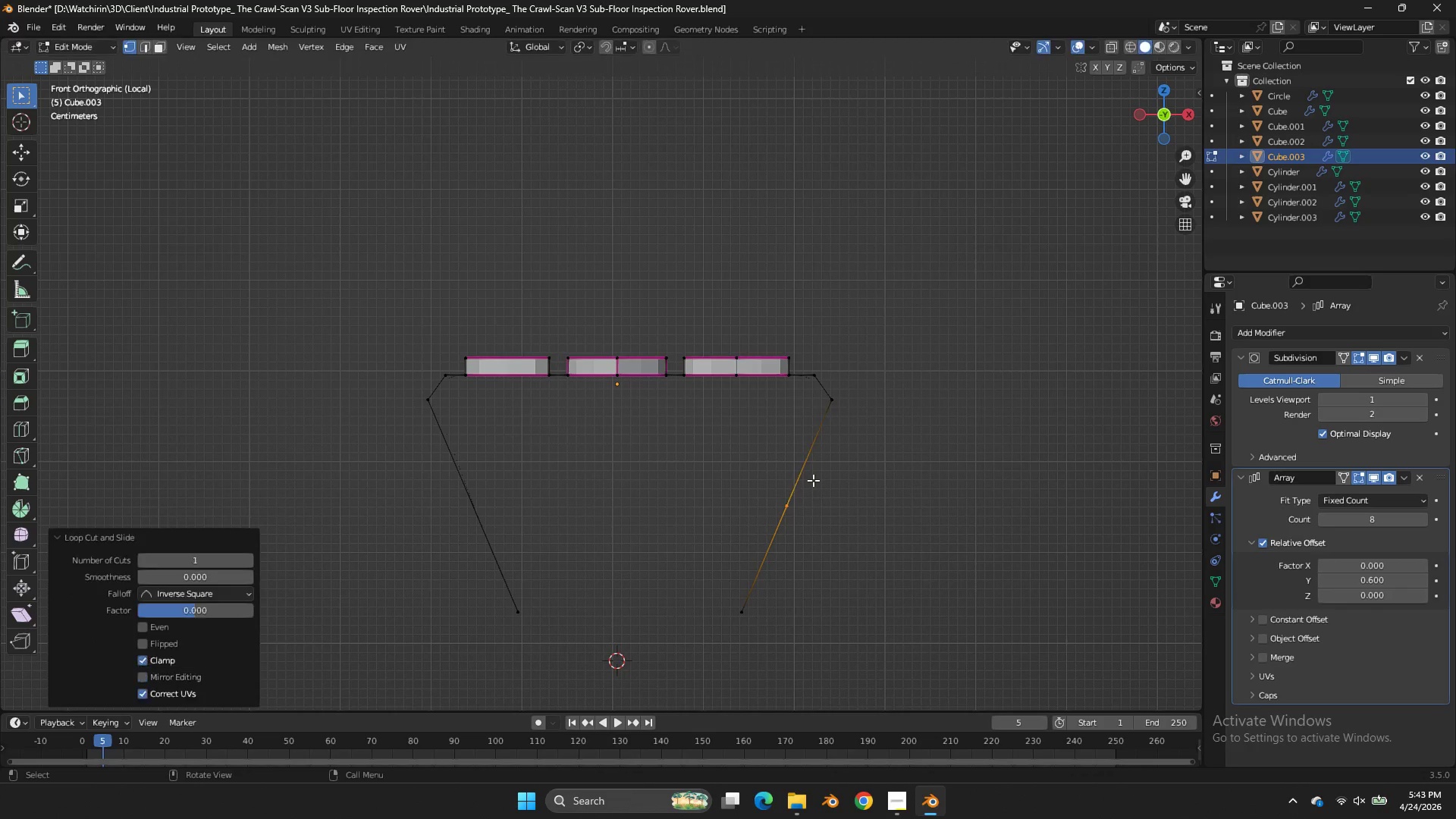 
right_click([813, 480])
 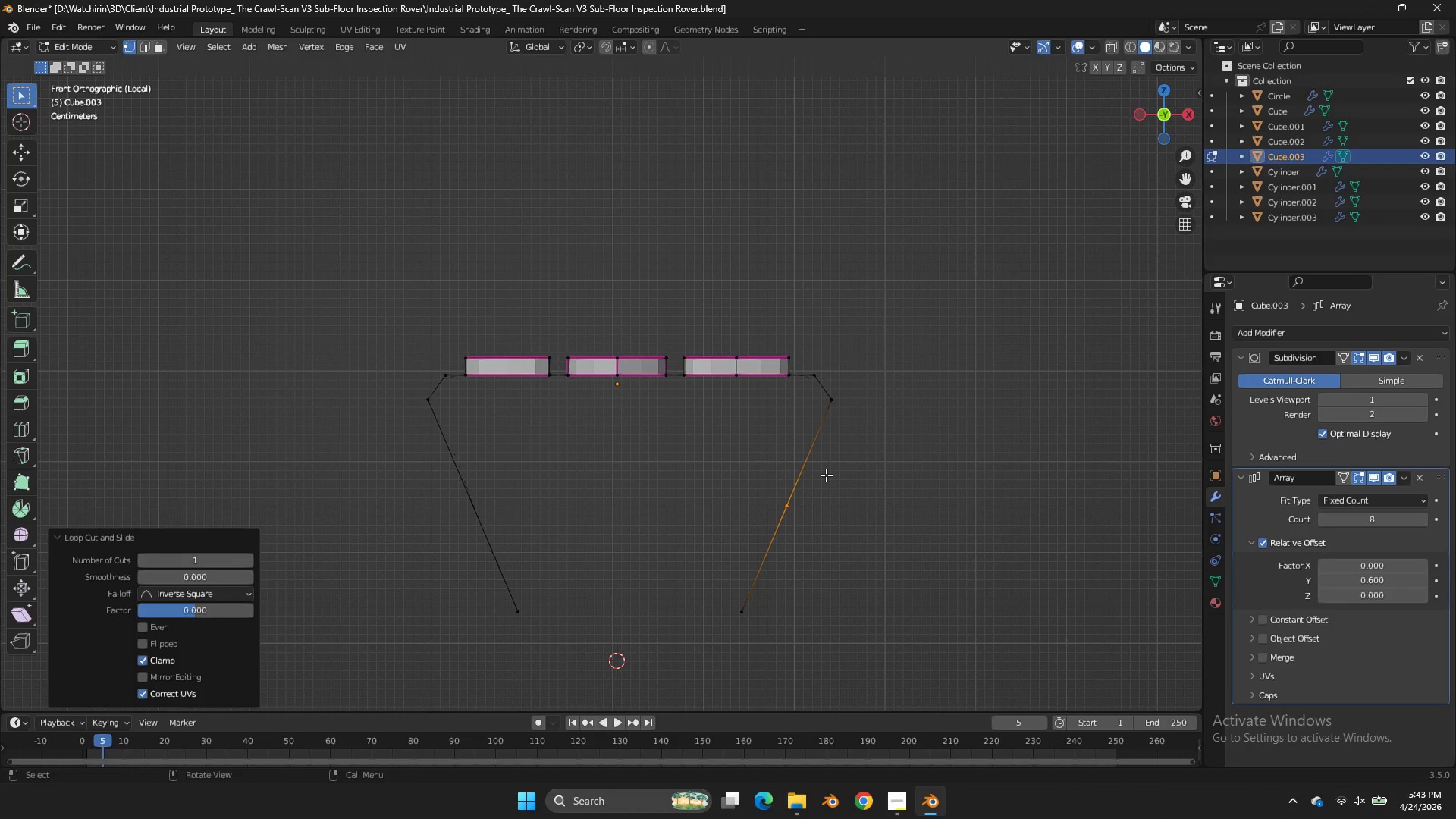 
key(G)
 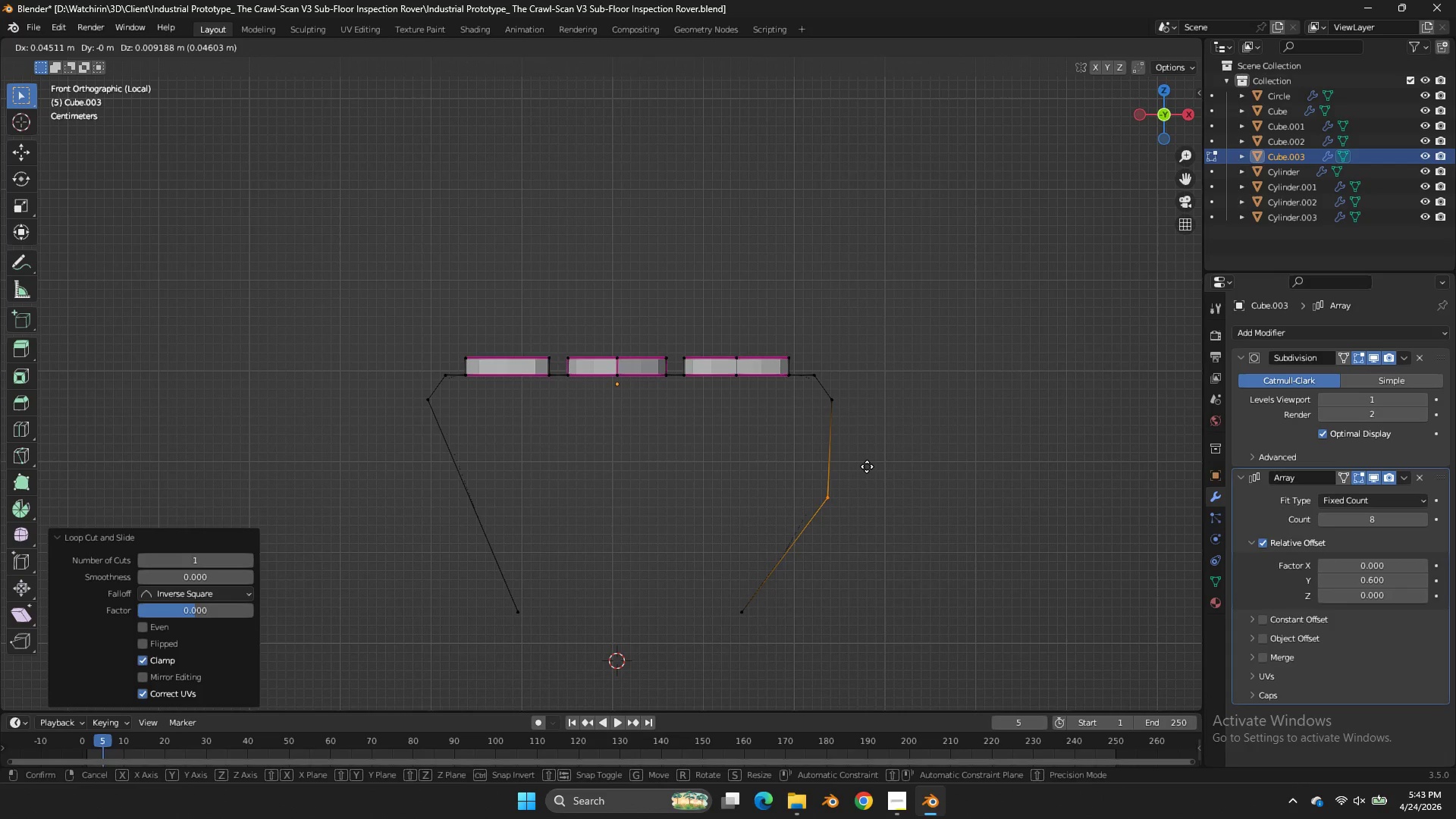 
left_click_drag(start_coordinate=[867, 466], to_coordinate=[857, 466])
 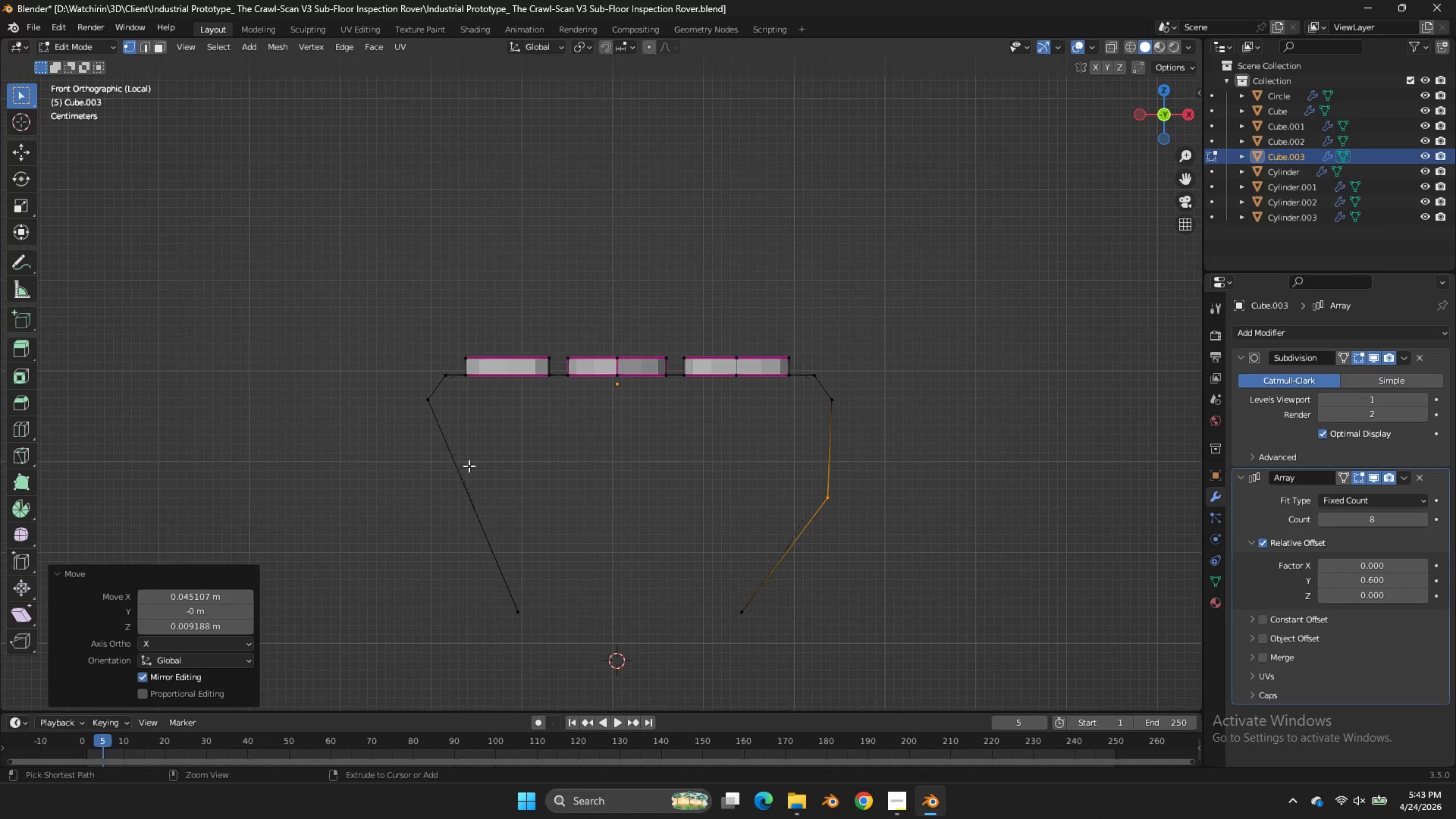 
key(Control+ControlLeft)
 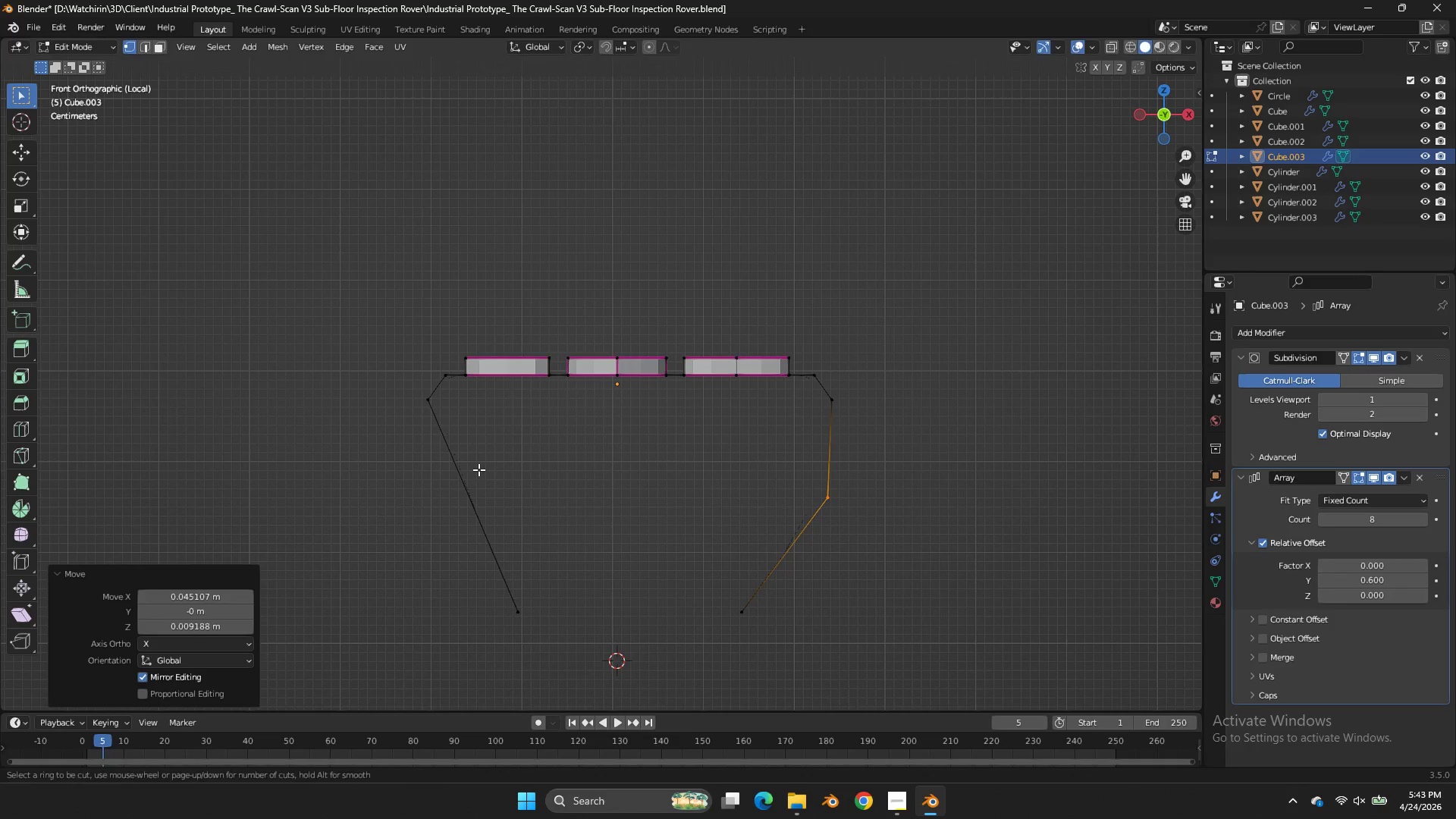 
key(Control+R)
 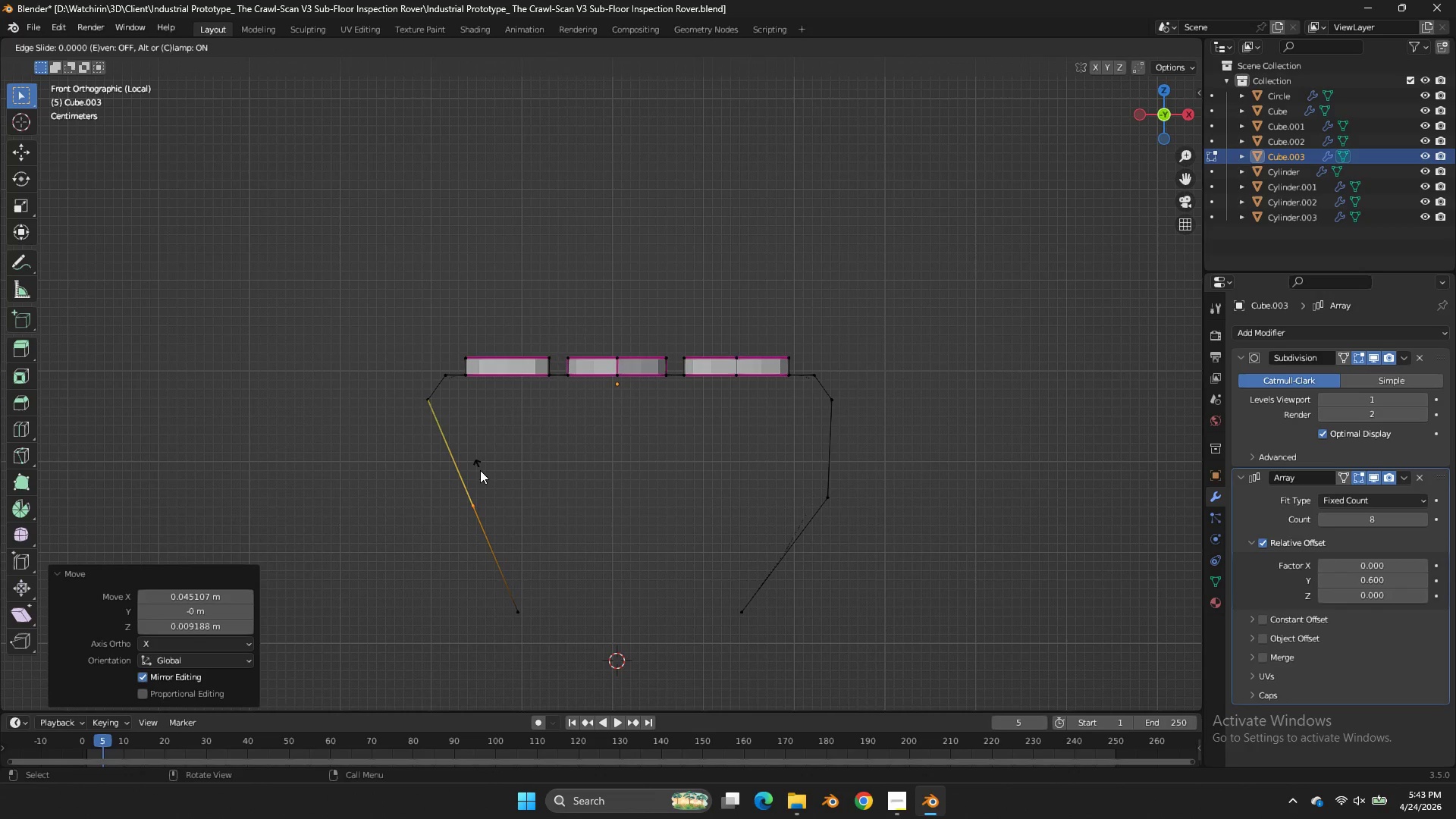 
left_click([480, 470])
 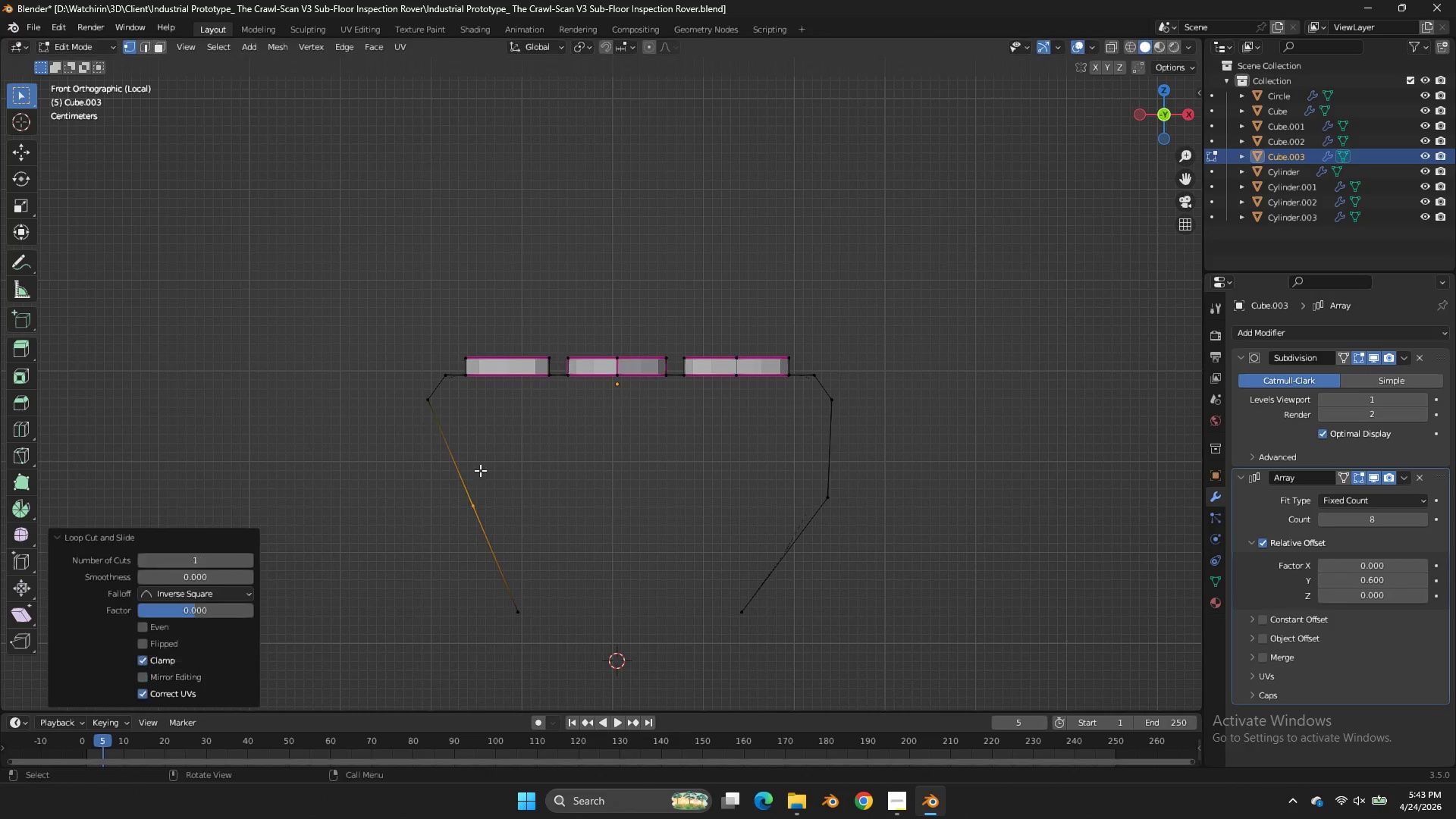 
right_click([480, 470])
 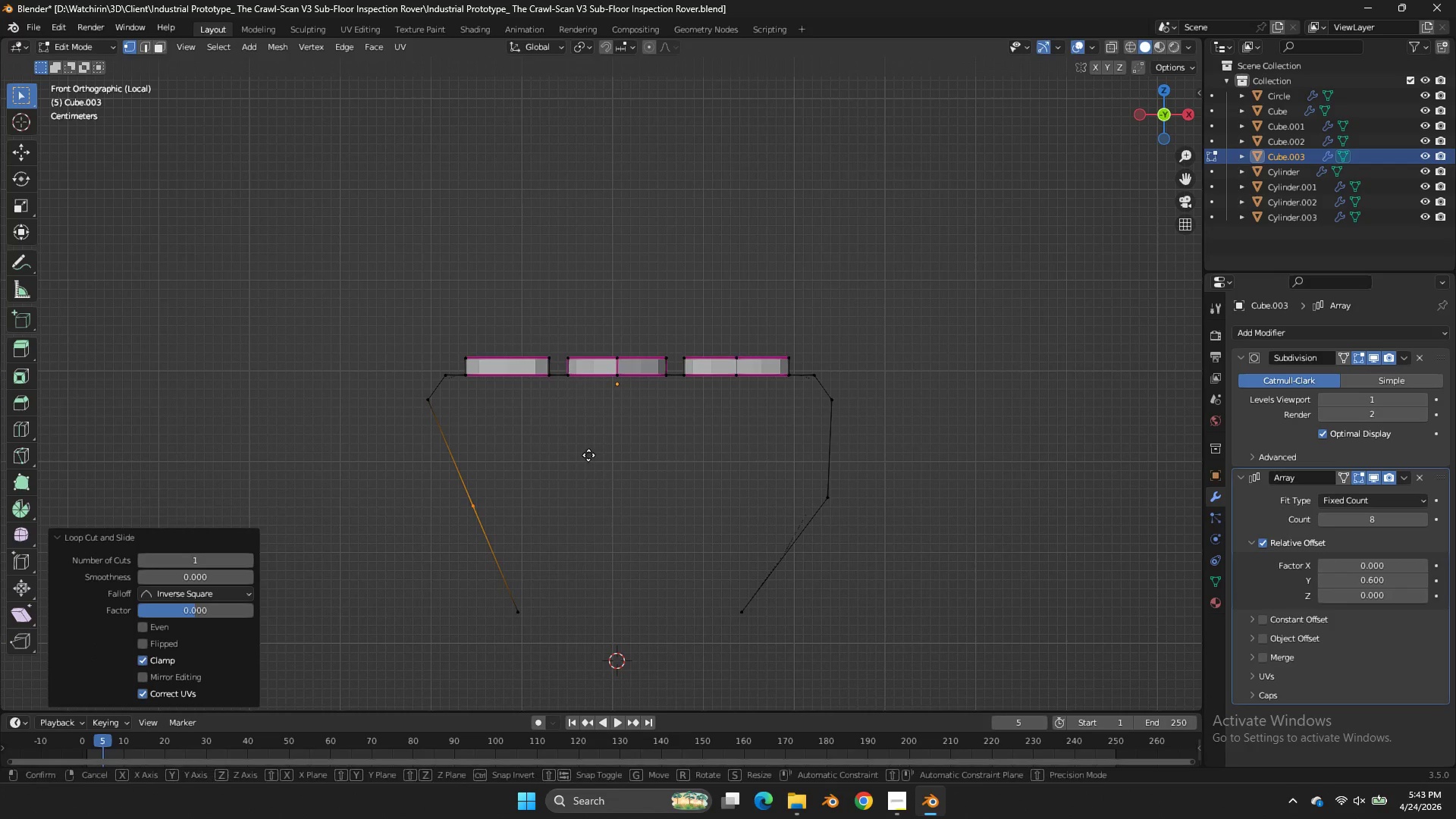 
key(G)
 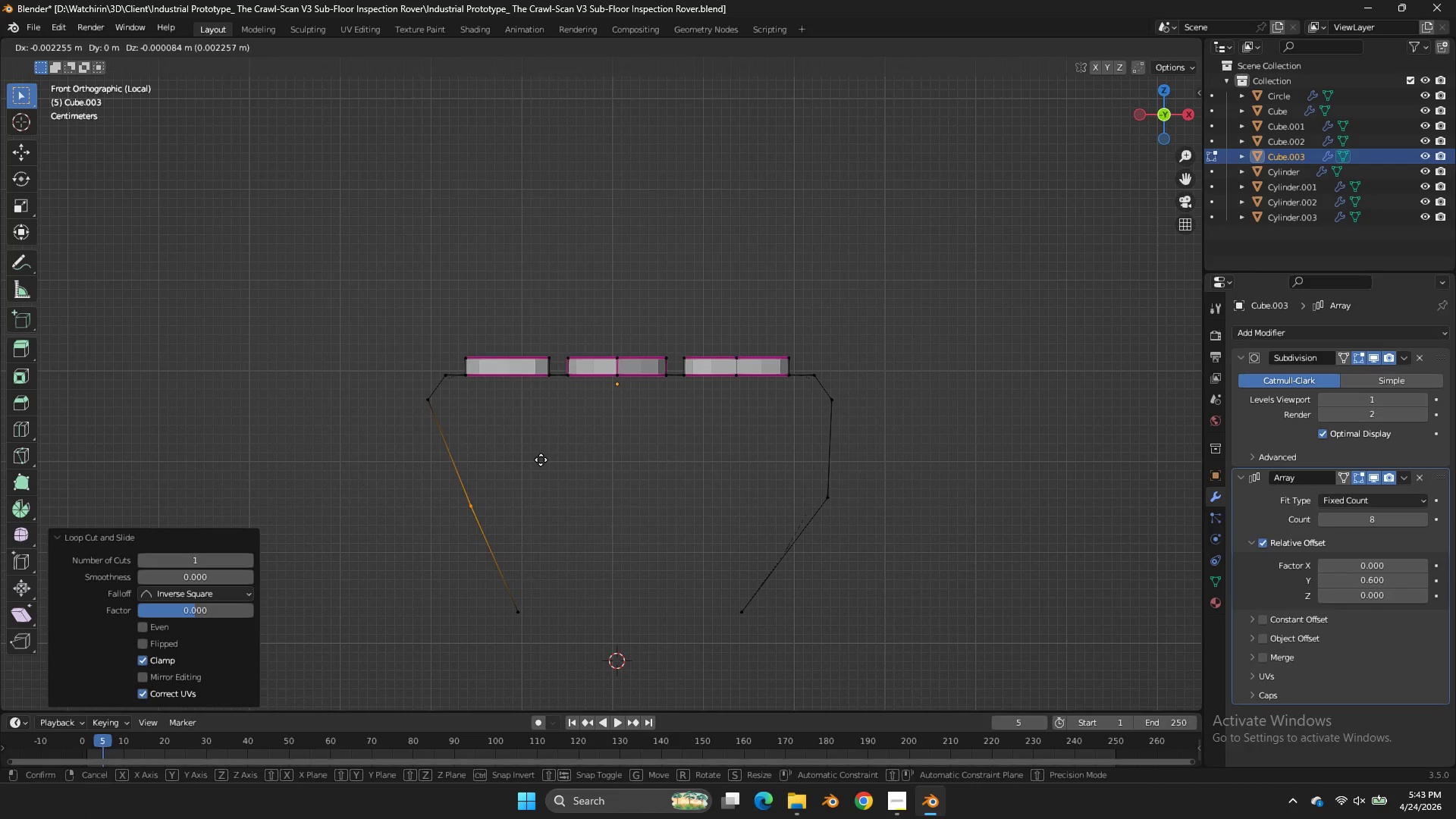 
hold_key(key=ShiftLeft, duration=0.86)
 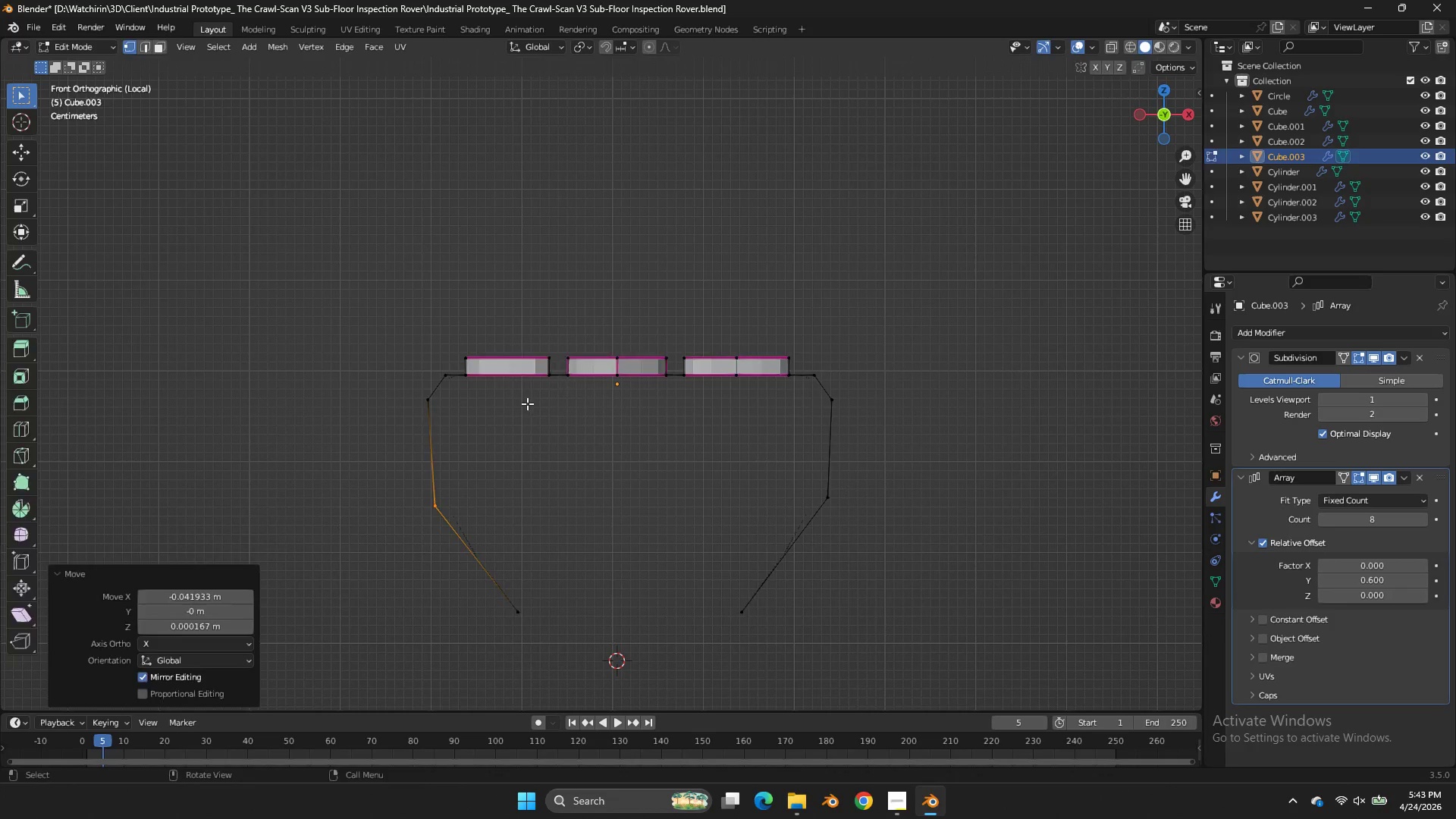 
left_click_drag(start_coordinate=[209, 453], to_coordinate=[215, 453])
 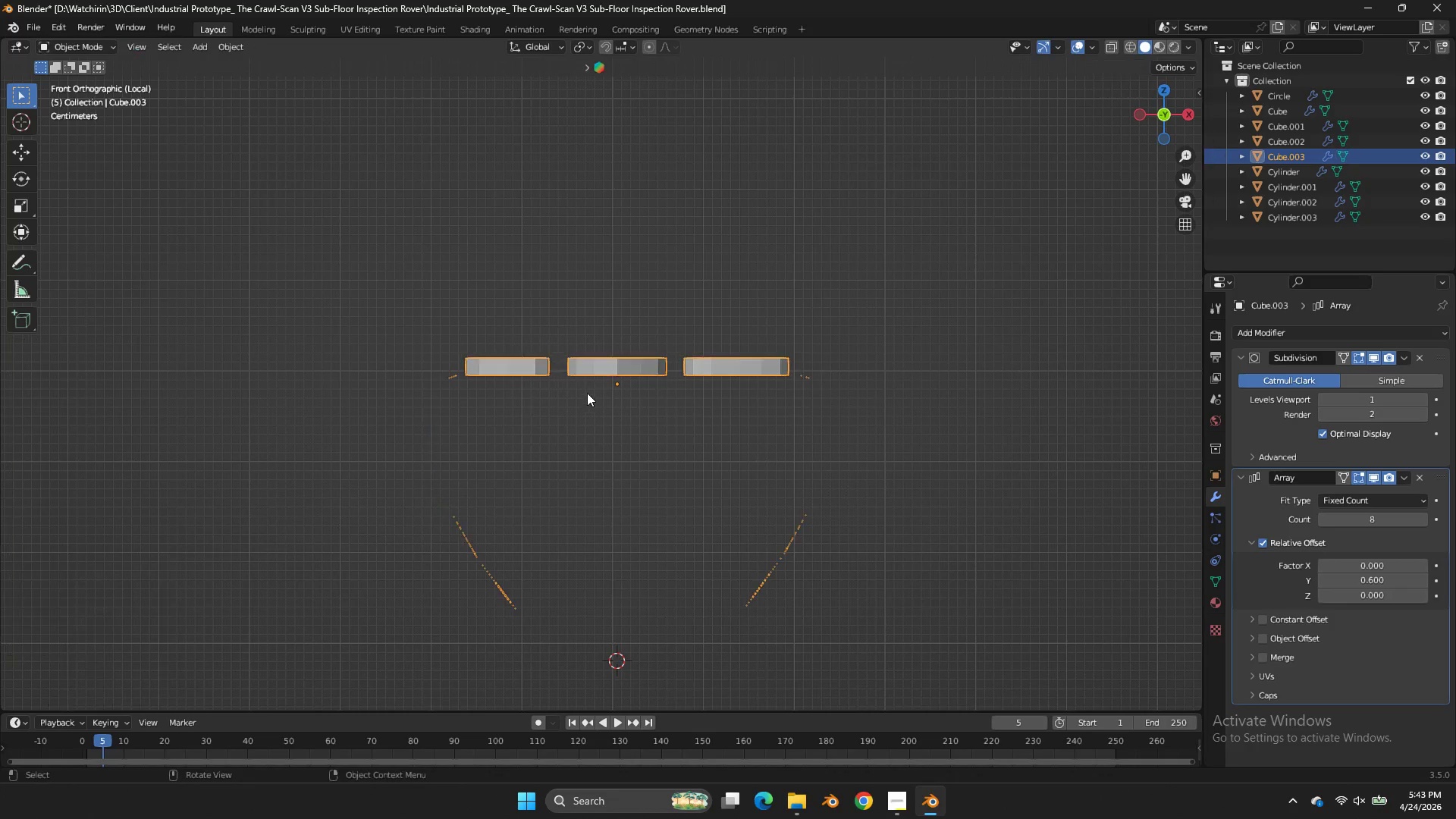 
key(Tab)
 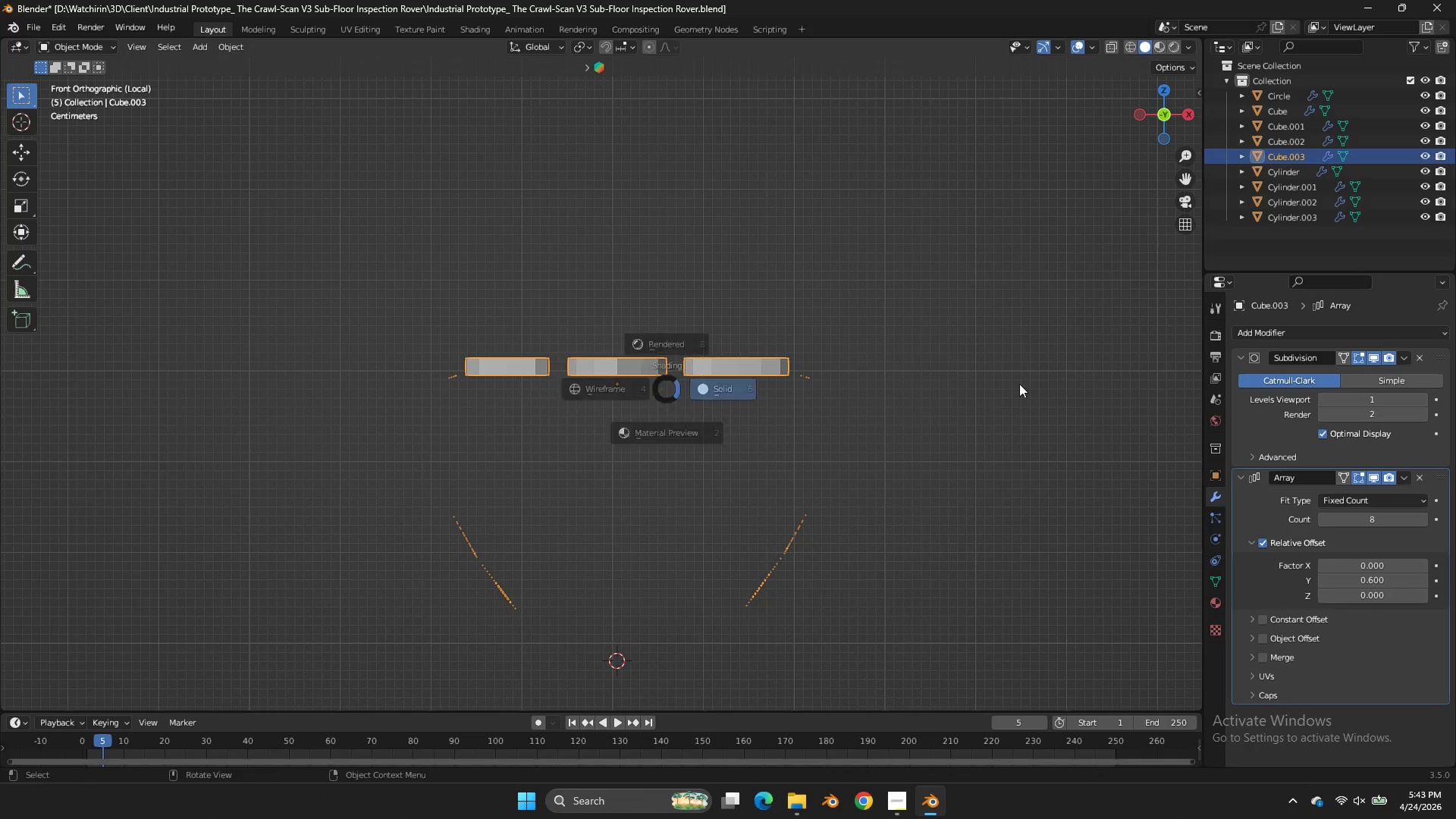 
key(Z)
 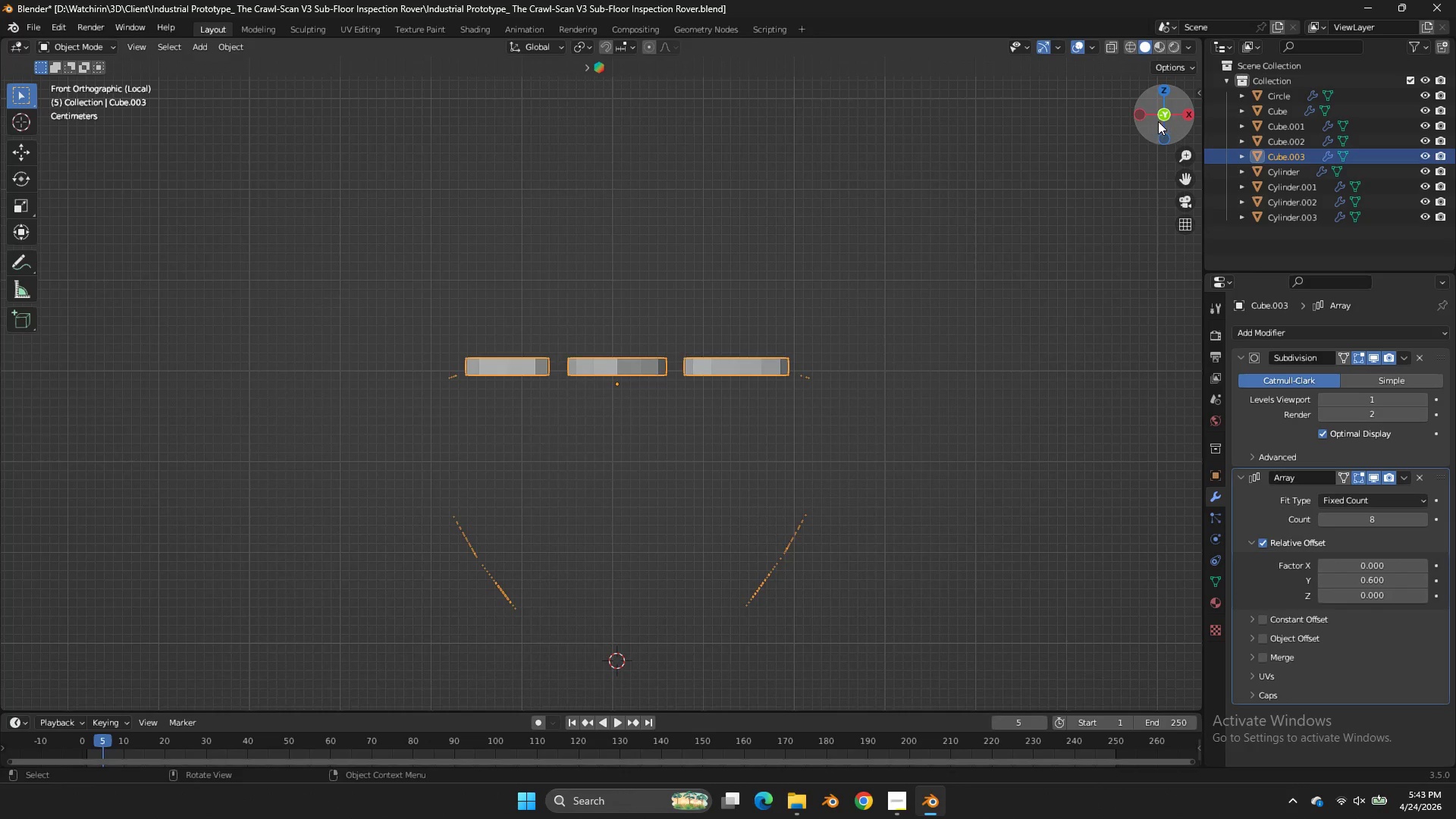 
left_click_drag(start_coordinate=[1158, 121], to_coordinate=[1012, 113])
 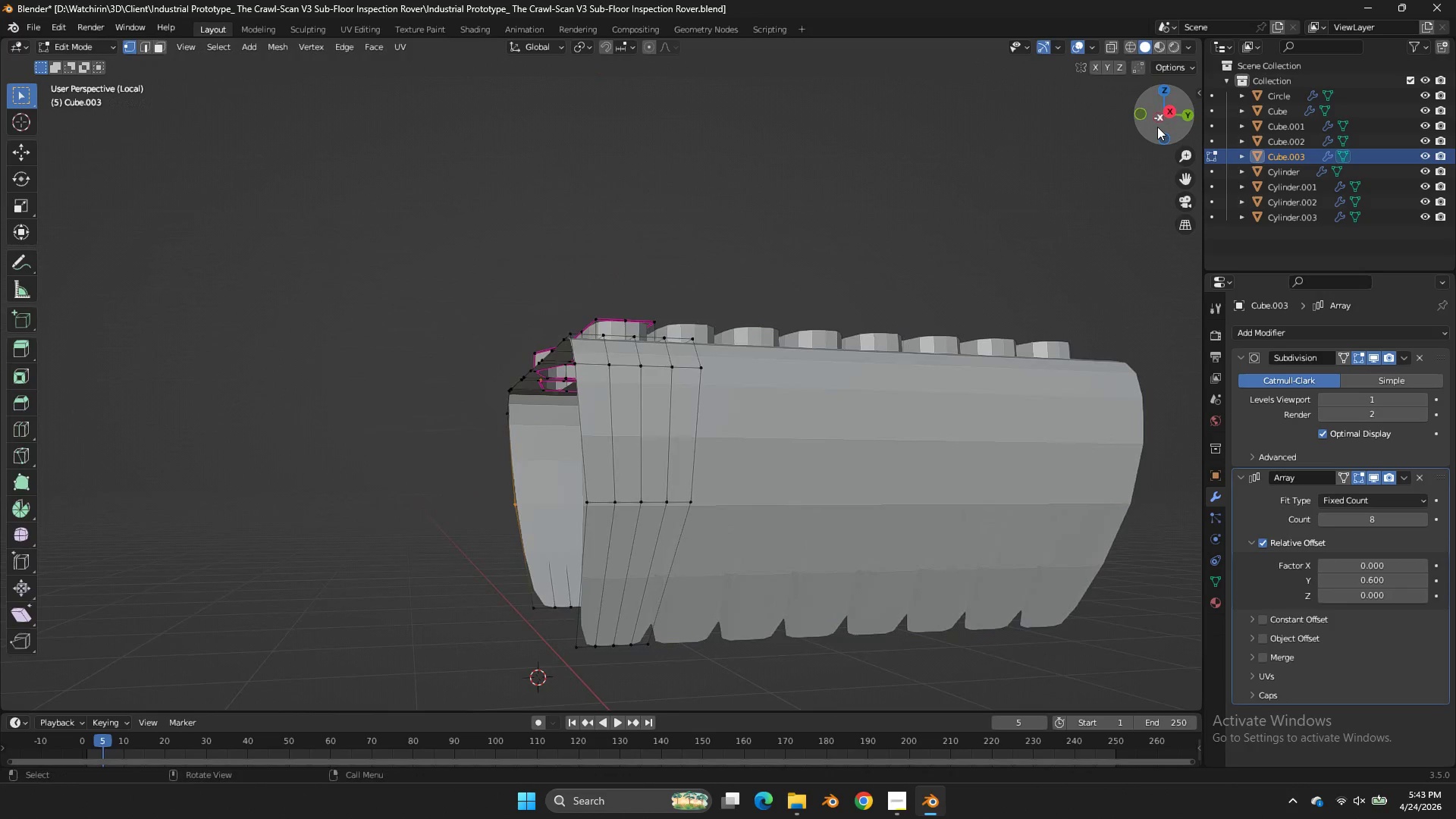 
key(Tab)
 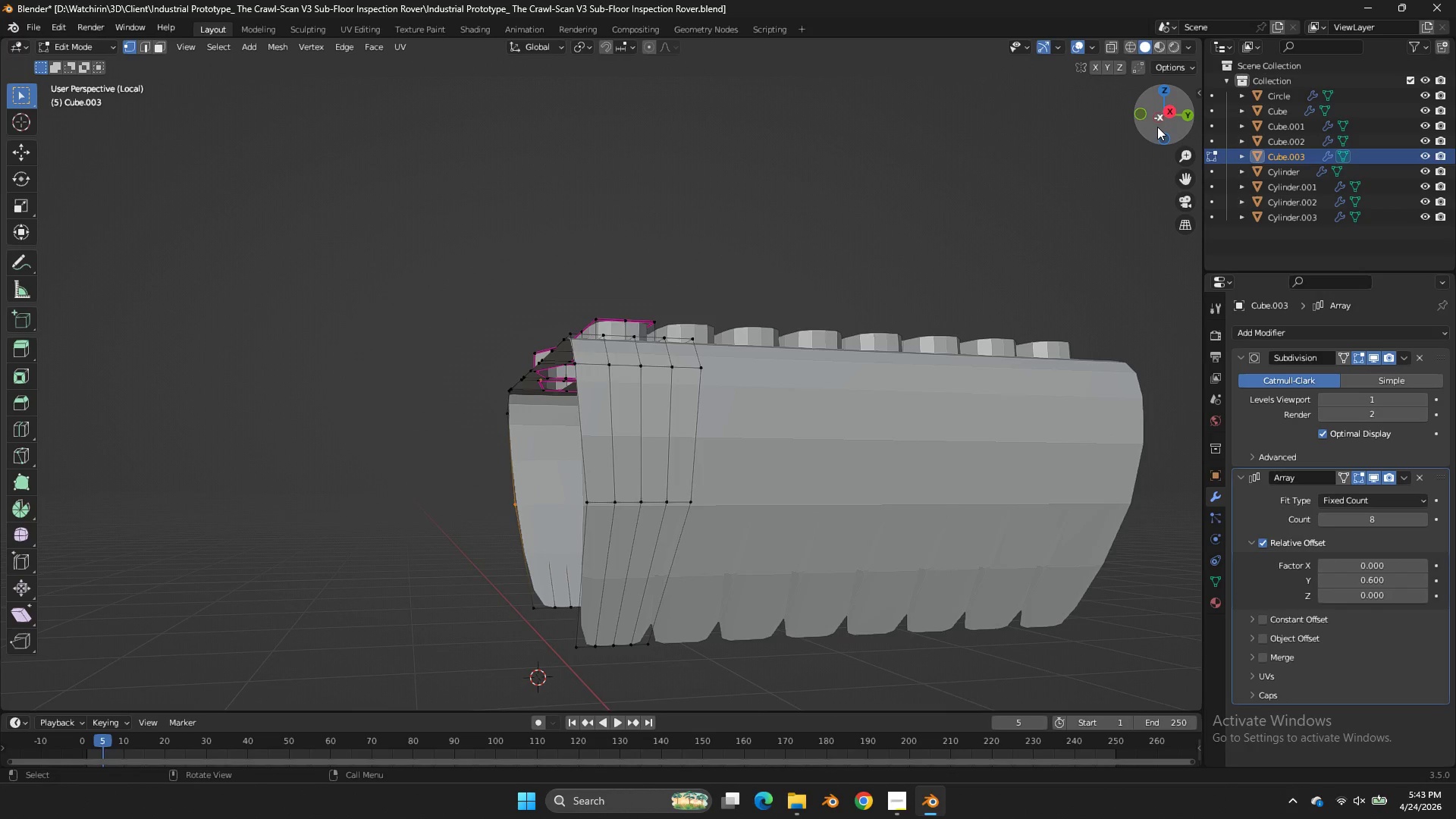 
left_click_drag(start_coordinate=[1157, 127], to_coordinate=[1128, 104])
 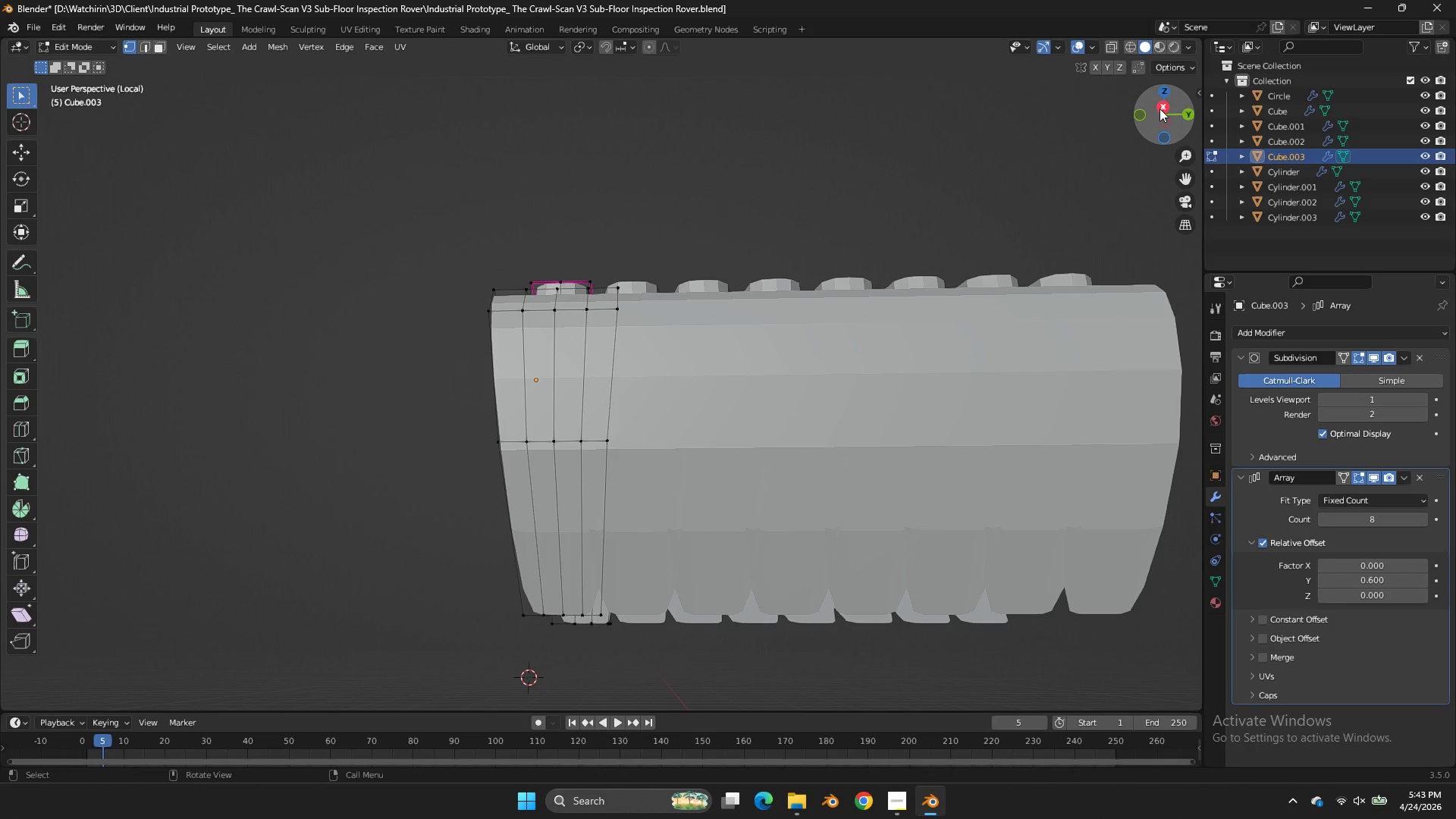 
left_click([1159, 108])
 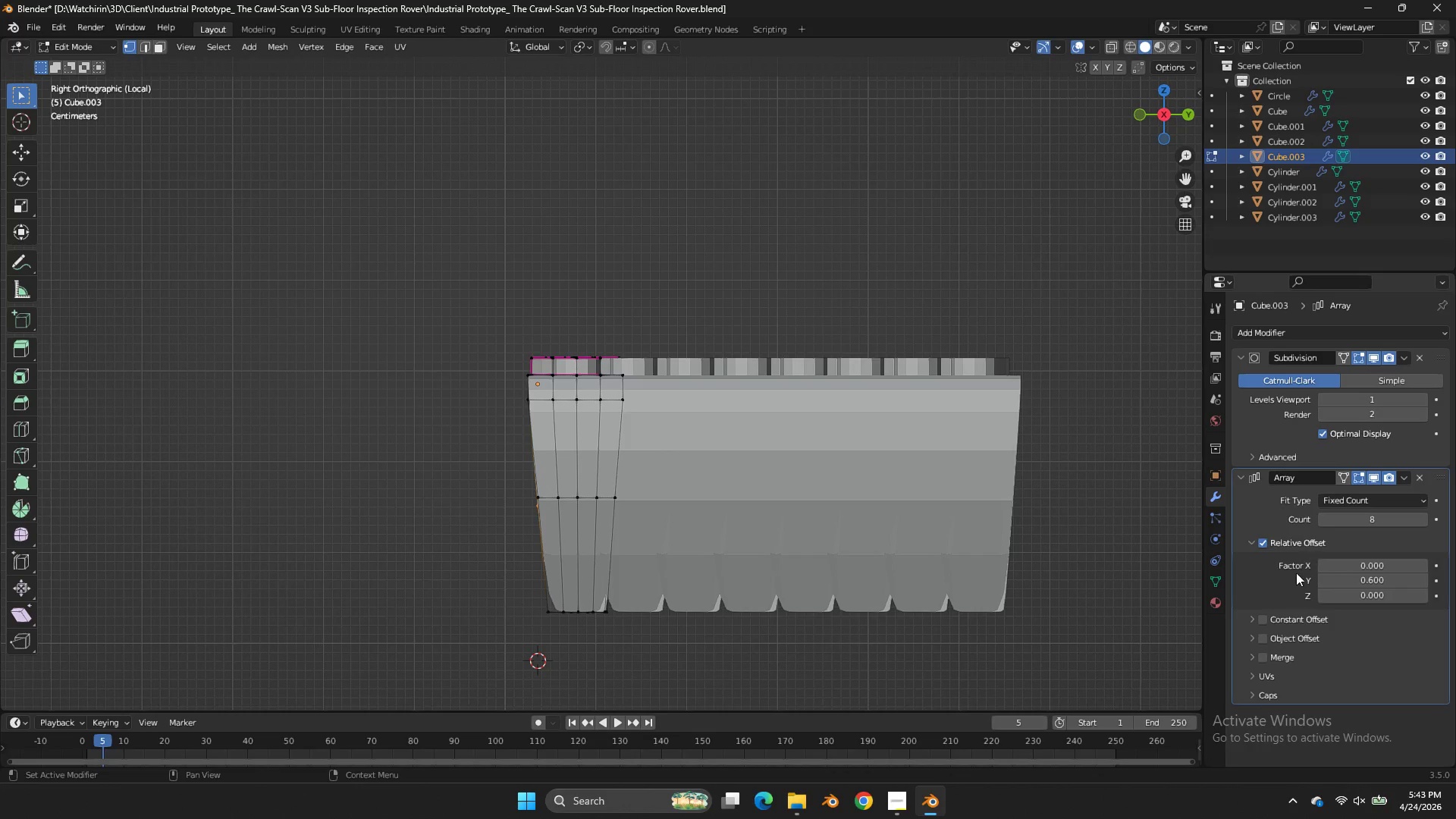 
left_click([1271, 654])
 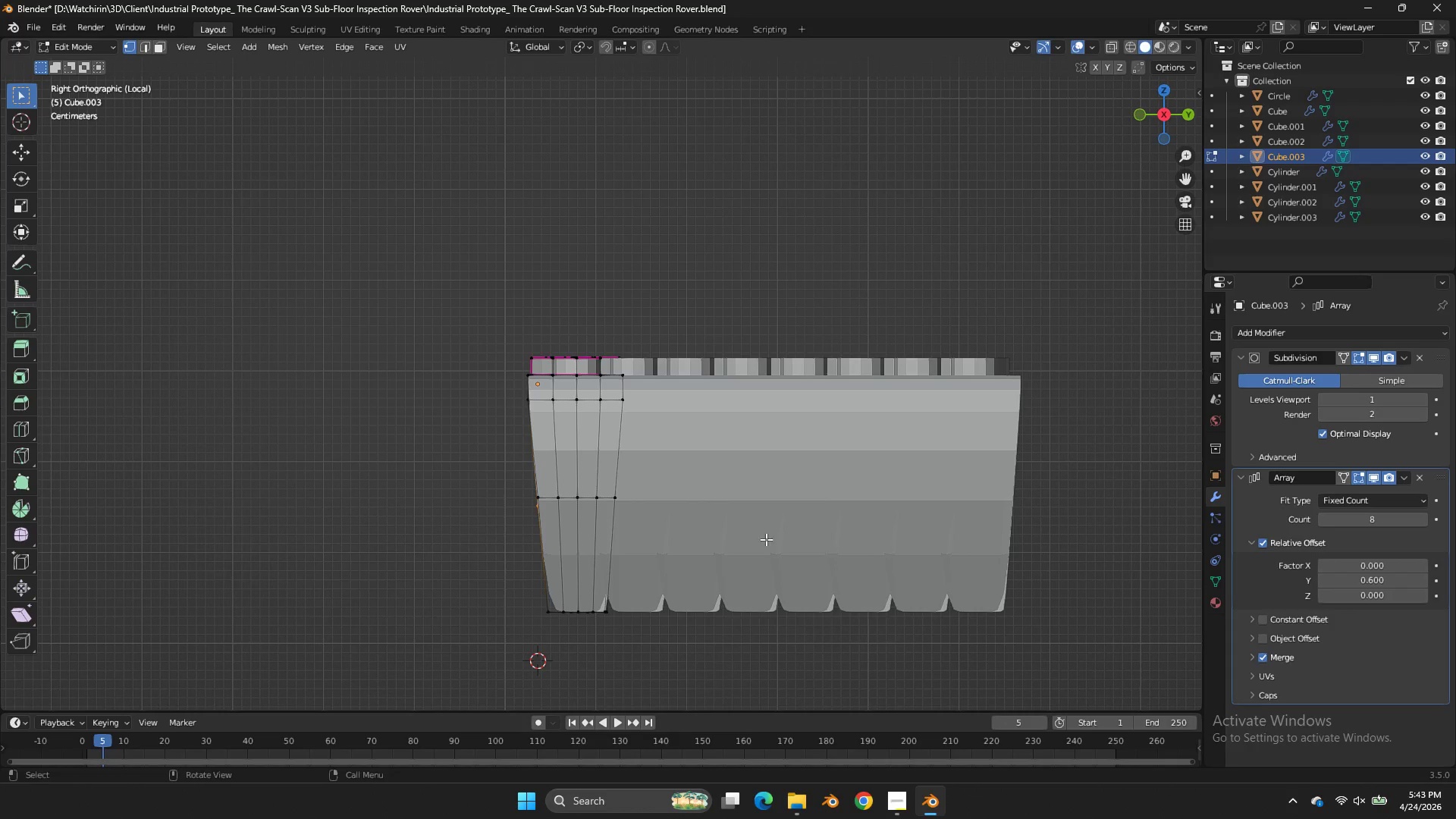 
type(zz)
 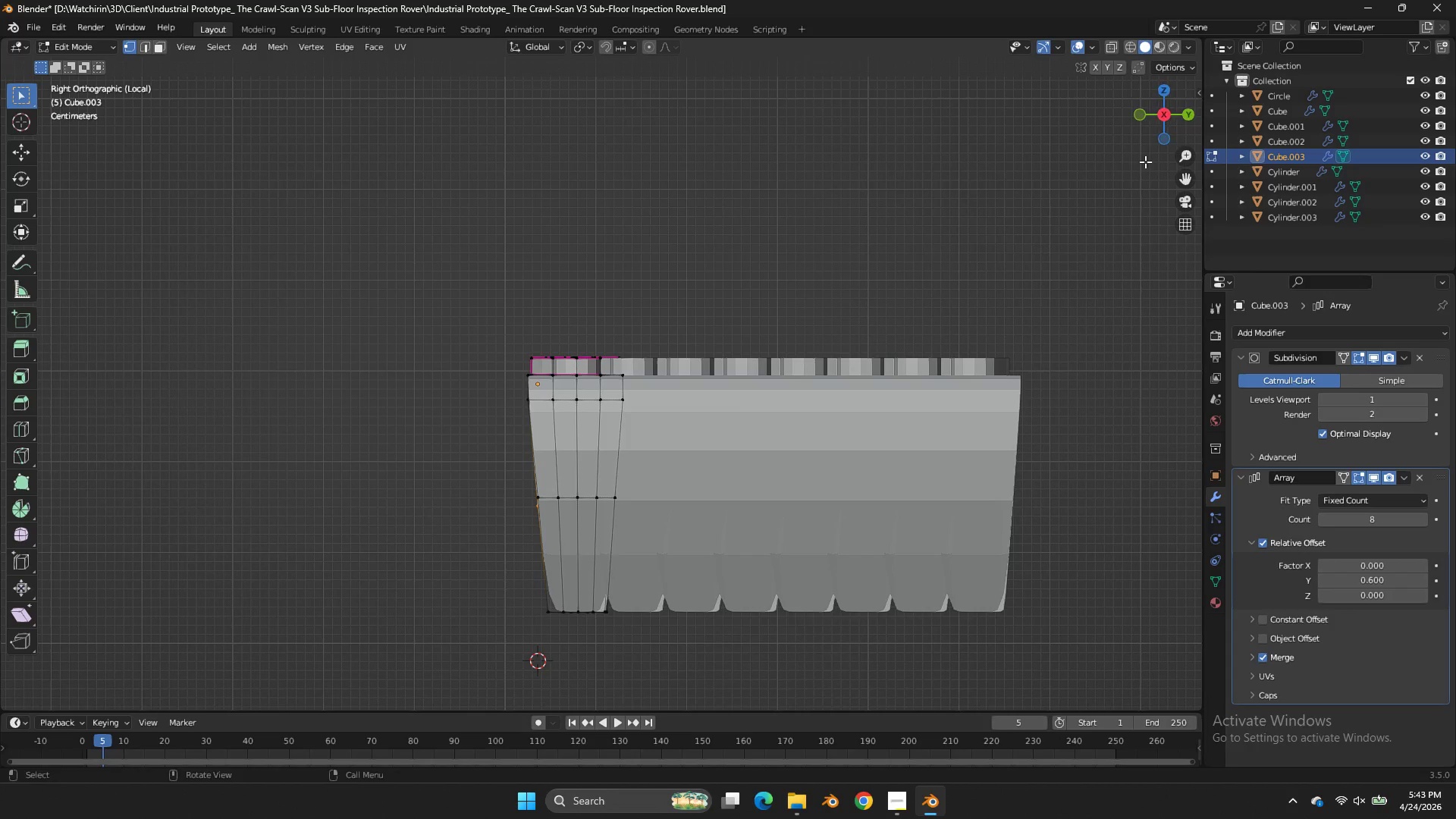 
left_click_drag(start_coordinate=[1151, 126], to_coordinate=[1155, 121])
 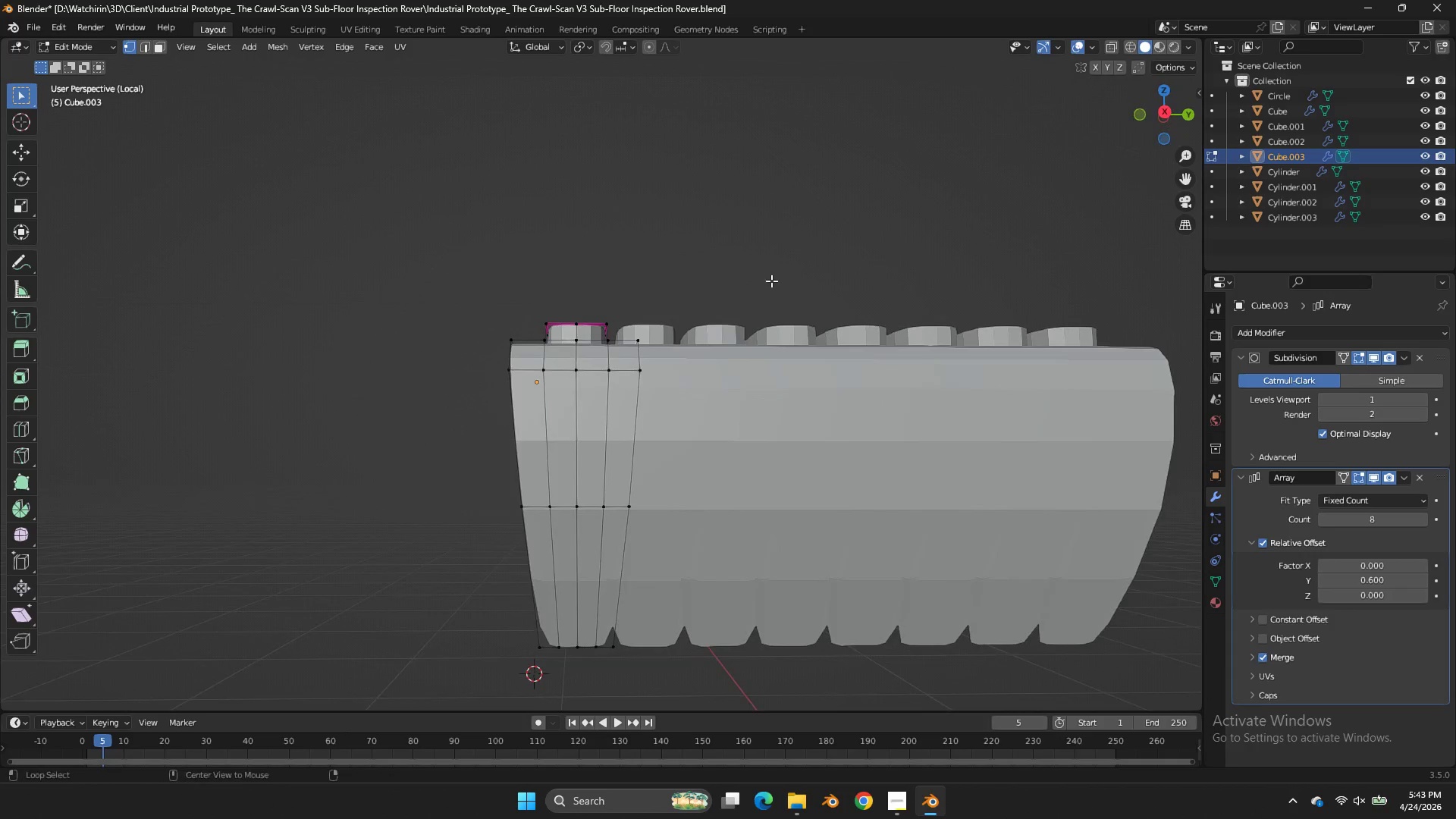 
hold_key(key=AltLeft, duration=1.11)
left_click([644, 356])
 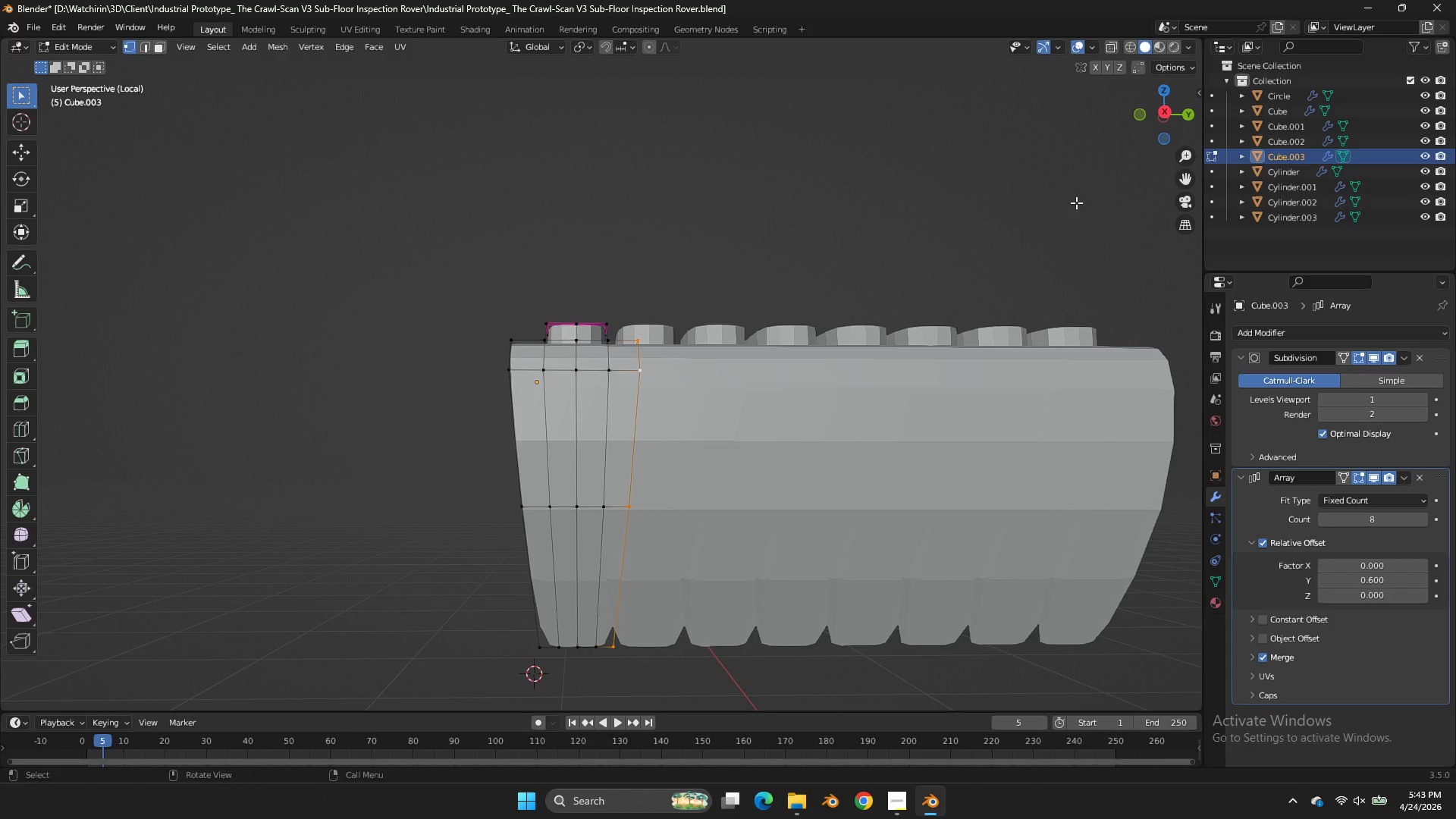 
type(zsy0)
 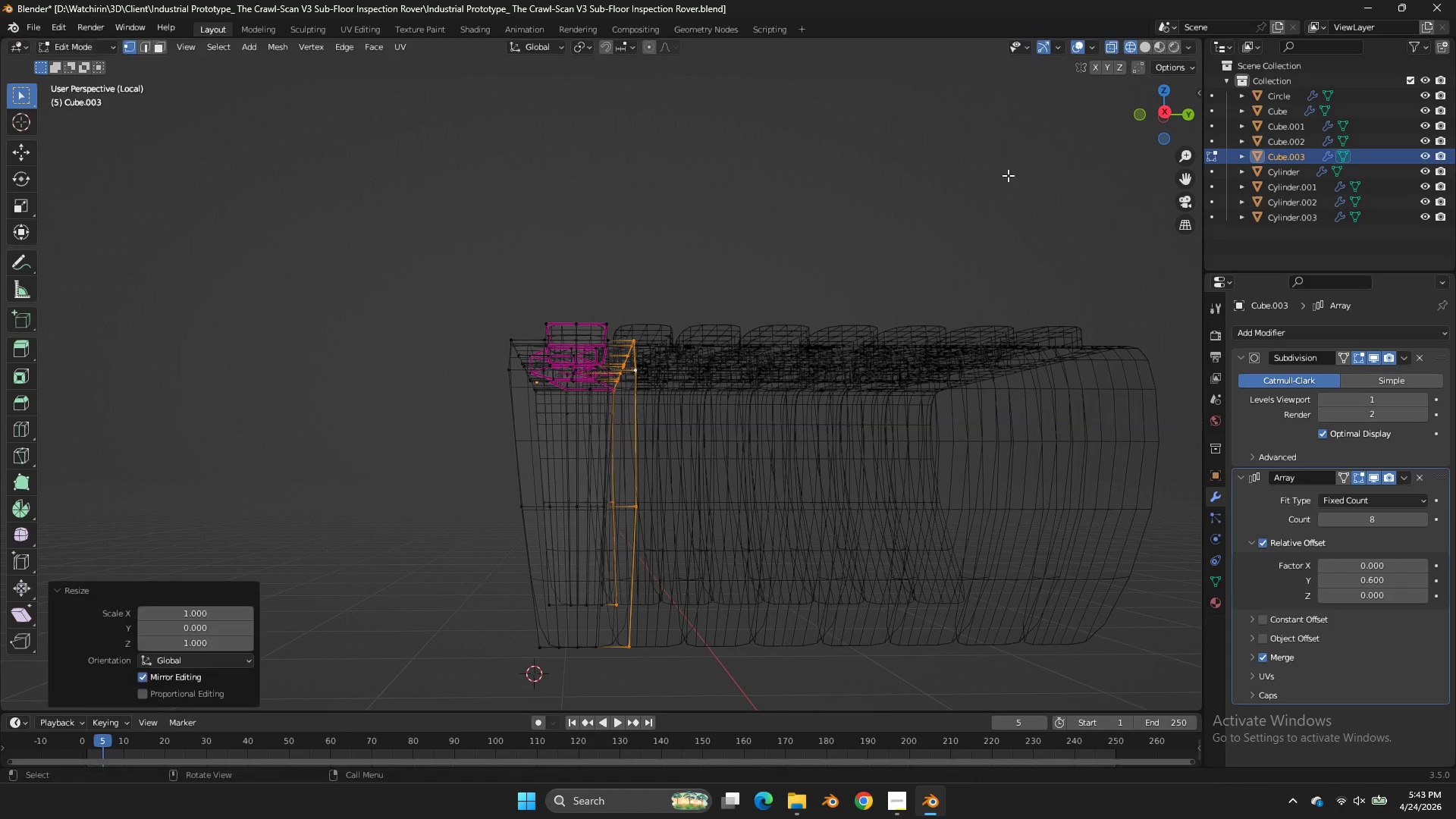 
key(Enter)
 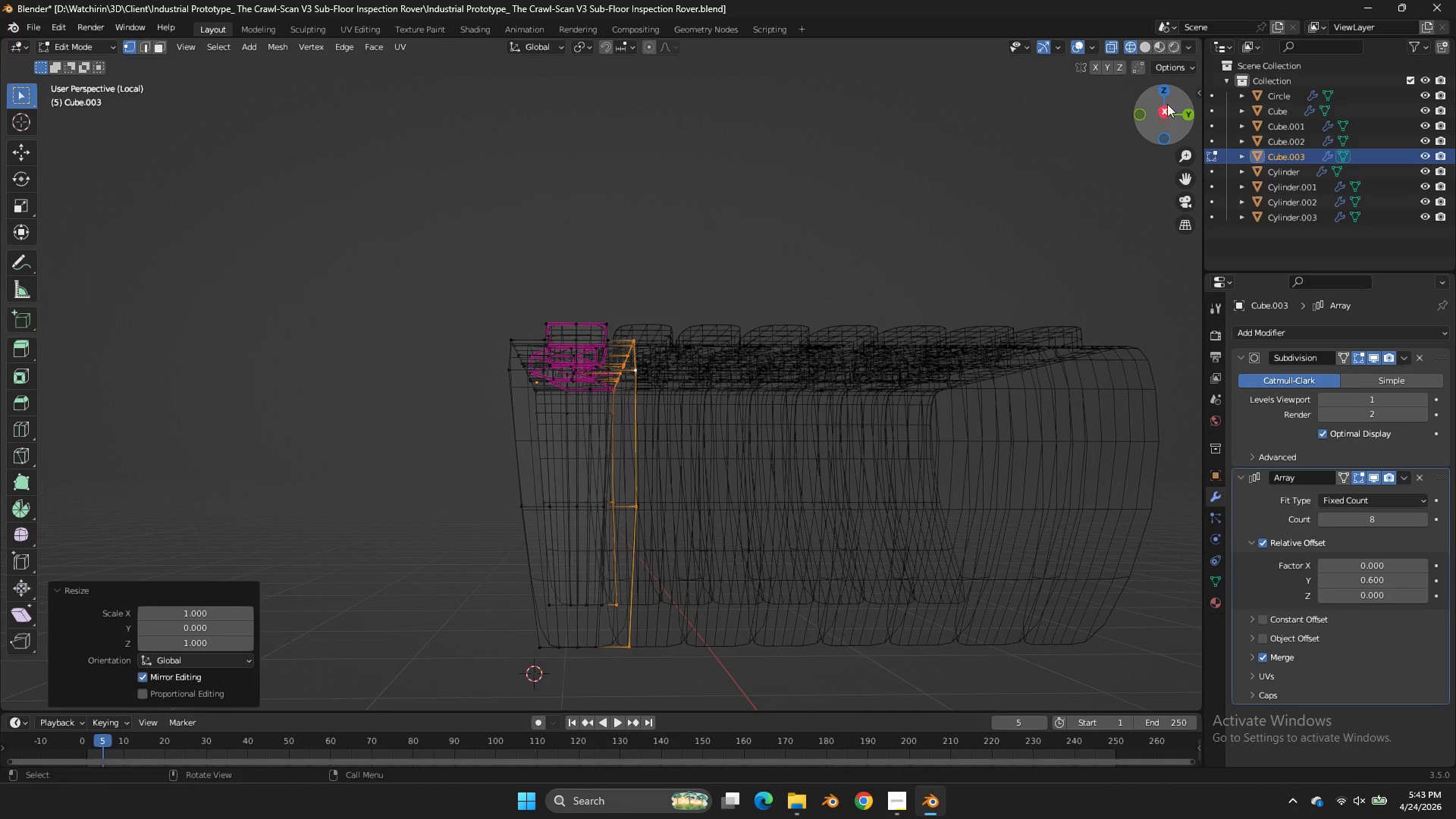 
left_click([1169, 105])
 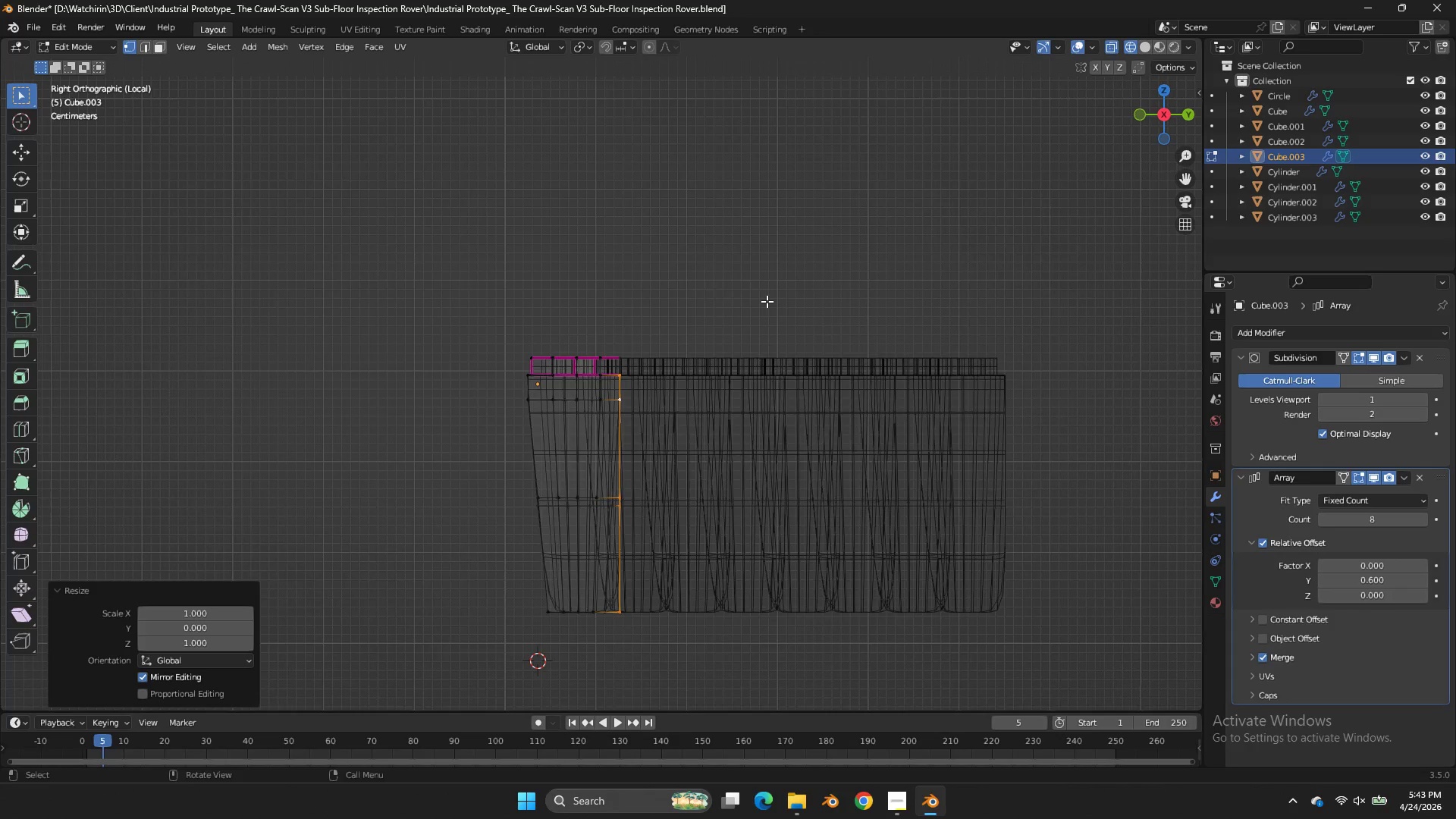 
scroll: coordinate [767, 301], scroll_direction: up, amount: 3.0
 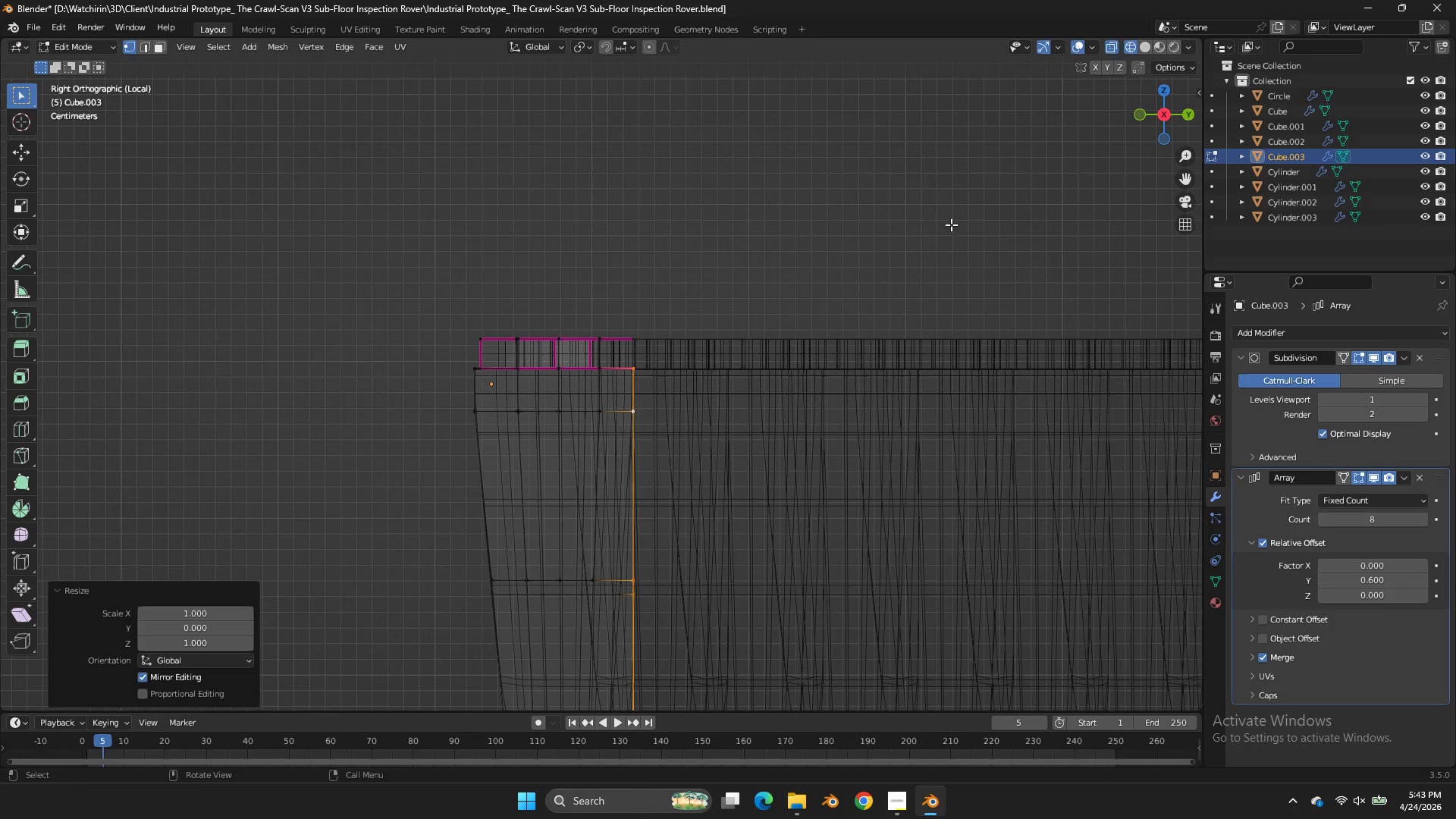 
type(gy)
 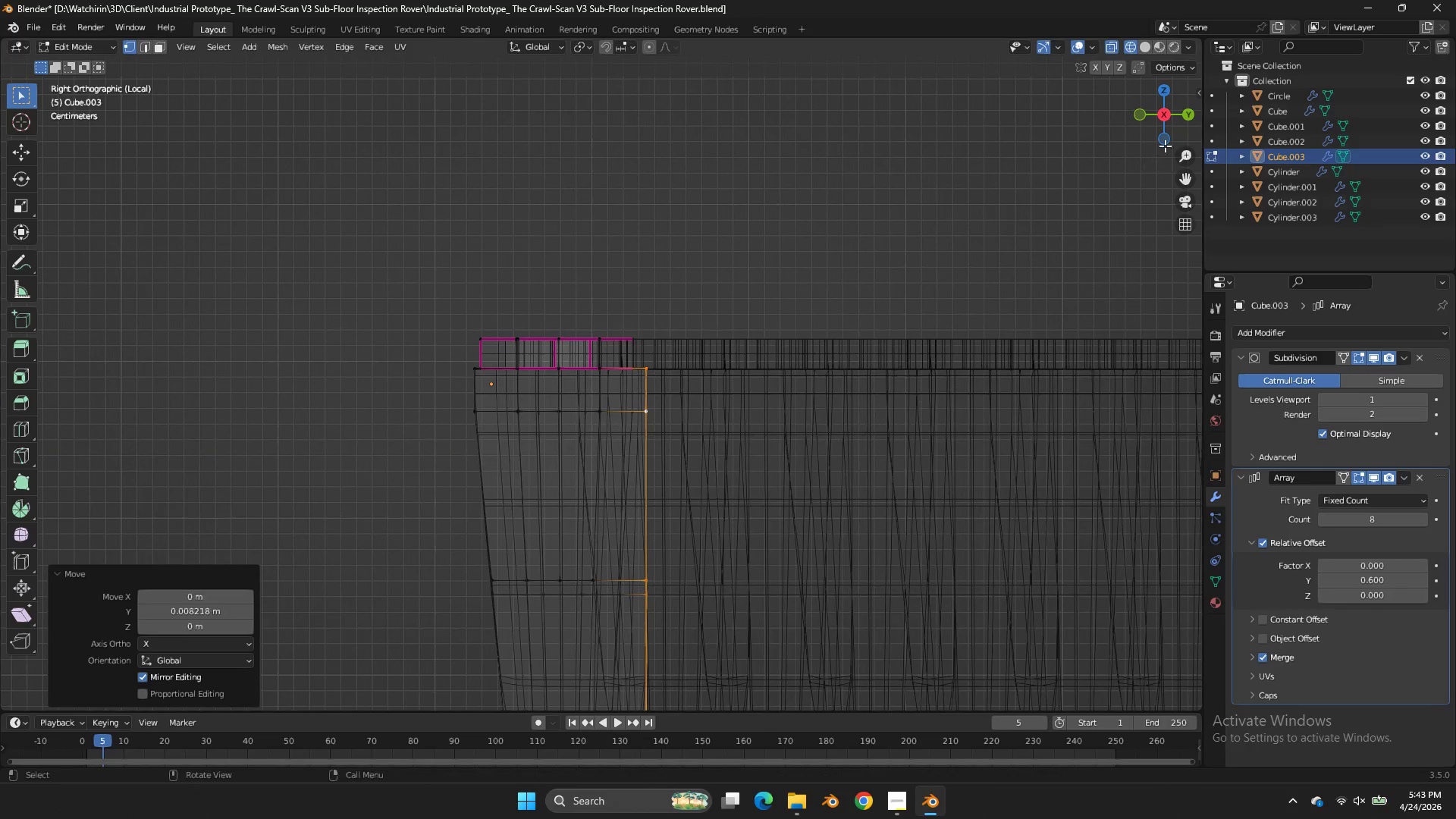 
left_click_drag(start_coordinate=[1164, 124], to_coordinate=[1131, 199])
 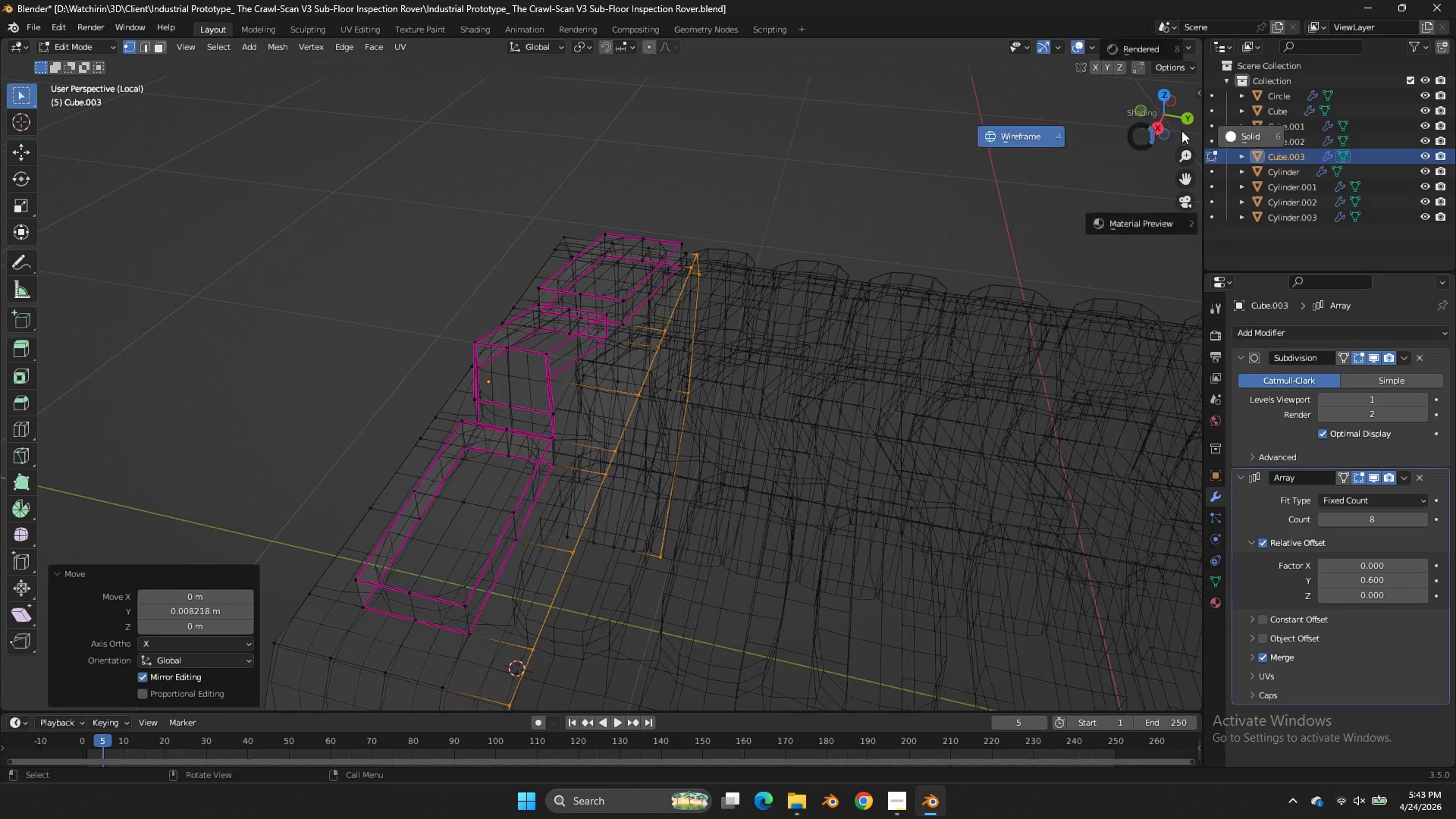 
key(Z)
 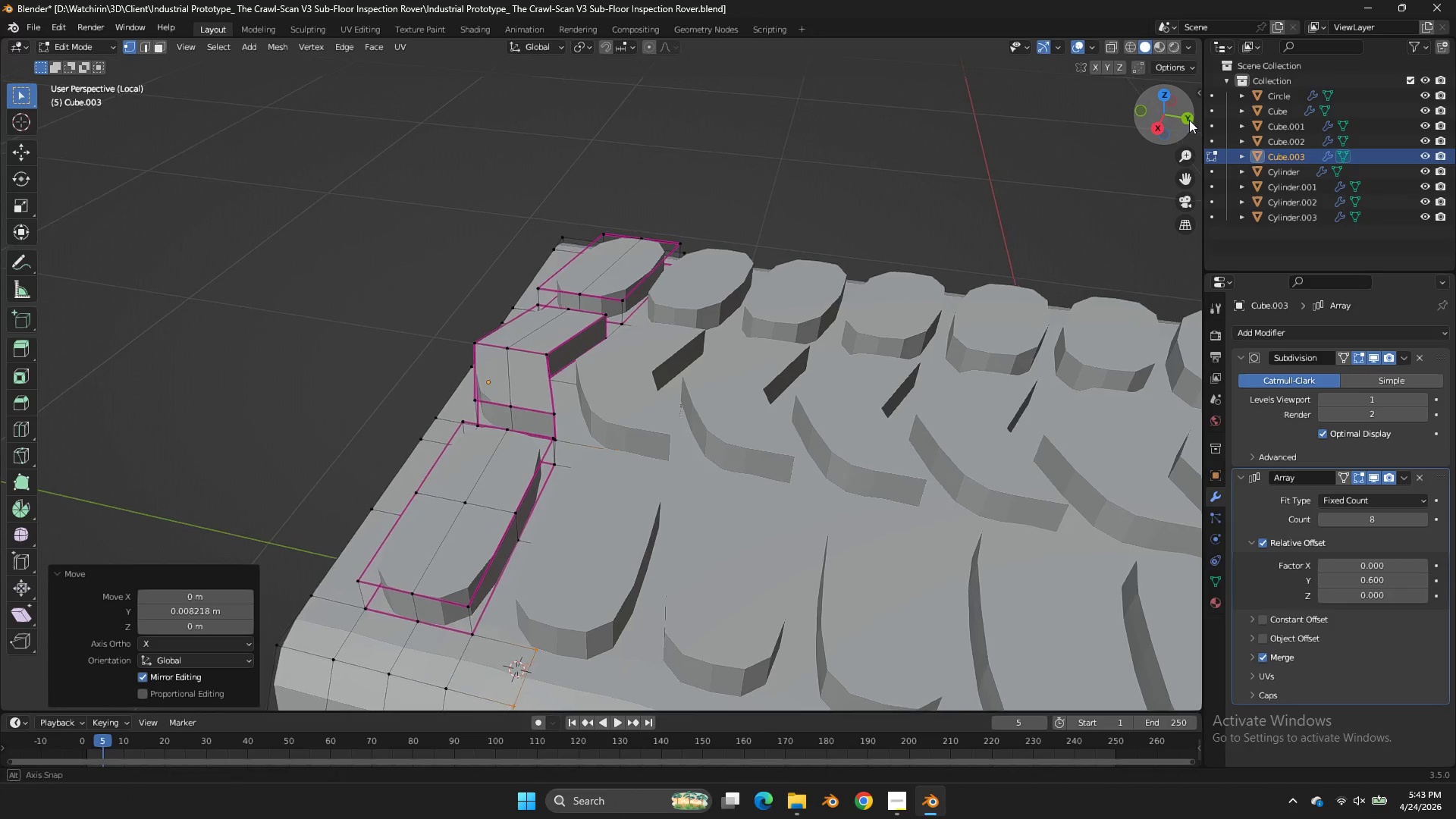 
left_click_drag(start_coordinate=[1184, 120], to_coordinate=[13, 103])
 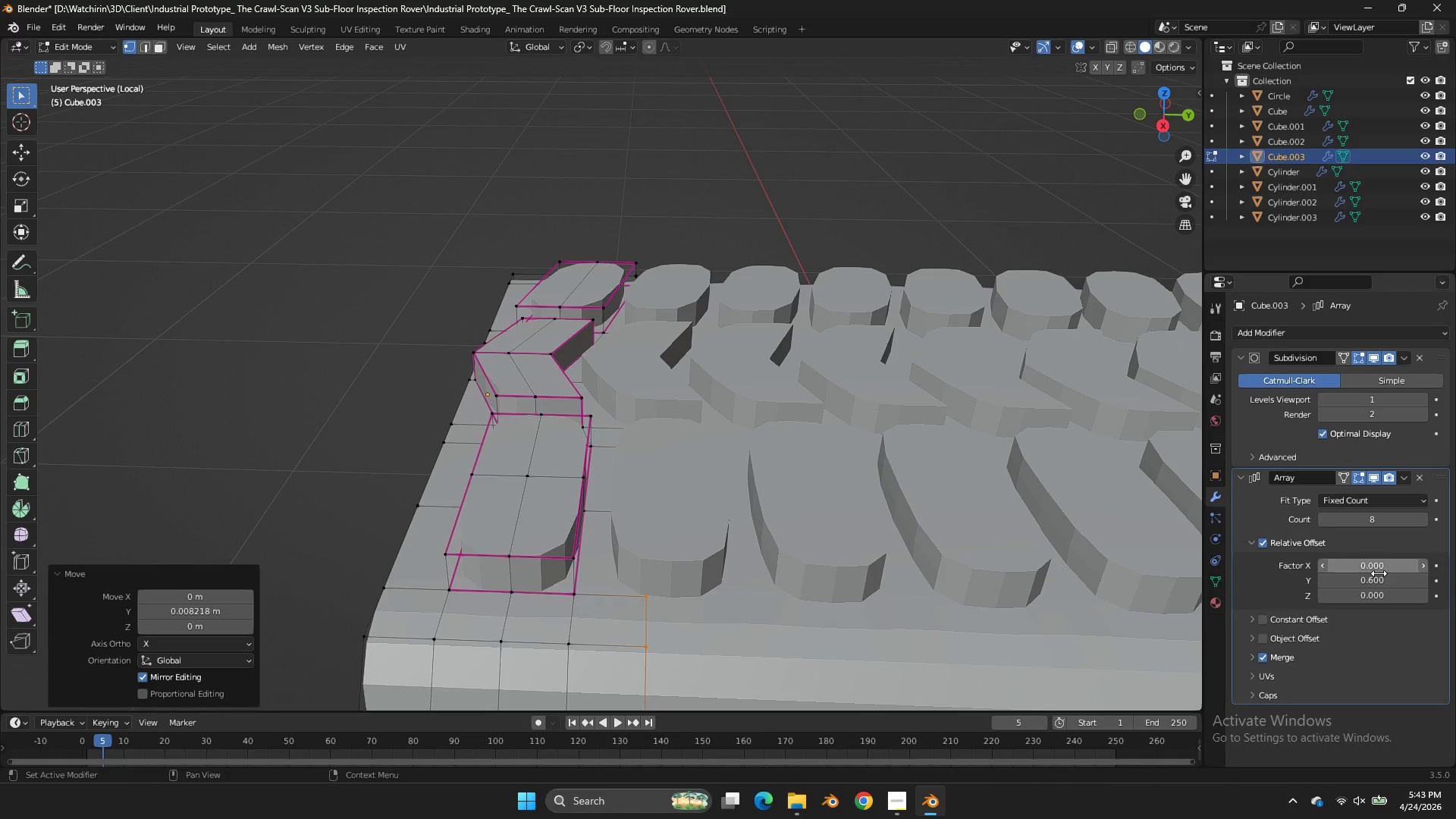 
left_click([1373, 582])
 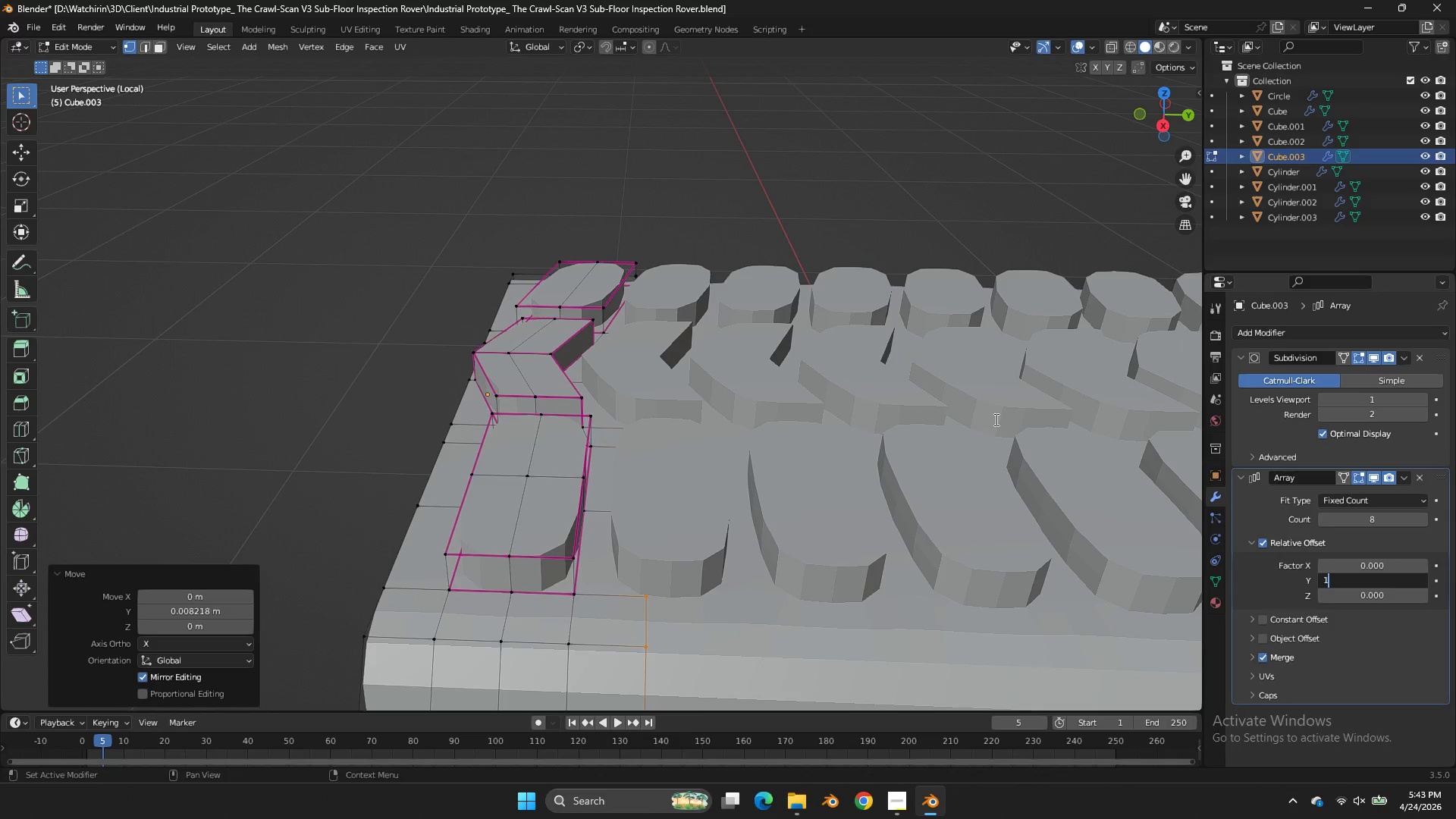 
key(1)
 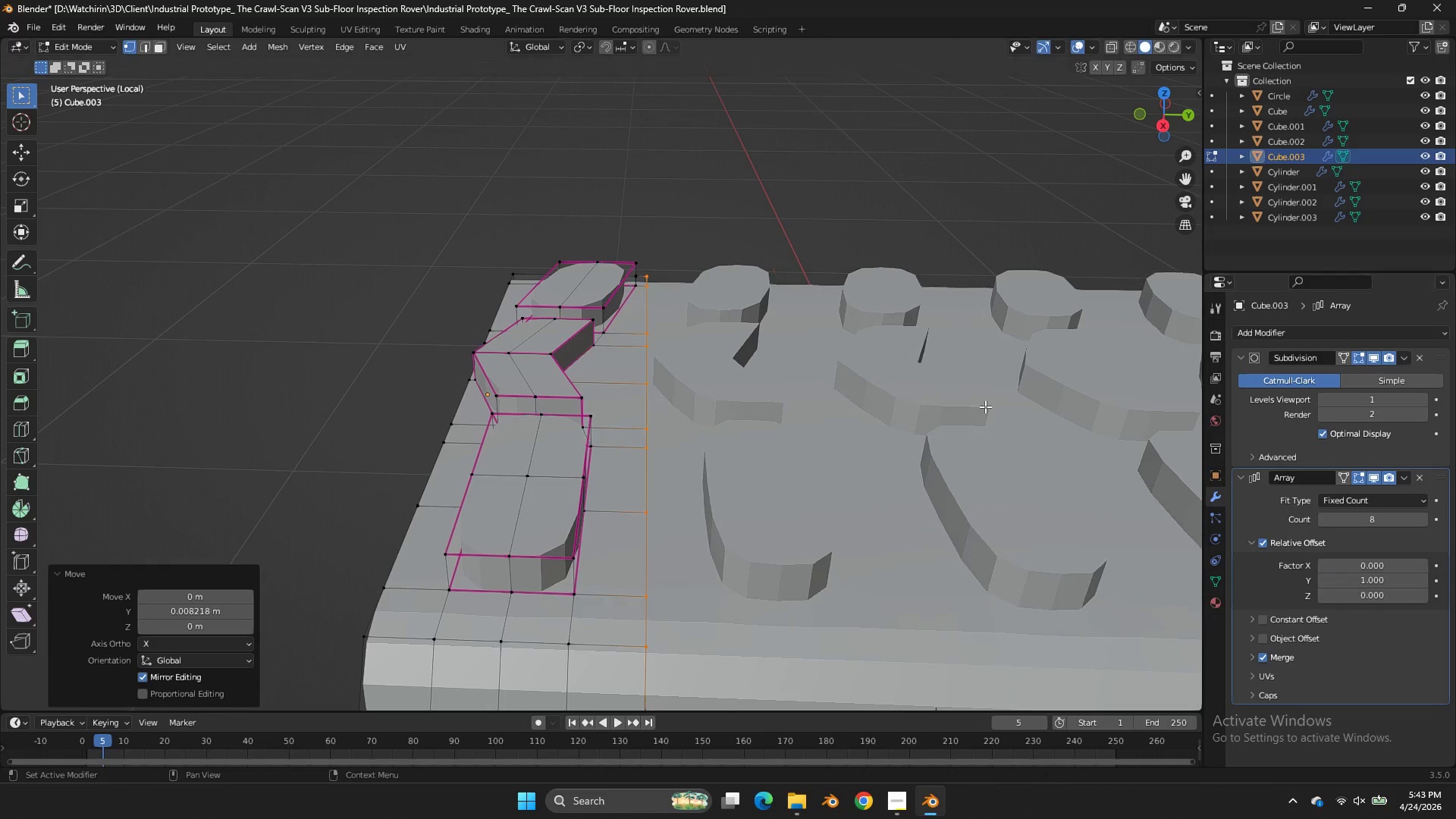 
double_click([985, 406])
 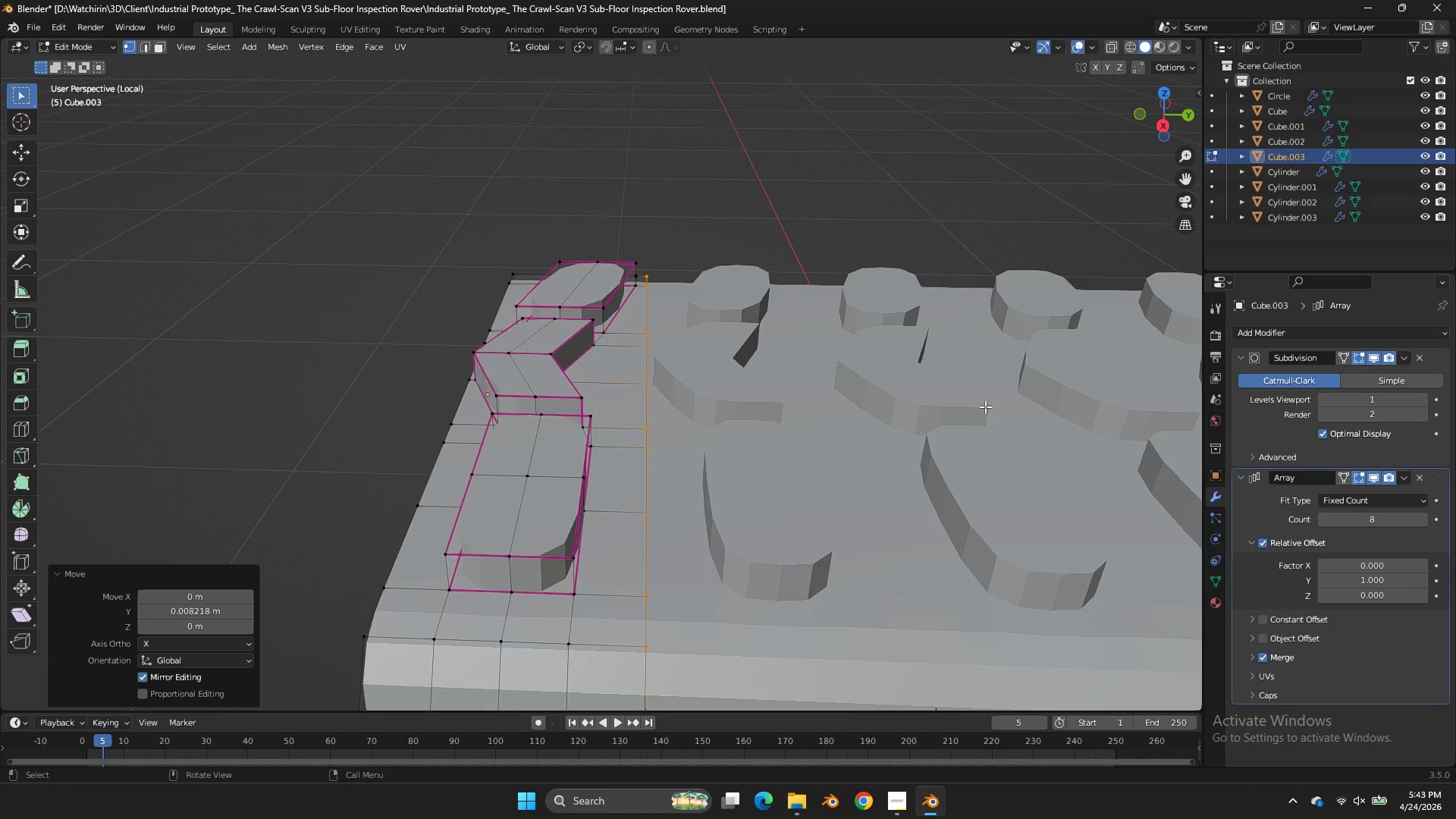 
key(G)
 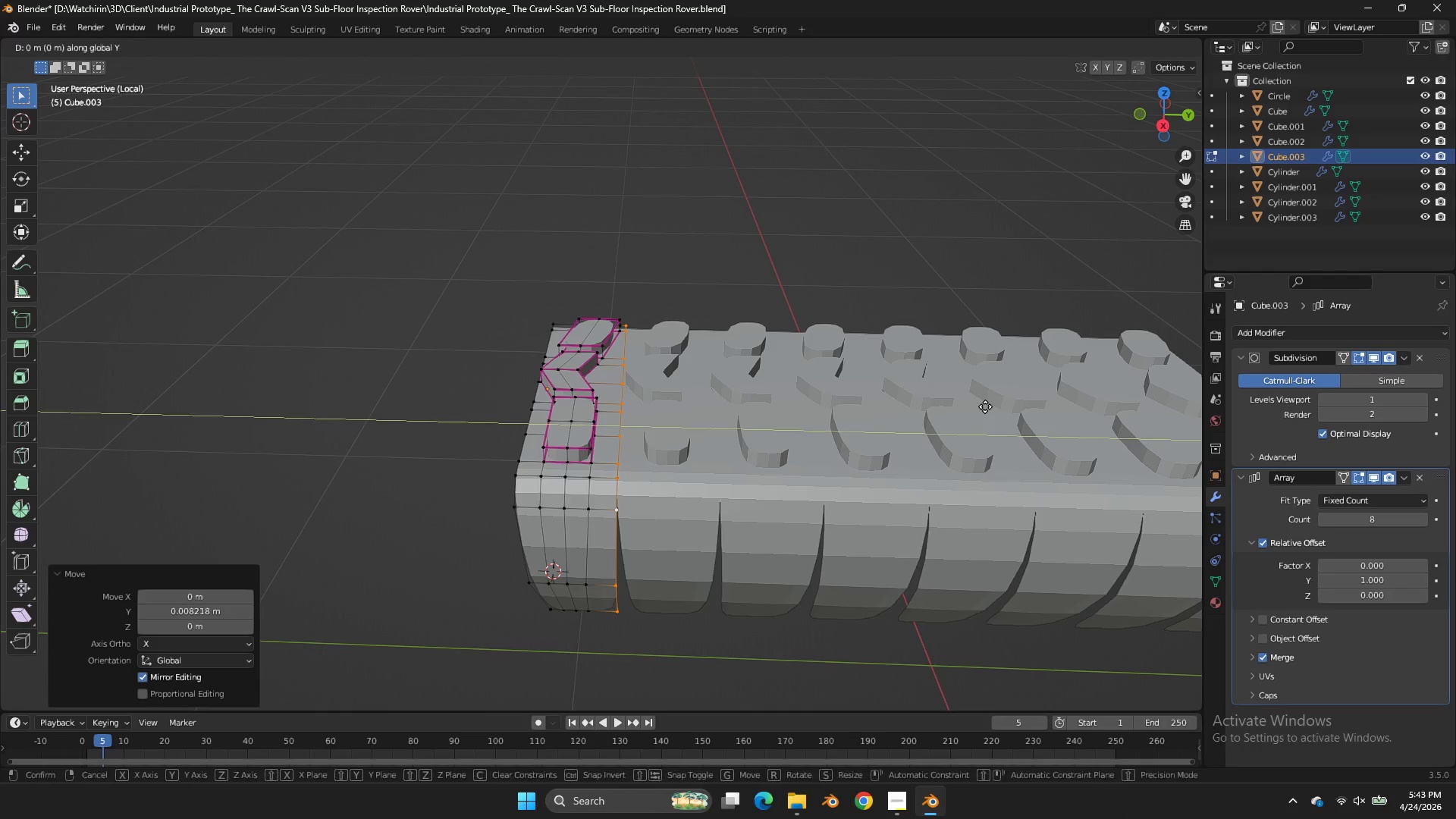 
scroll: coordinate [985, 406], scroll_direction: down, amount: 4.0
 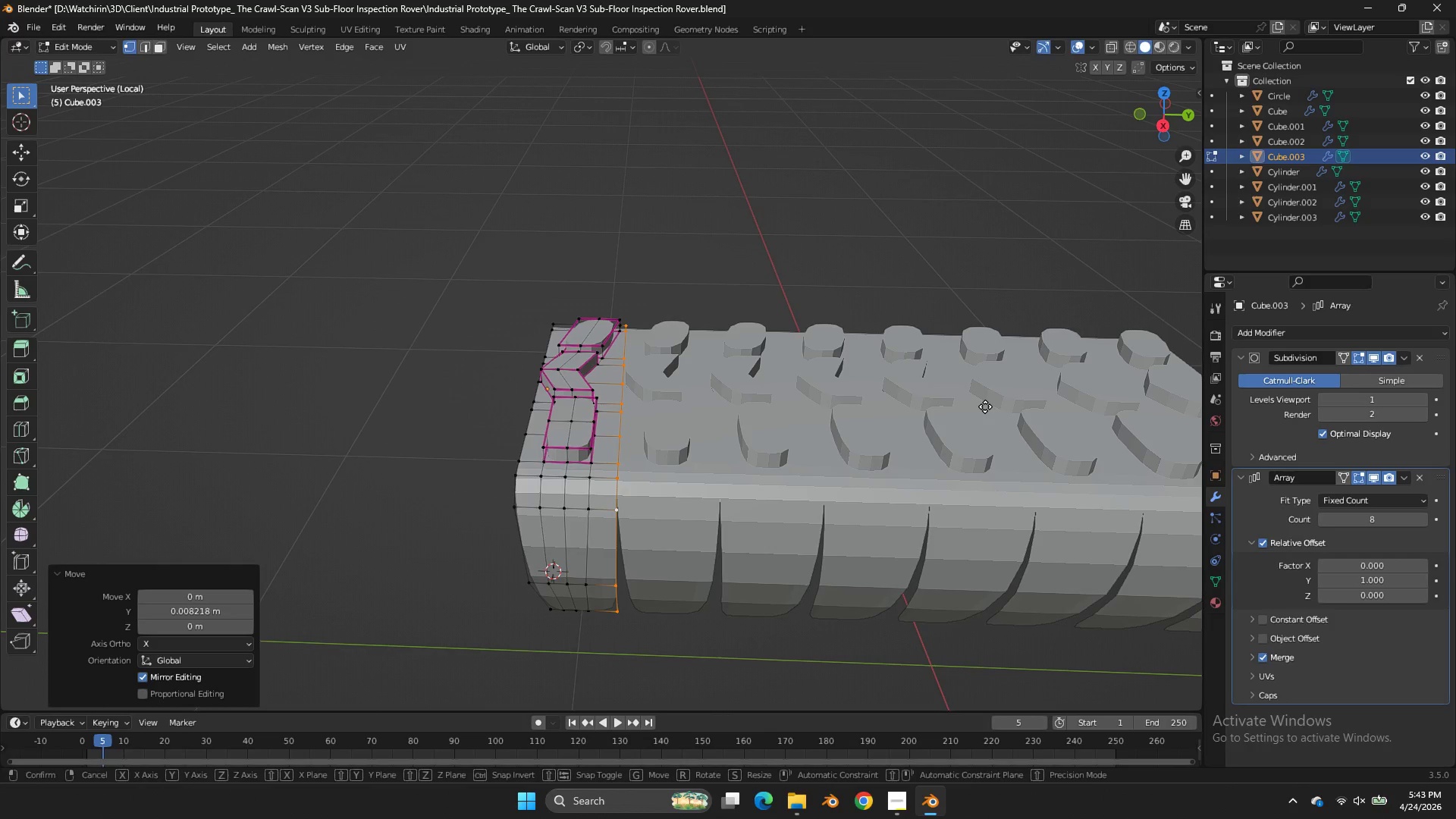 
key(Y)
 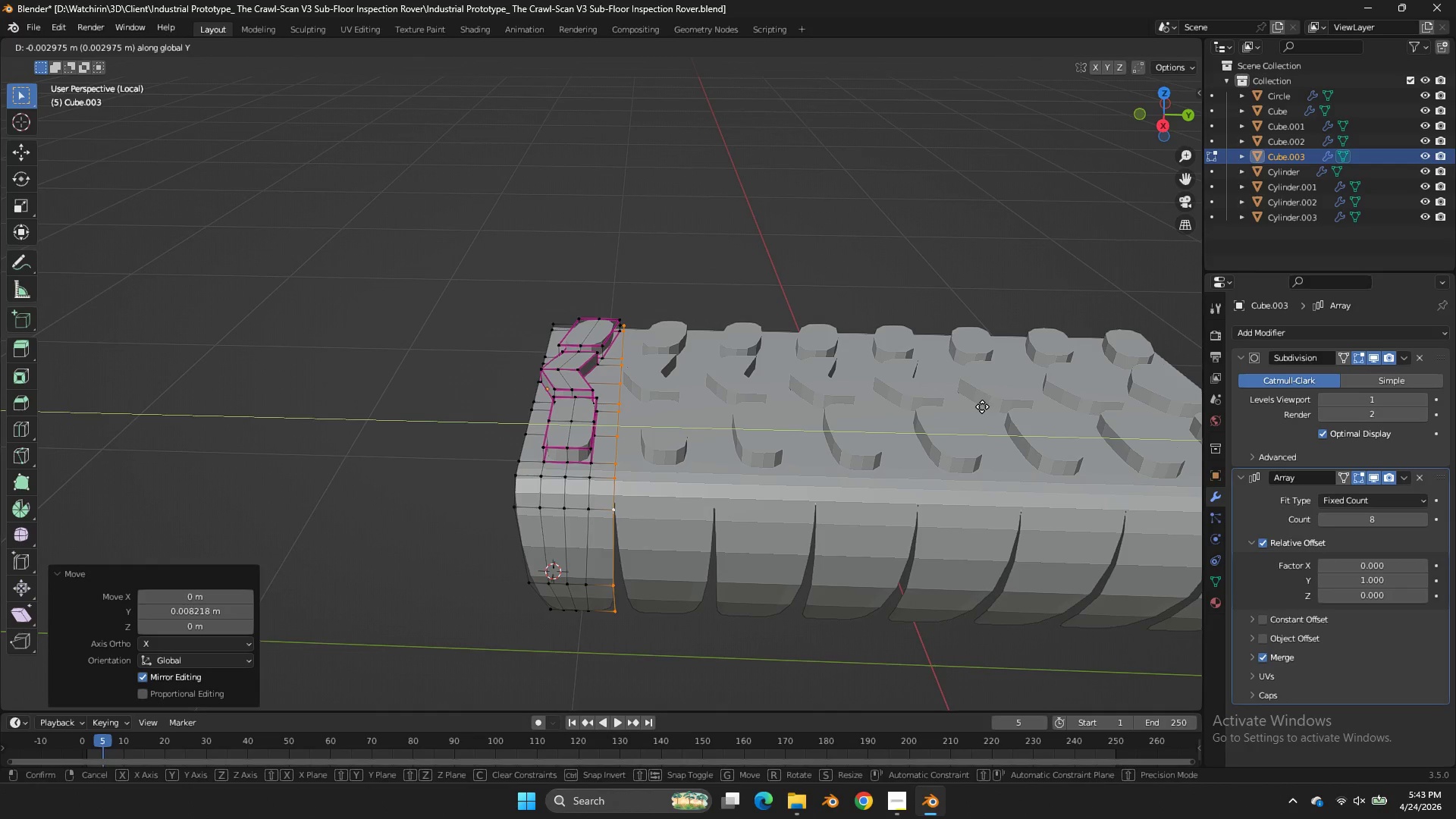 
hold_key(key=ShiftLeft, duration=1.72)
left_click([969, 397])
 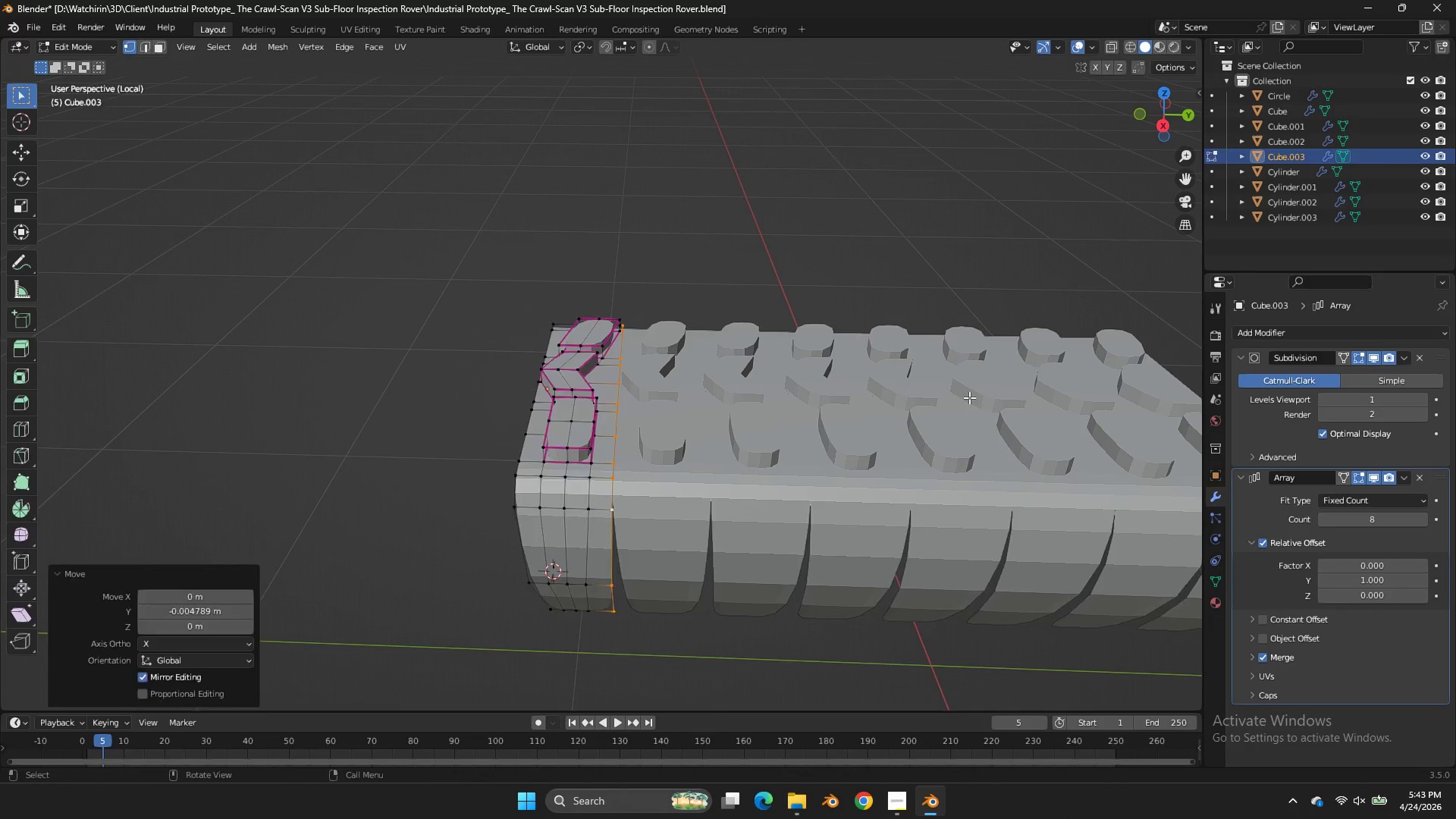 
key(Tab)
 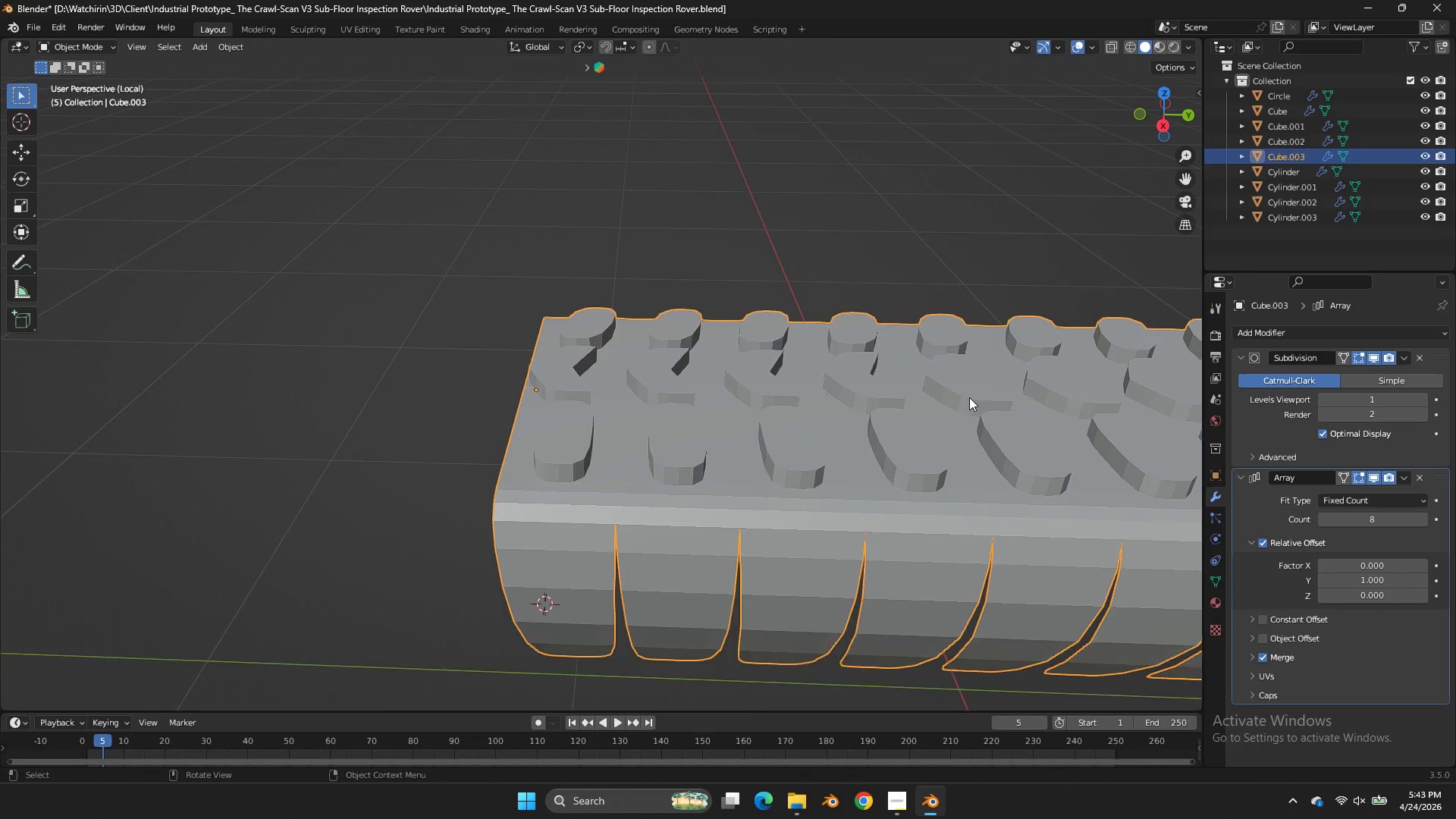 
scroll: coordinate [969, 397], scroll_direction: up, amount: 2.0
 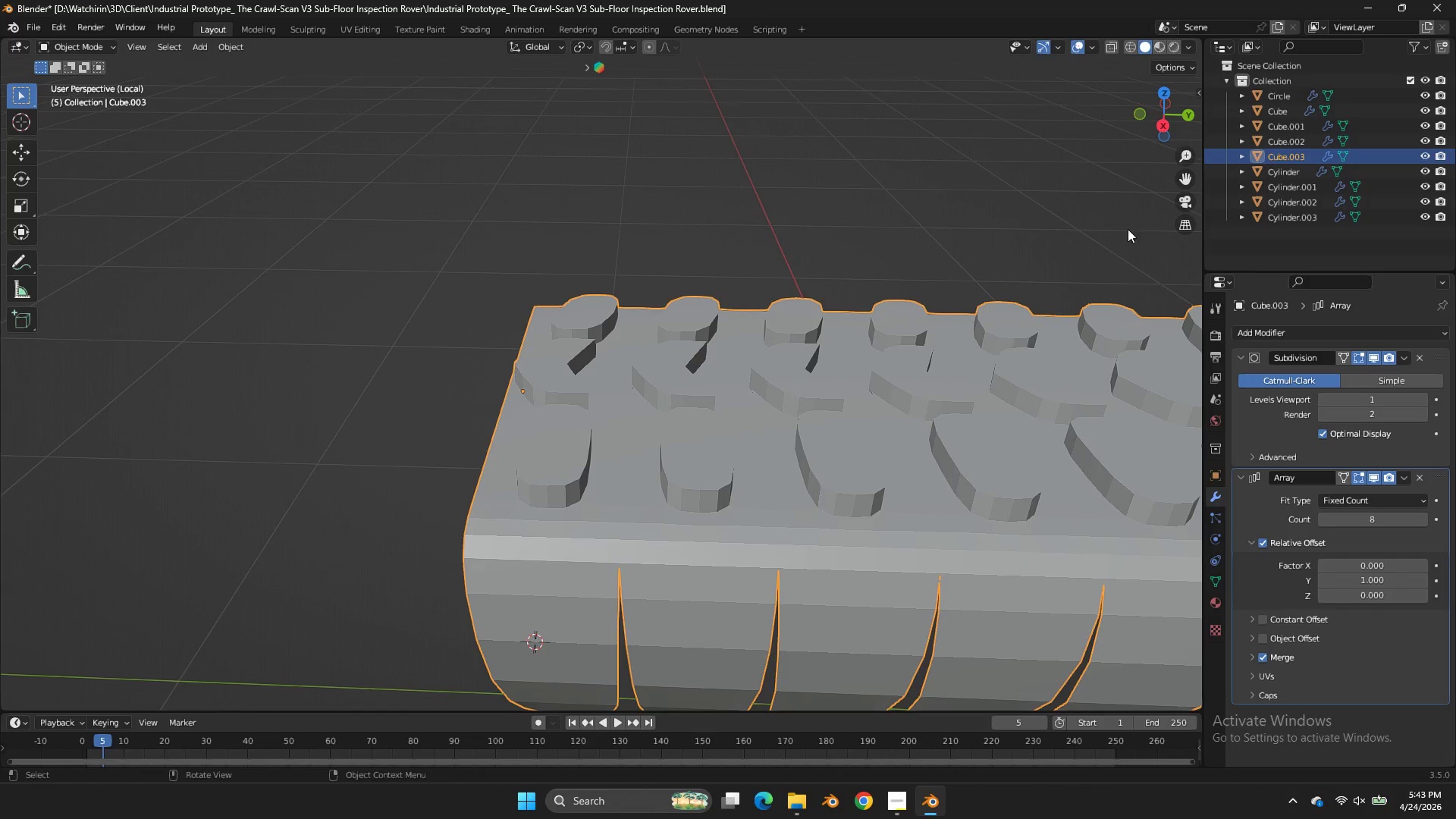 
key(Control+ControlLeft)
 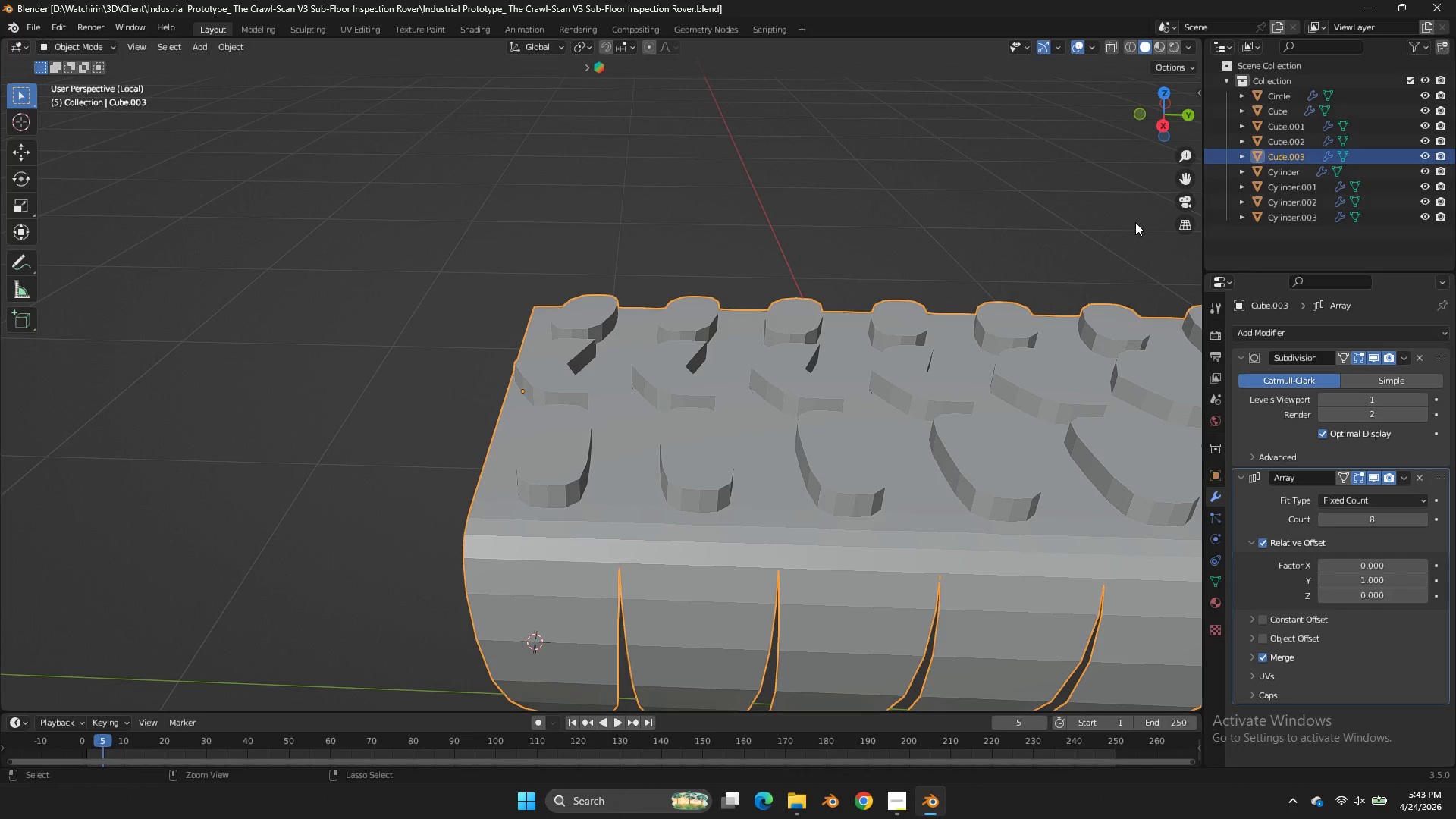 
key(Control+S)
 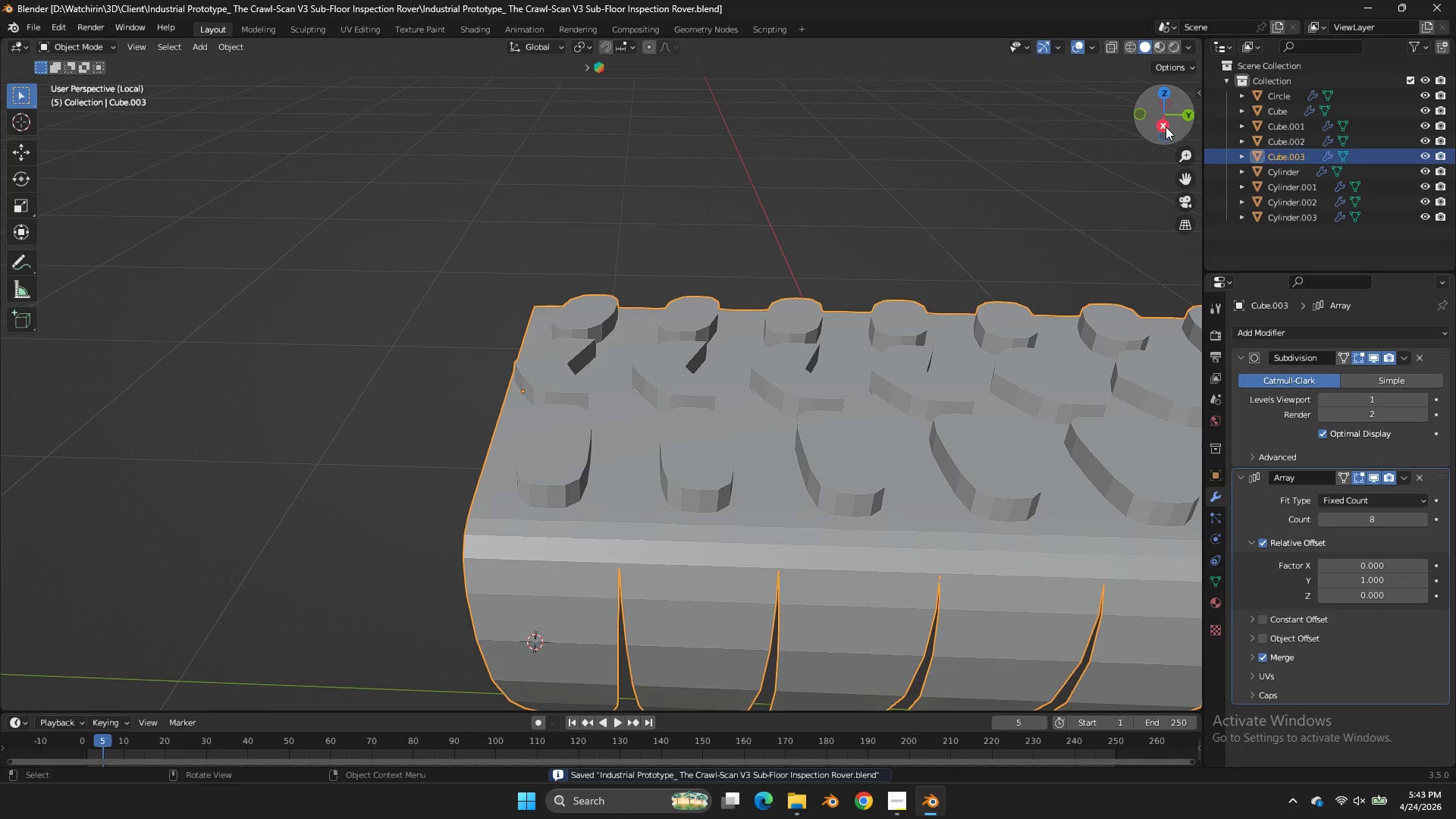 
left_click_drag(start_coordinate=[1172, 120], to_coordinate=[107, 77])
 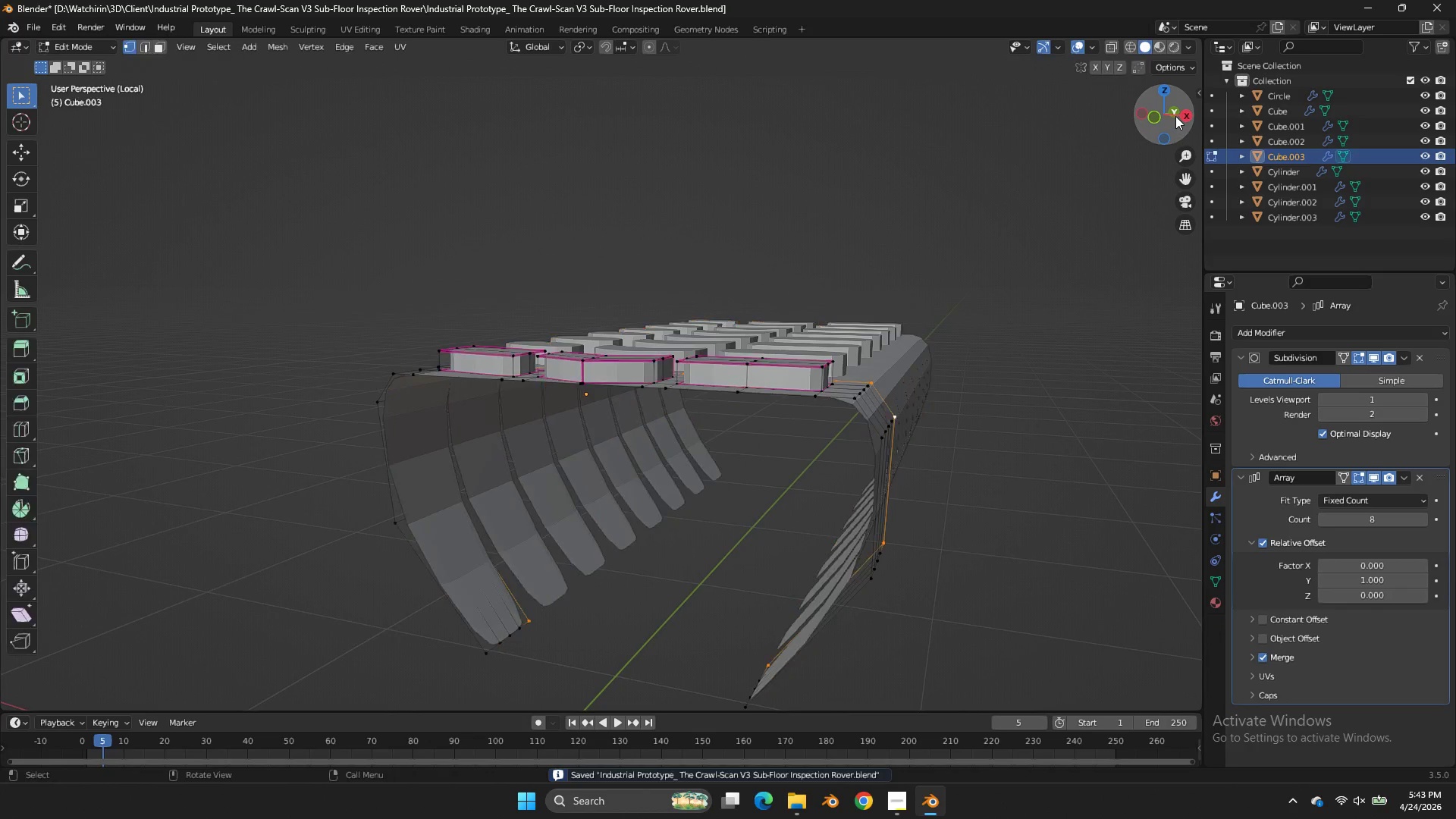 
key(Tab)
 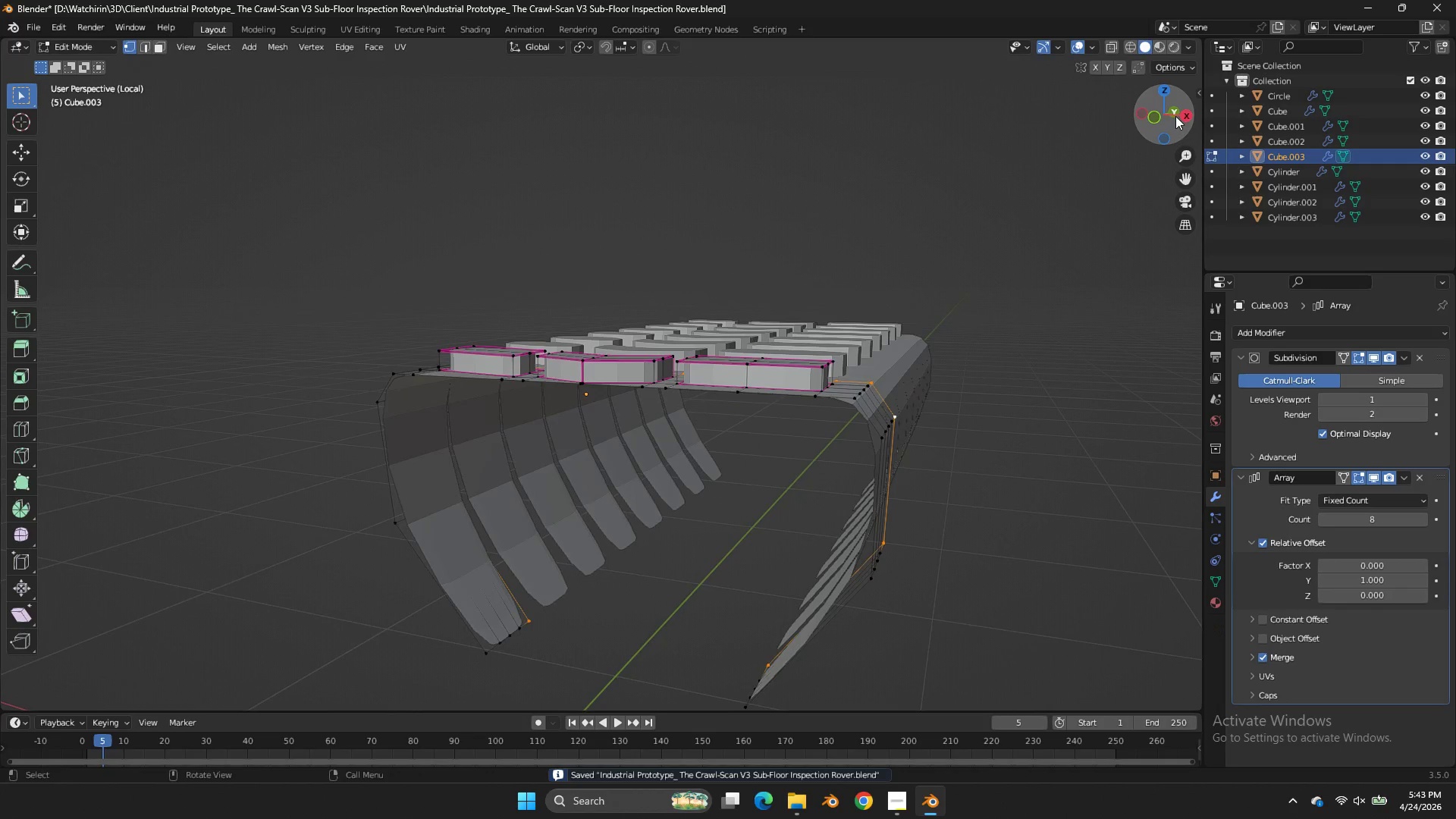 
left_click_drag(start_coordinate=[1175, 116], to_coordinate=[30, 66])
 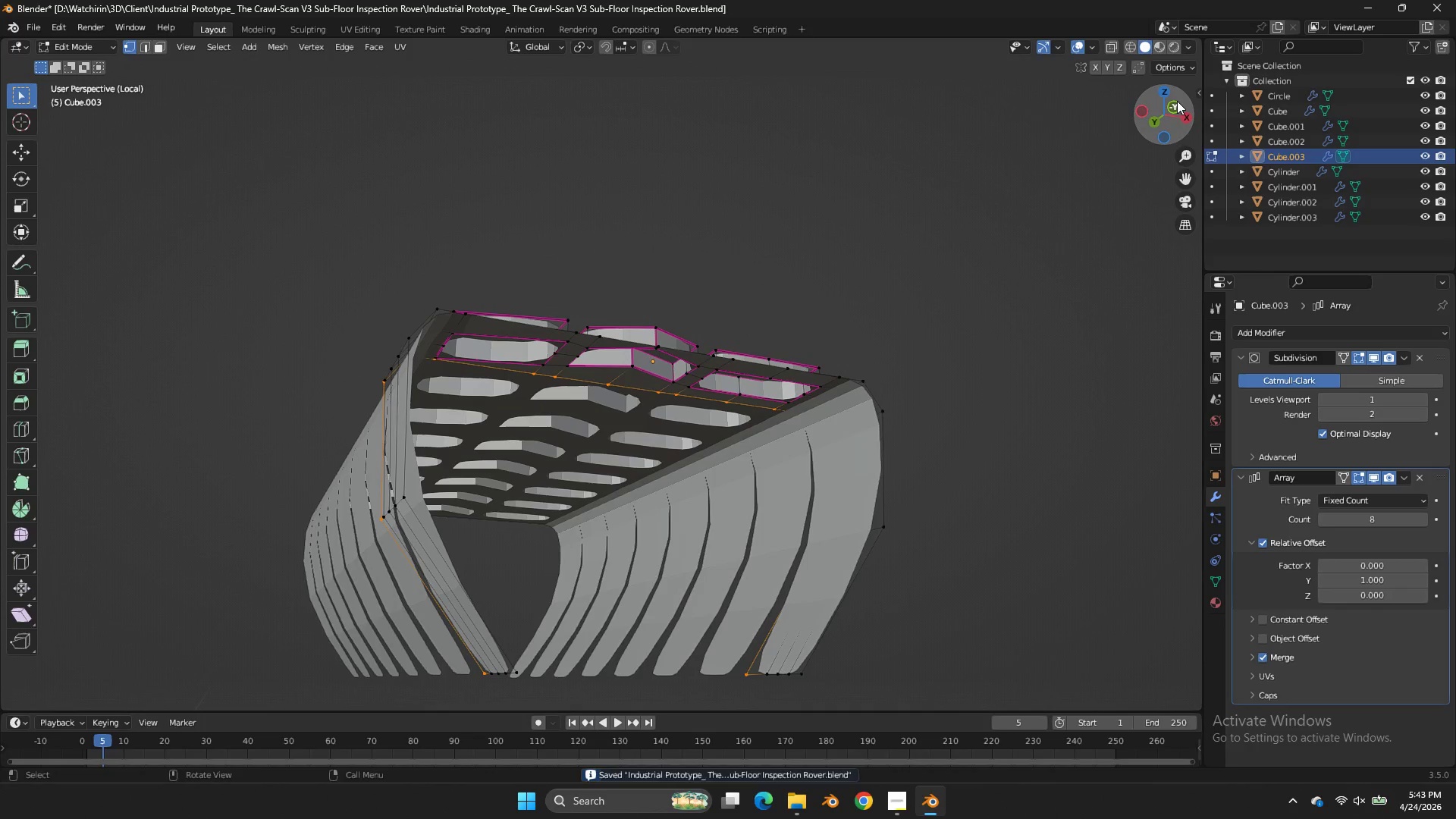 
left_click([1176, 101])
 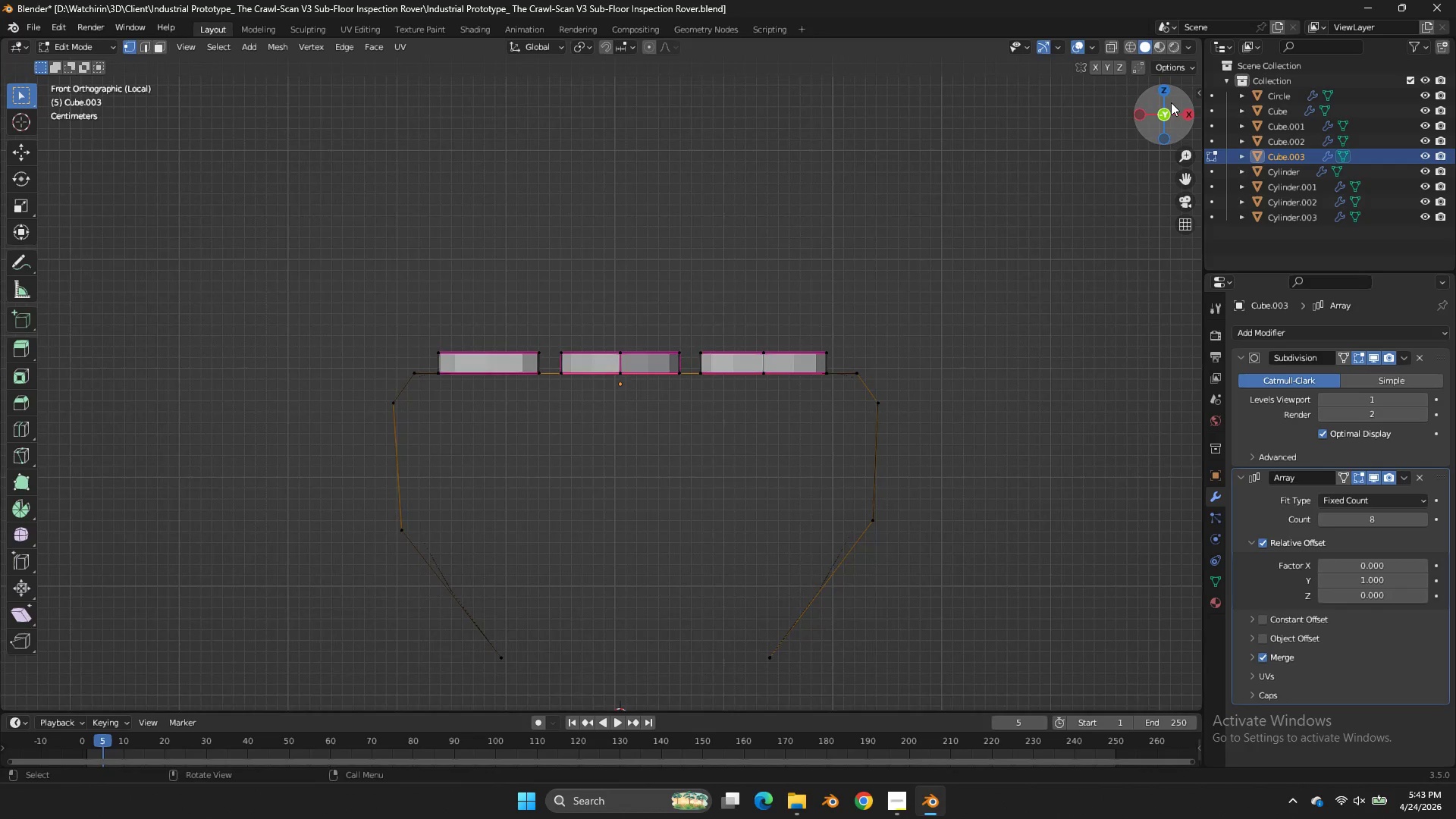 
left_click_drag(start_coordinate=[1168, 103], to_coordinate=[1124, 143])
 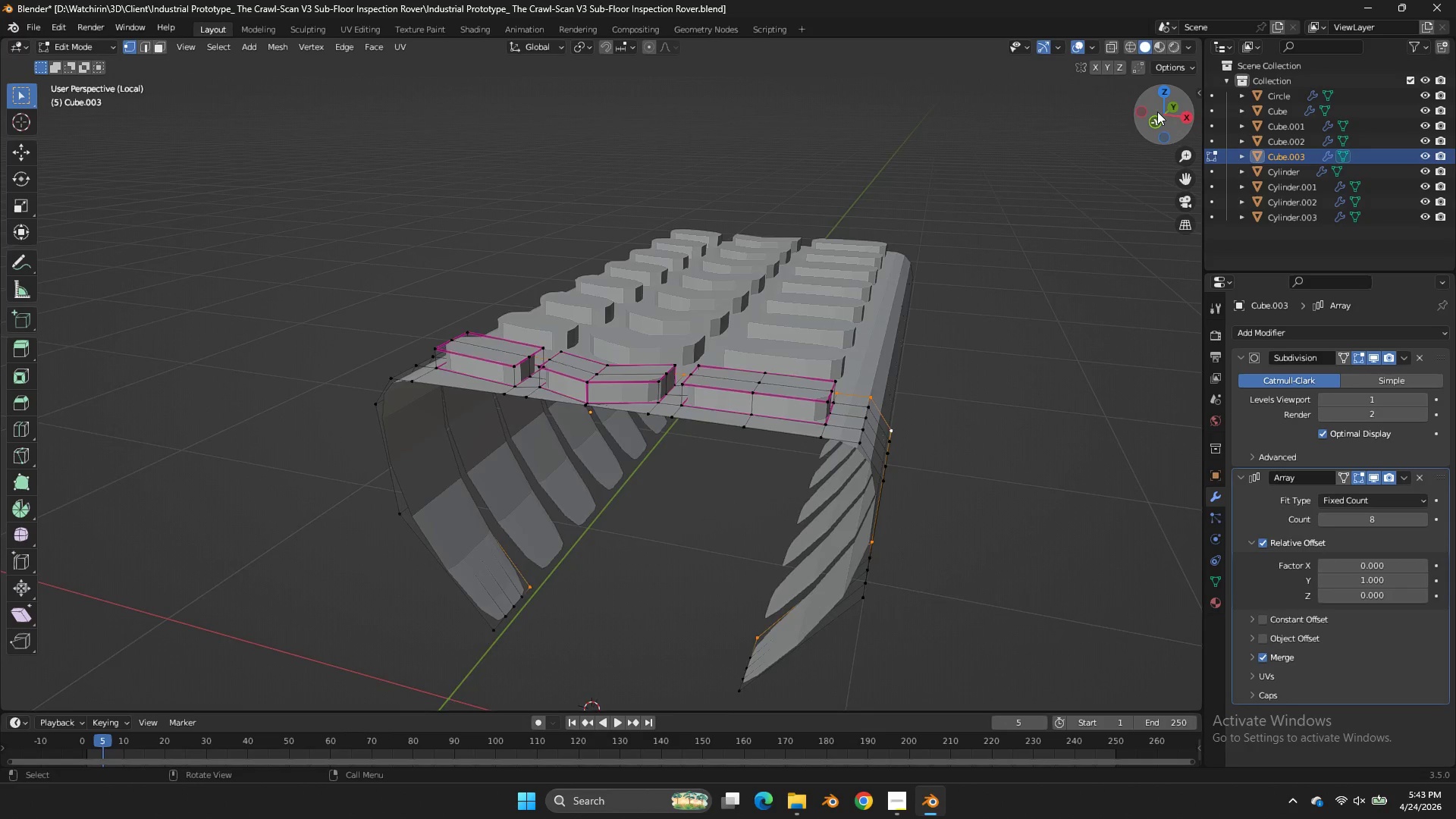 
left_click([1157, 111])
 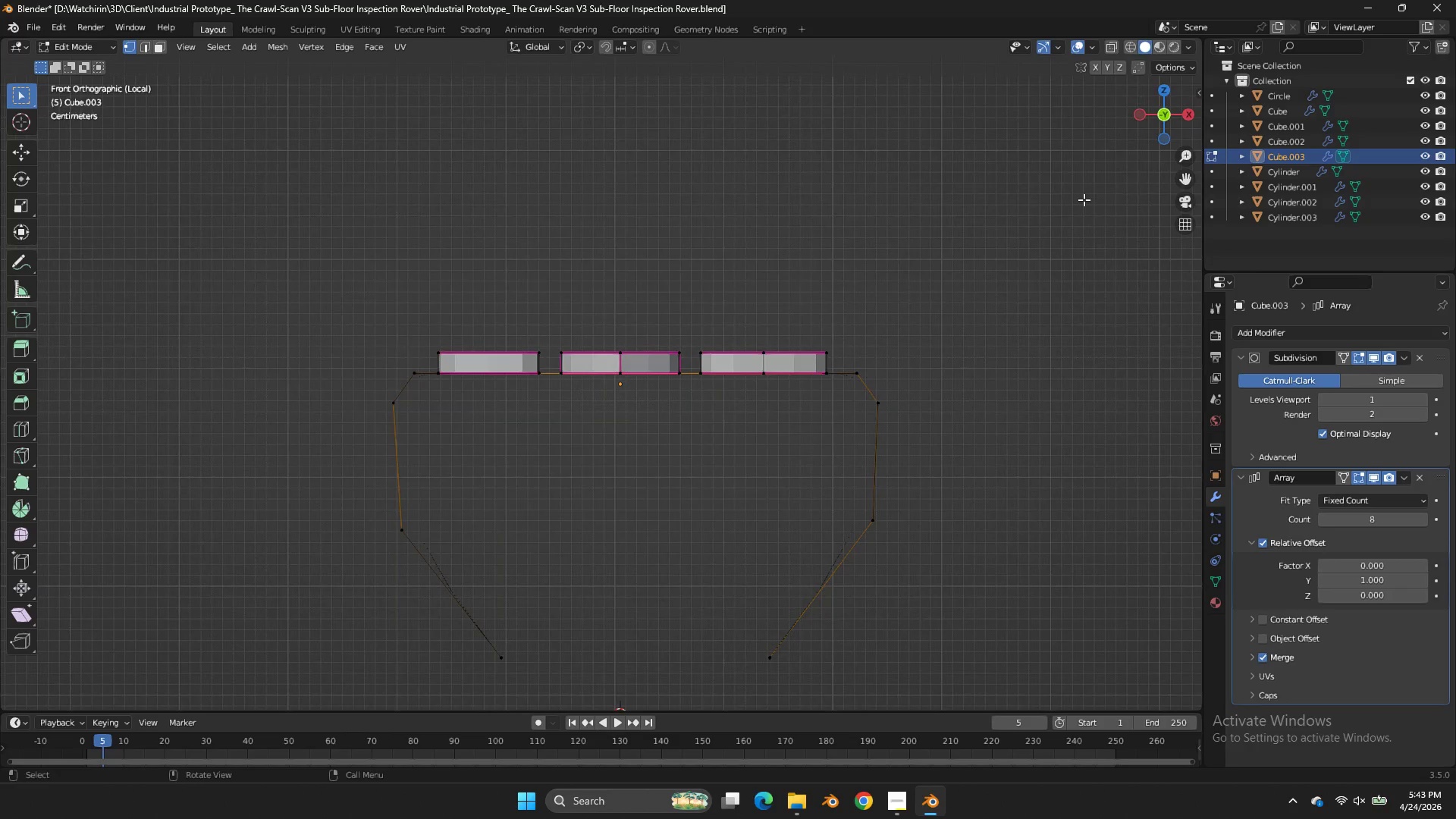 
type(zggg)
 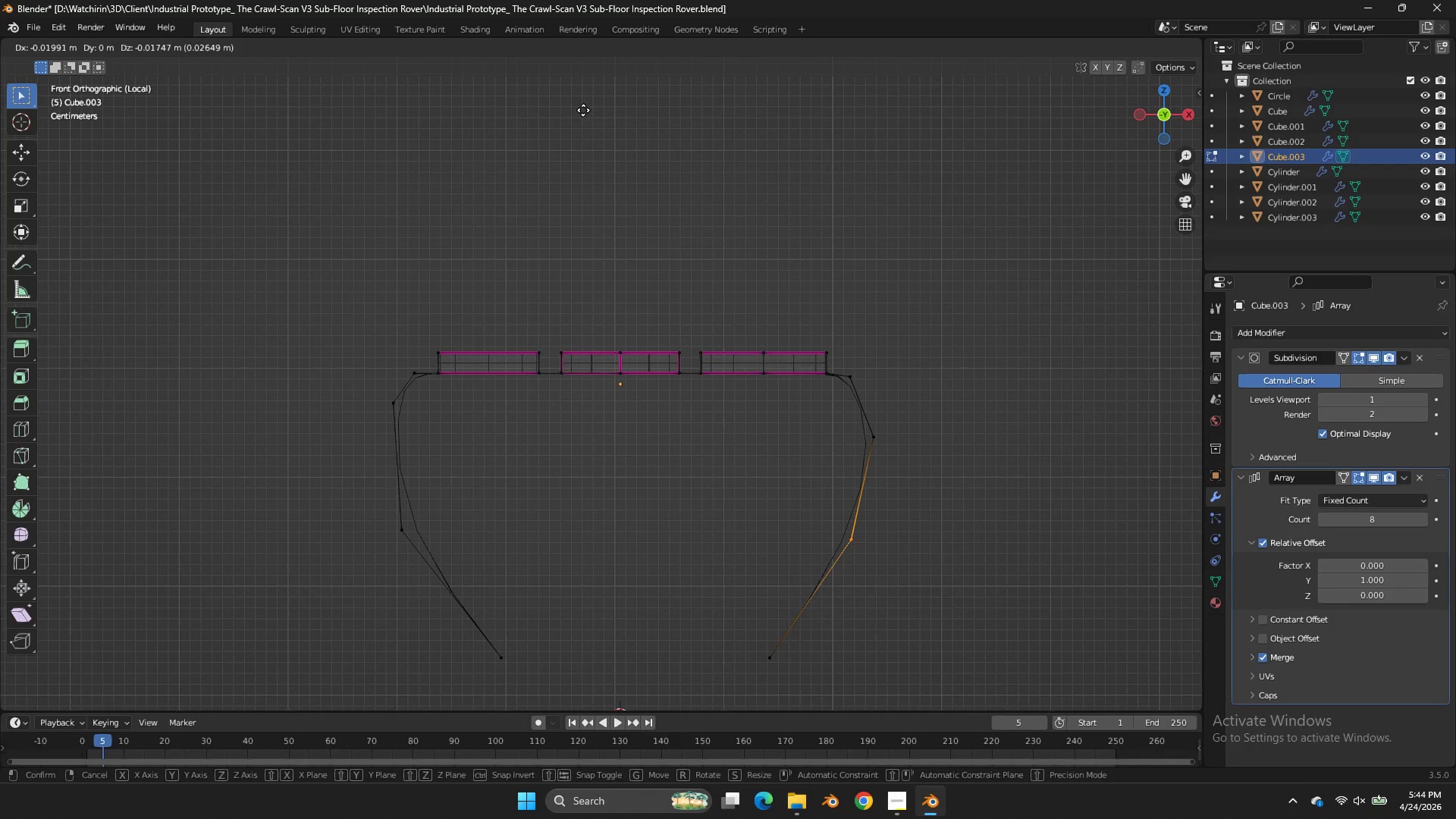 
left_click_drag(start_coordinate=[889, 354], to_coordinate=[846, 379])
 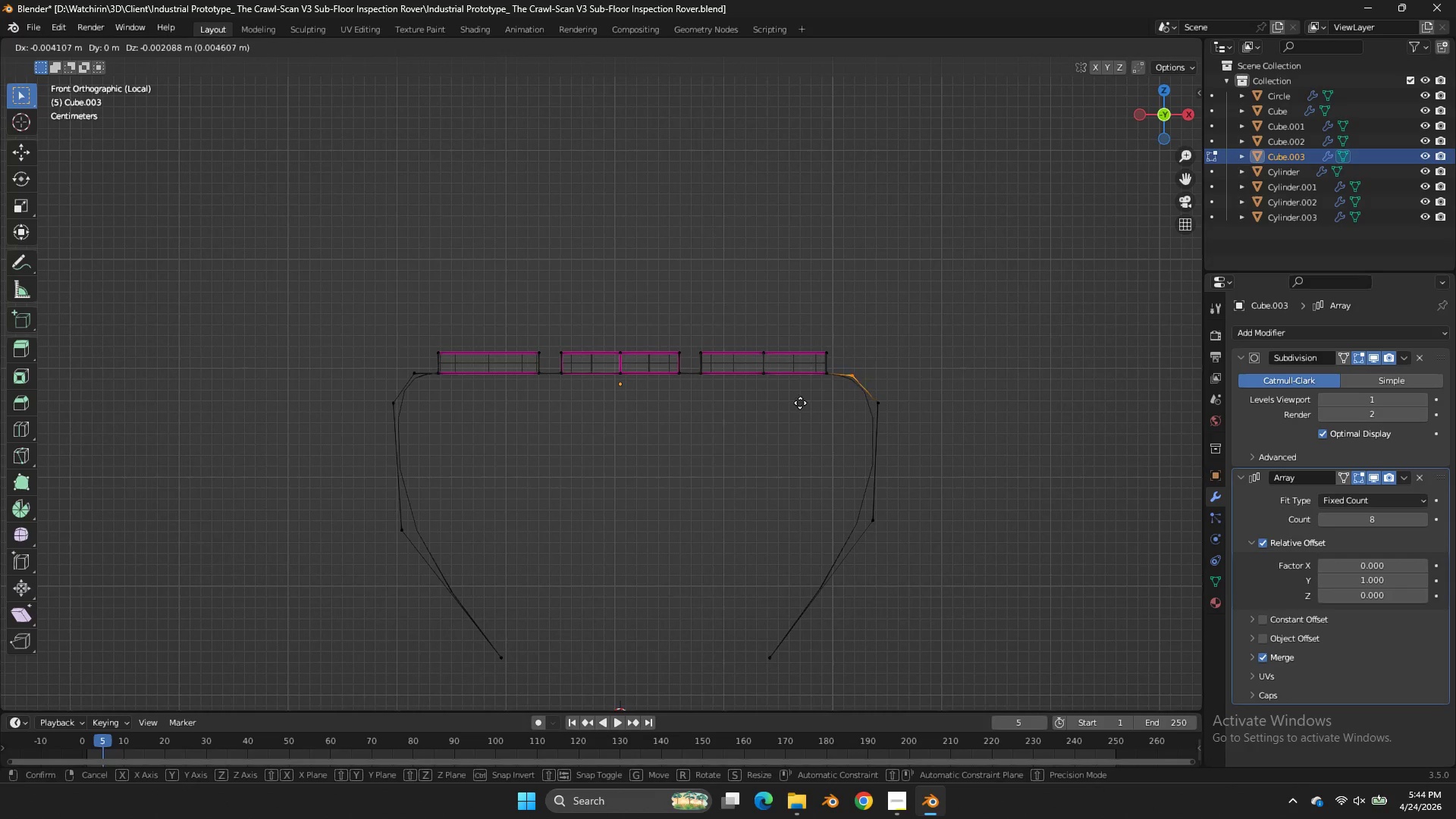 
left_click_drag(start_coordinate=[777, 412], to_coordinate=[818, 400])
 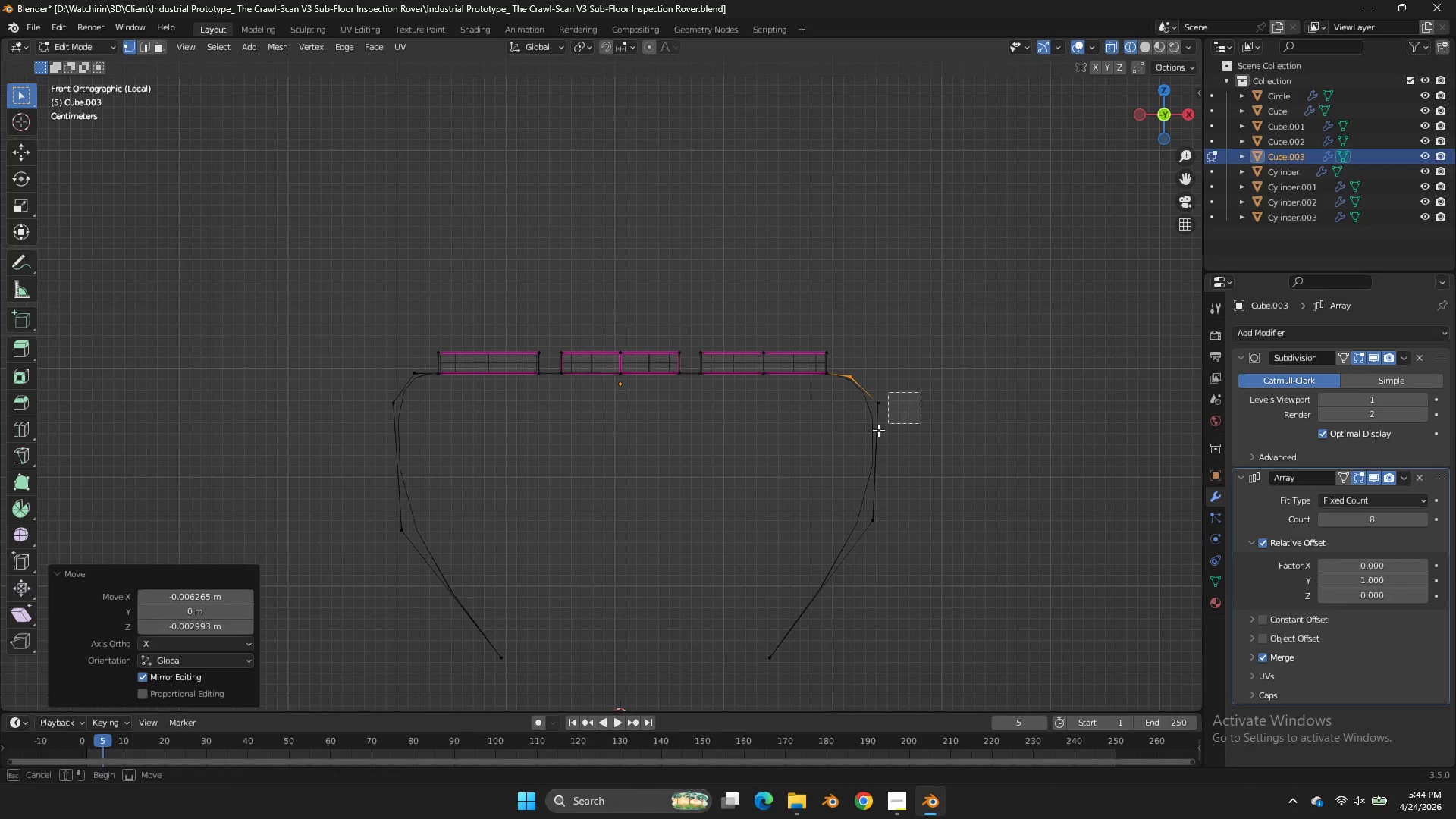 
left_click_drag(start_coordinate=[921, 392], to_coordinate=[852, 442])
 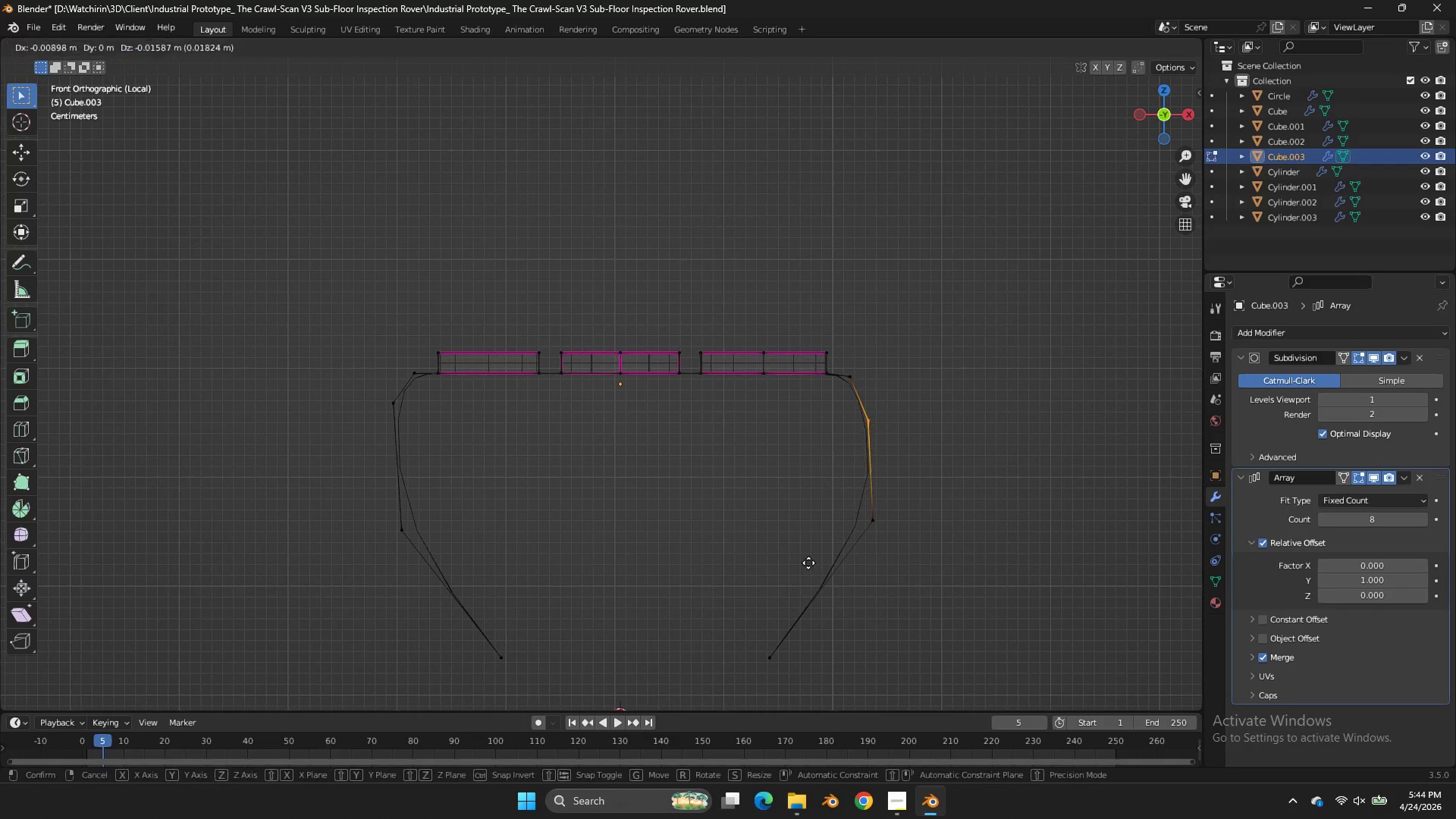 
left_click_drag(start_coordinate=[869, 701], to_coordinate=[884, 657])
 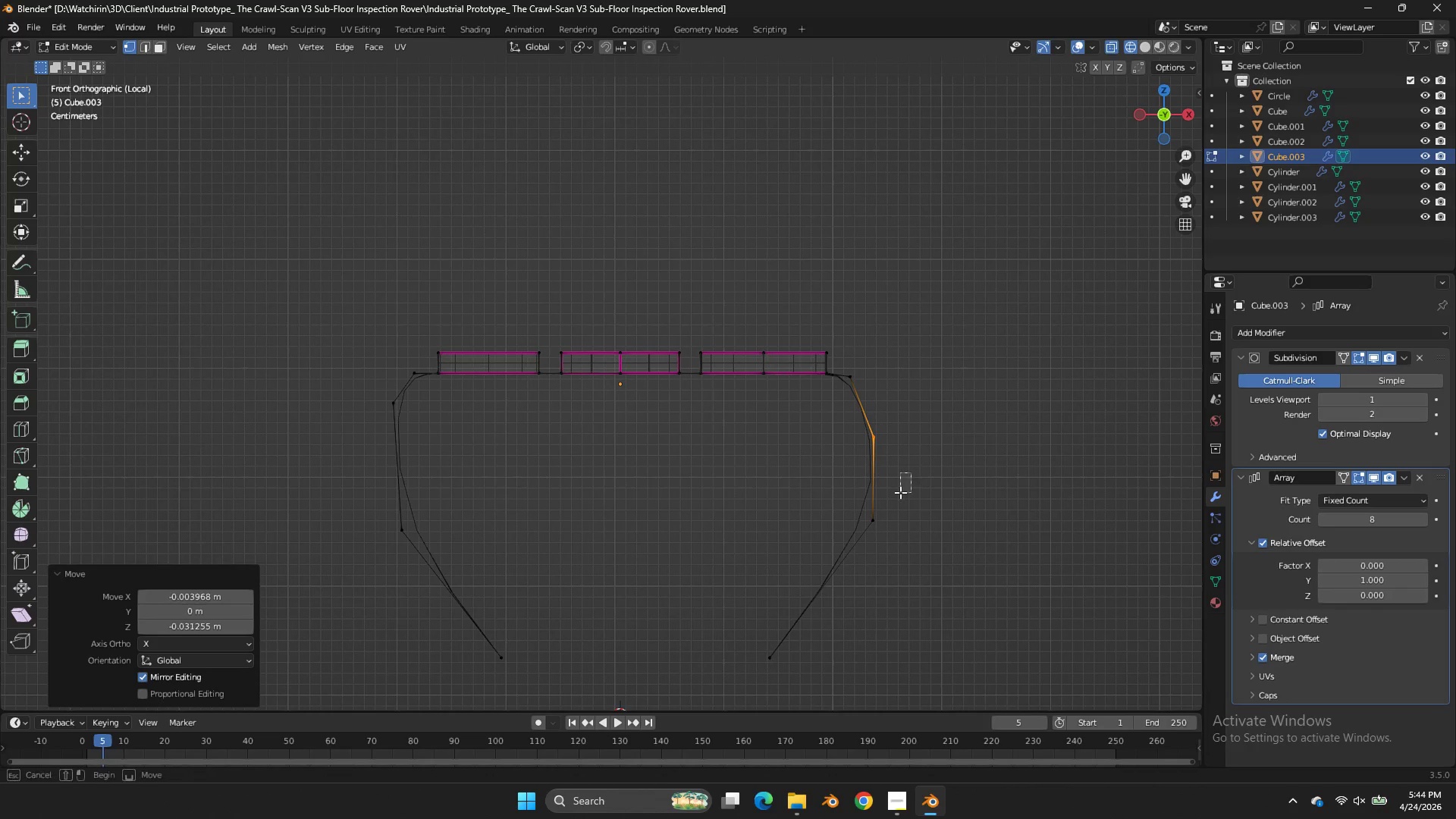 
left_click_drag(start_coordinate=[911, 472], to_coordinate=[799, 568])
 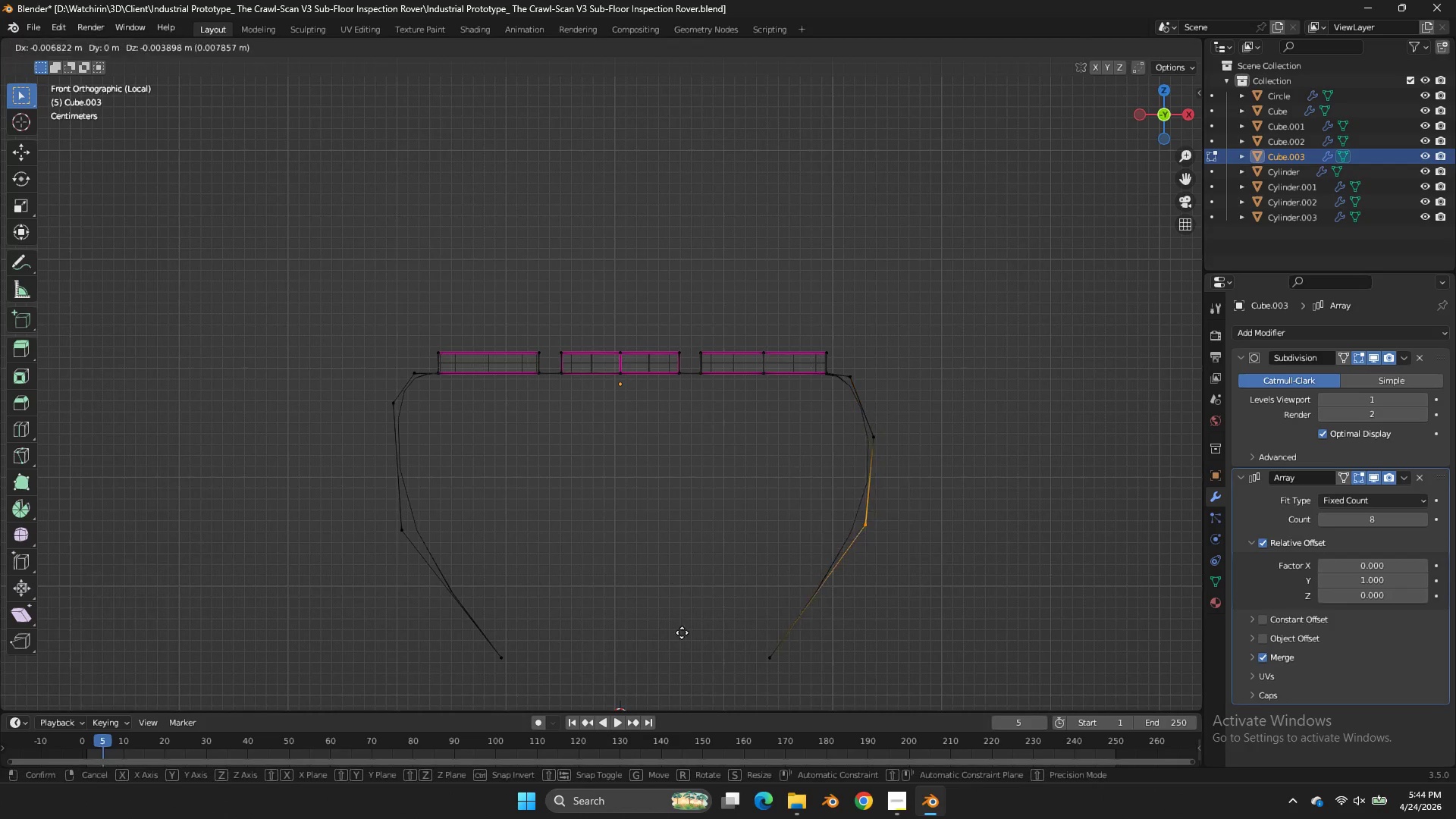 
hold_key(key=ShiftLeft, duration=0.81)
left_click([585, 120])
 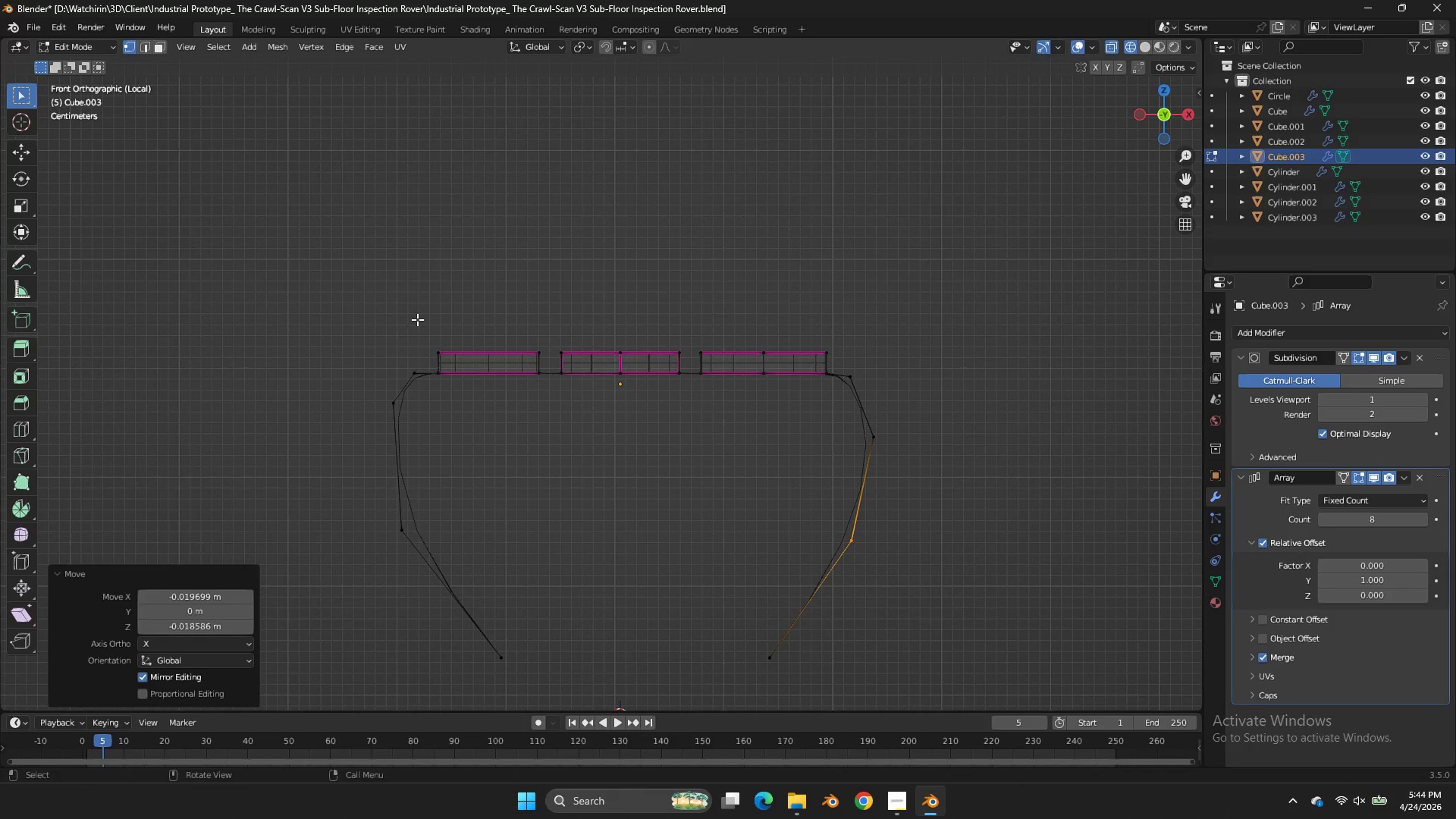 
left_click_drag(start_coordinate=[414, 335], to_coordinate=[334, 438])
 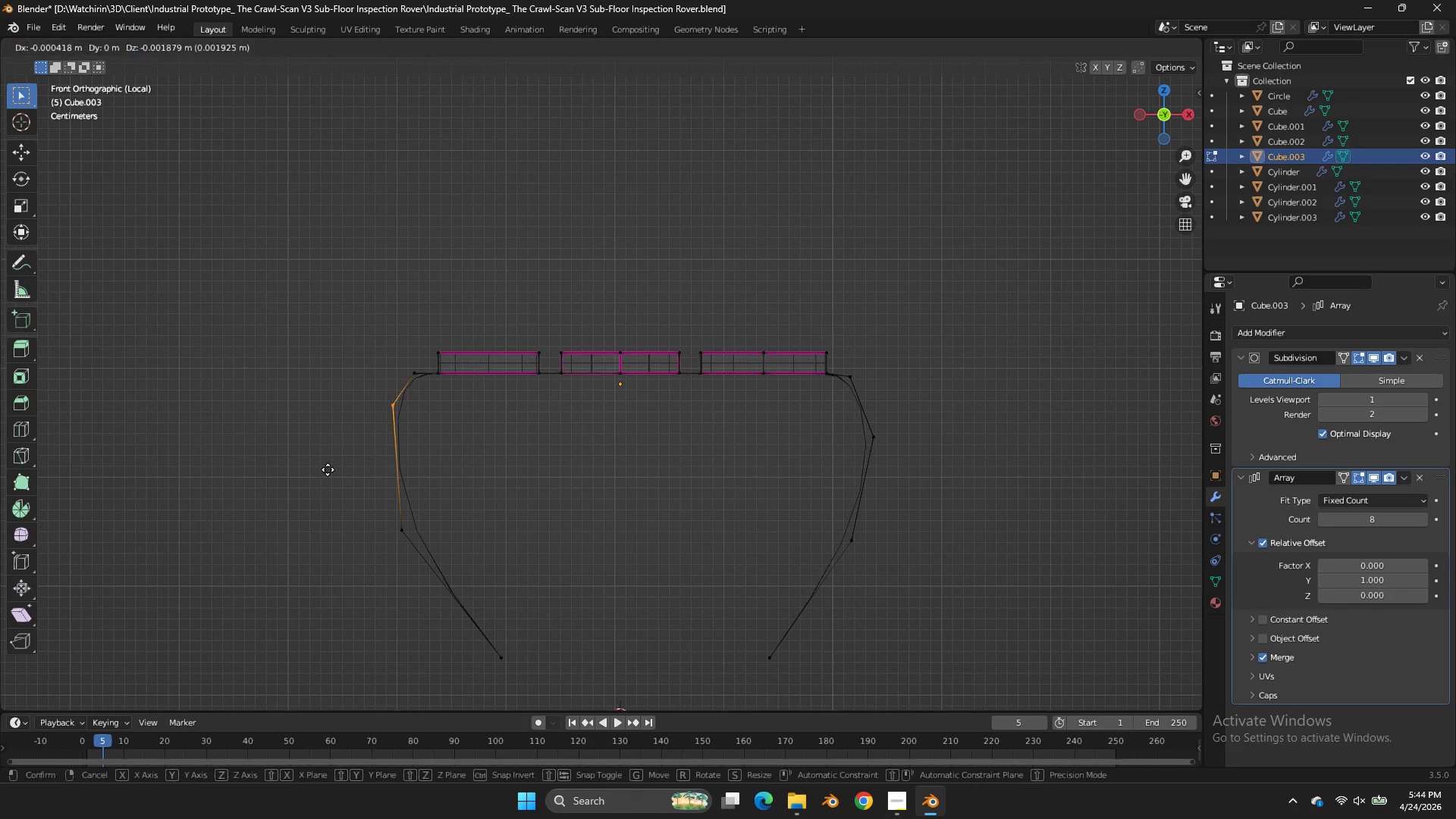 
type(gggg)
 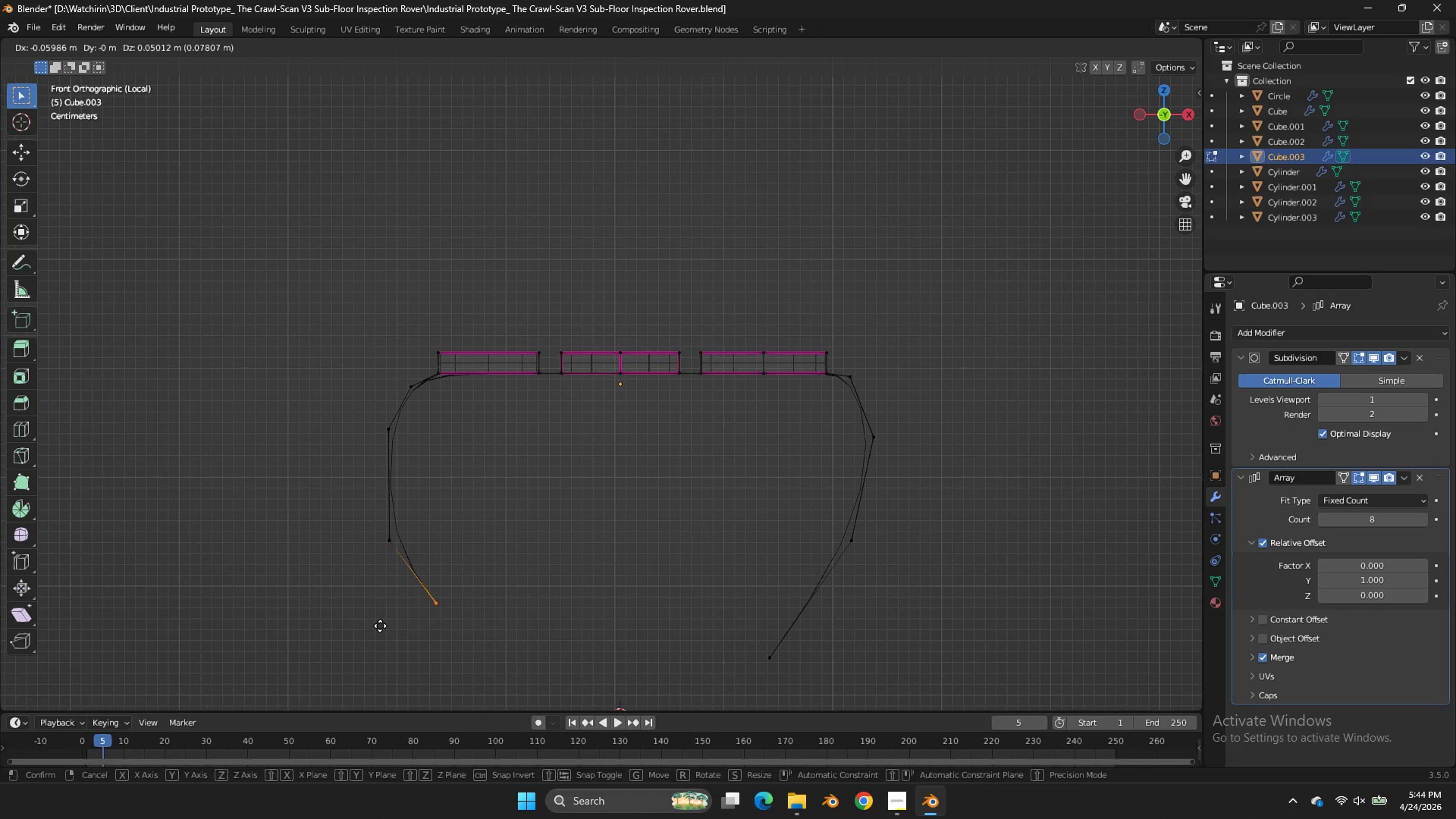 
left_click_drag(start_coordinate=[317, 566], to_coordinate=[300, 616])
 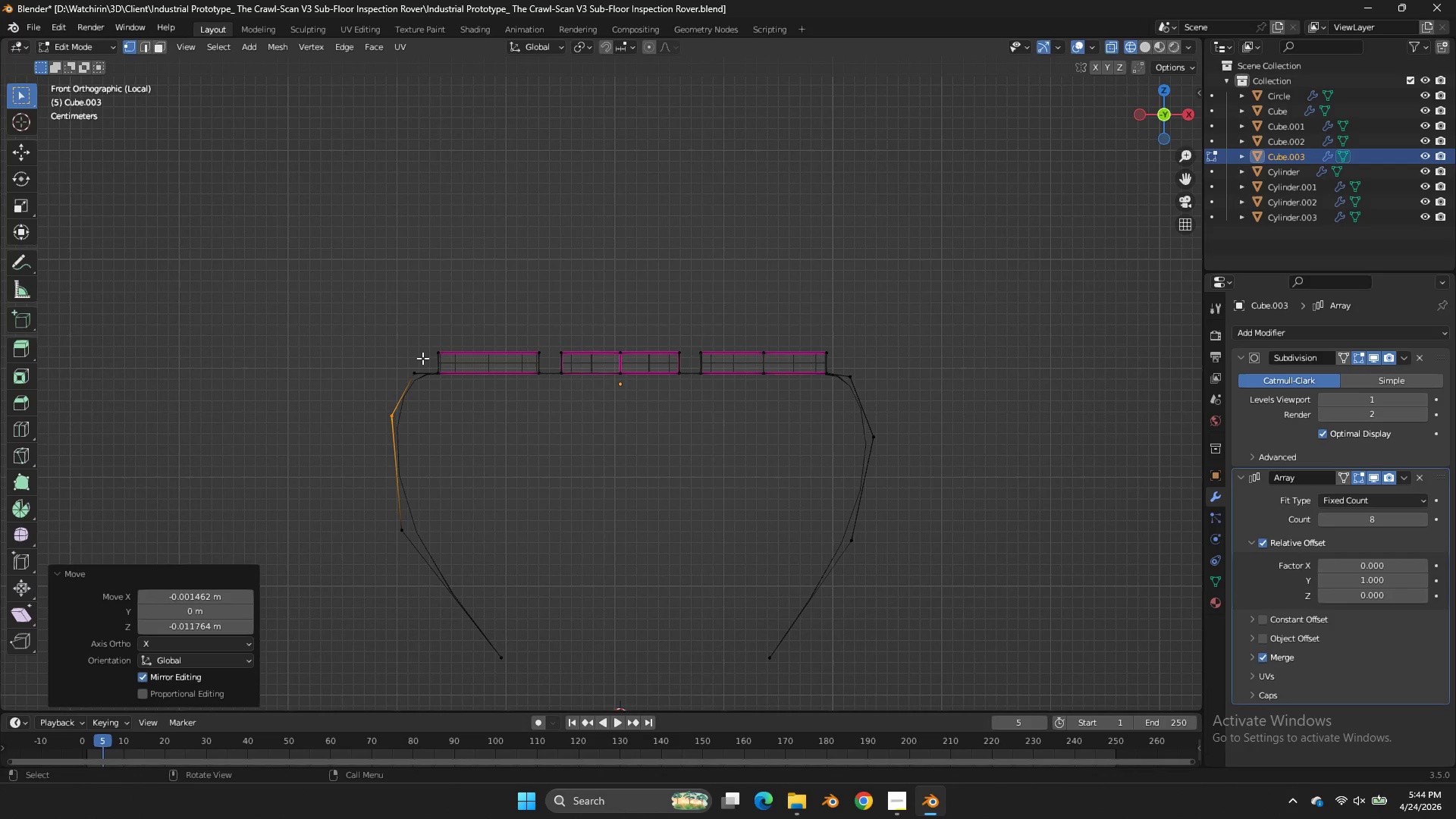 
left_click_drag(start_coordinate=[422, 359], to_coordinate=[347, 466])
 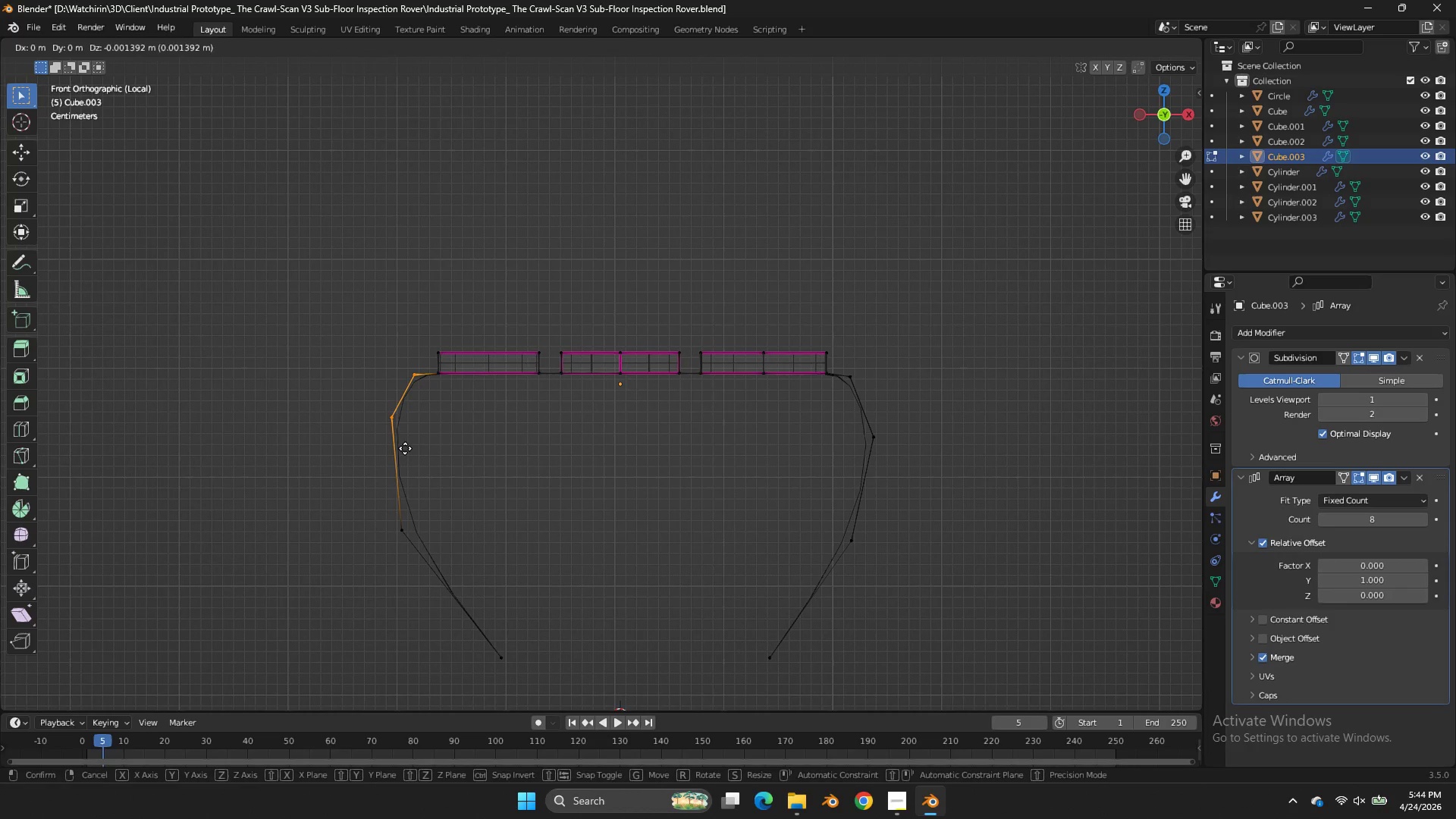 
left_click_drag(start_coordinate=[374, 561], to_coordinate=[385, 549])
 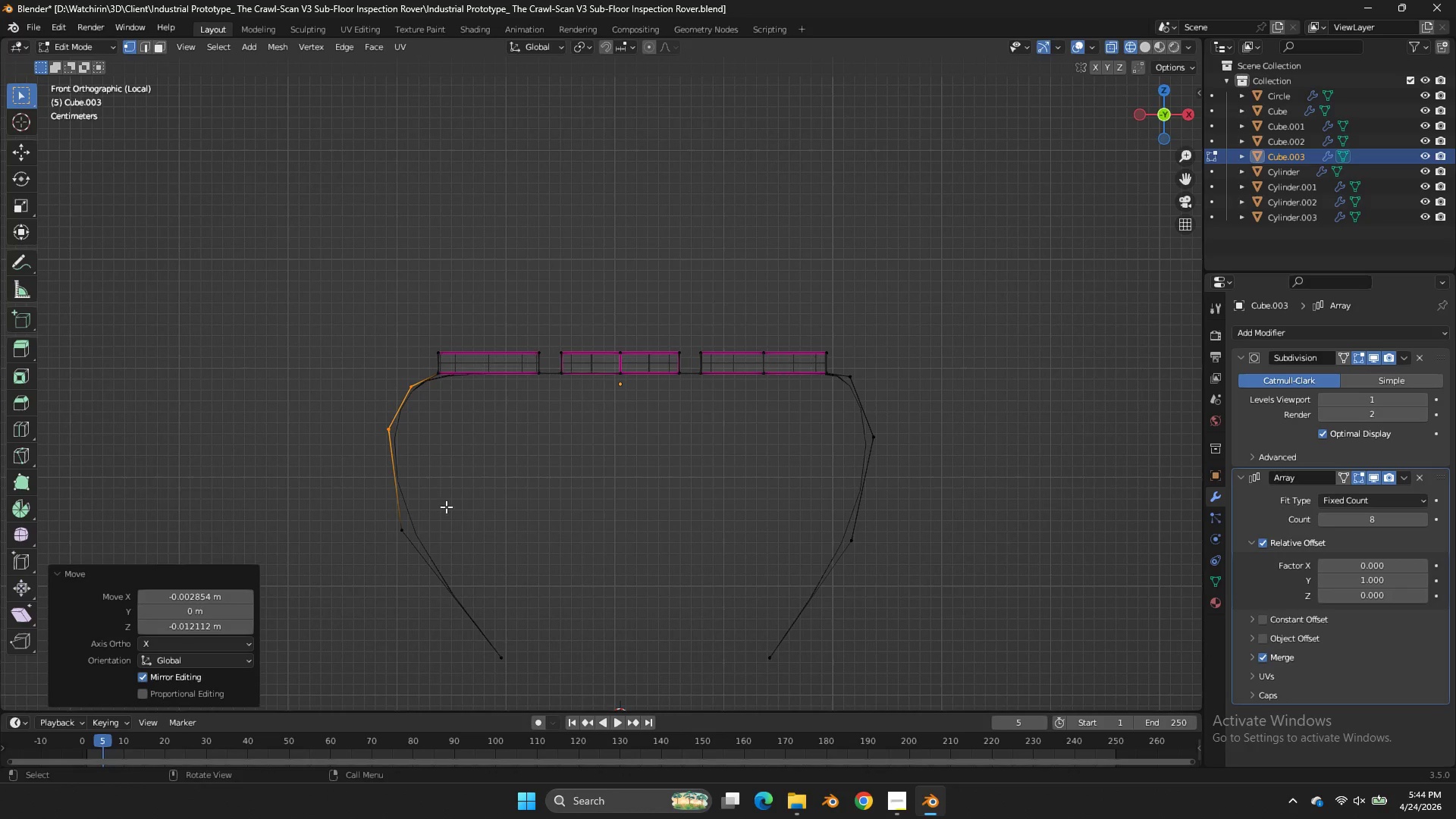 
left_click_drag(start_coordinate=[450, 500], to_coordinate=[344, 581])
 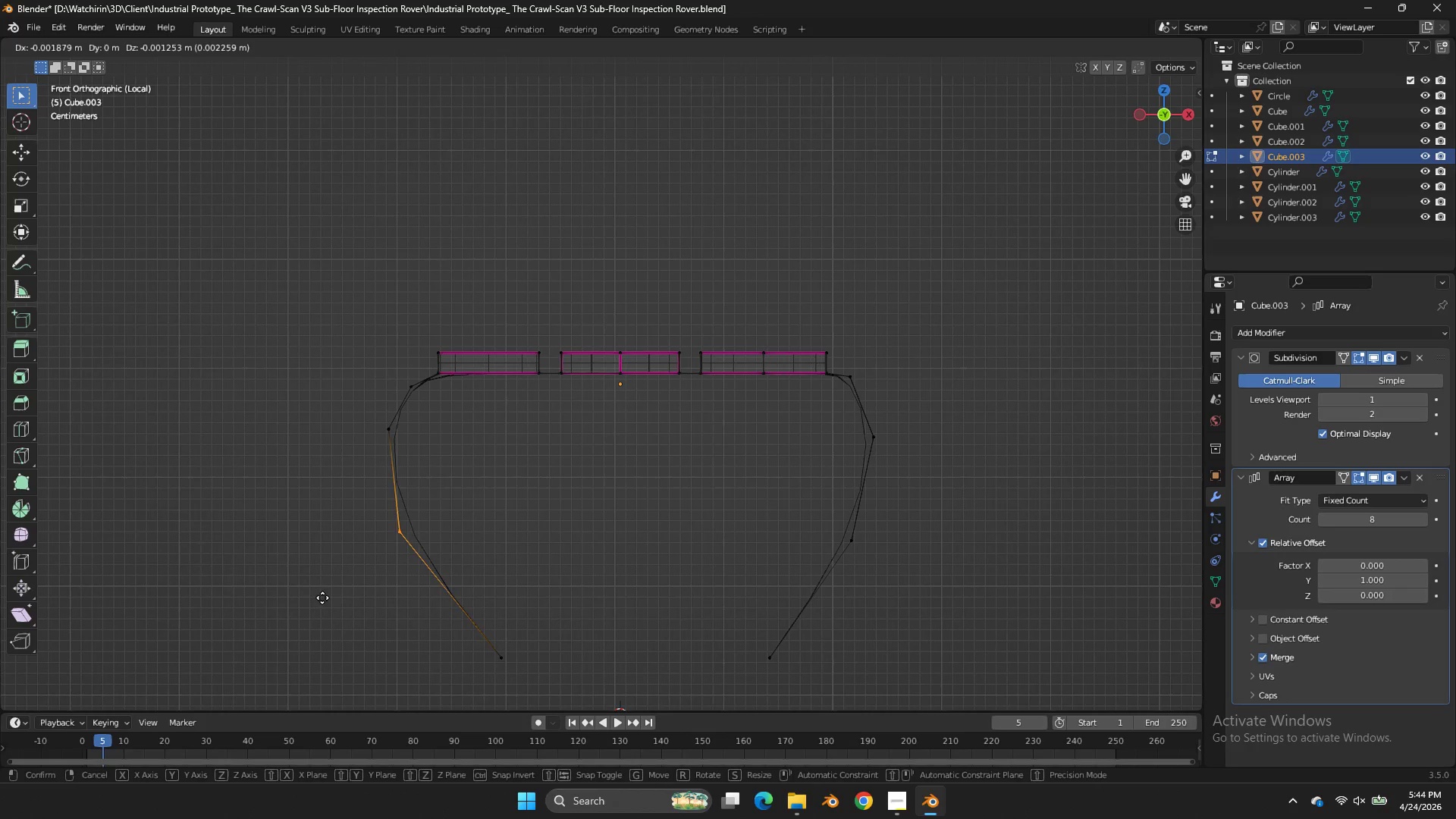 
left_click_drag(start_coordinate=[221, 682], to_coordinate=[231, 666])
 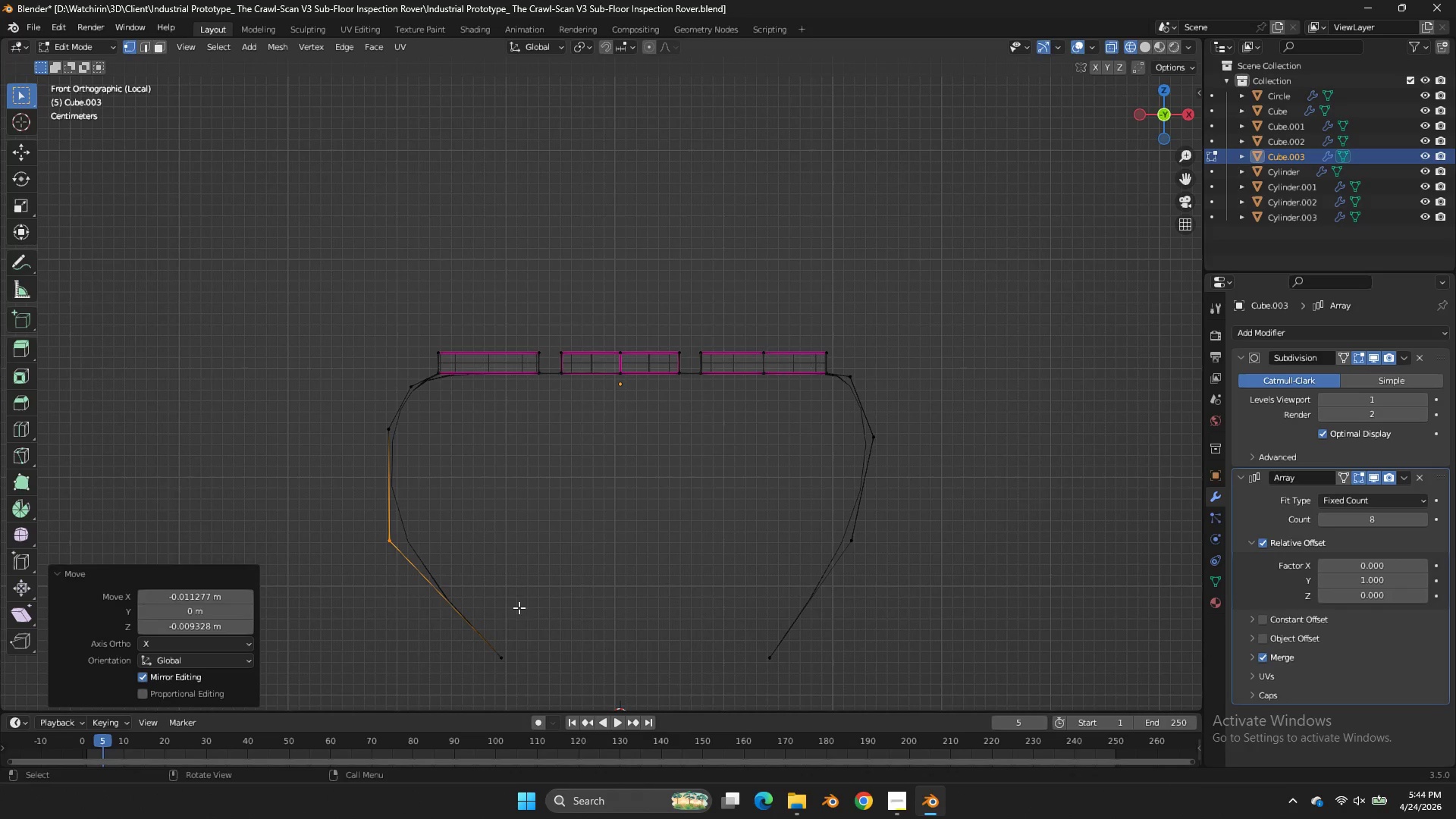 
left_click_drag(start_coordinate=[527, 621], to_coordinate=[457, 700])
 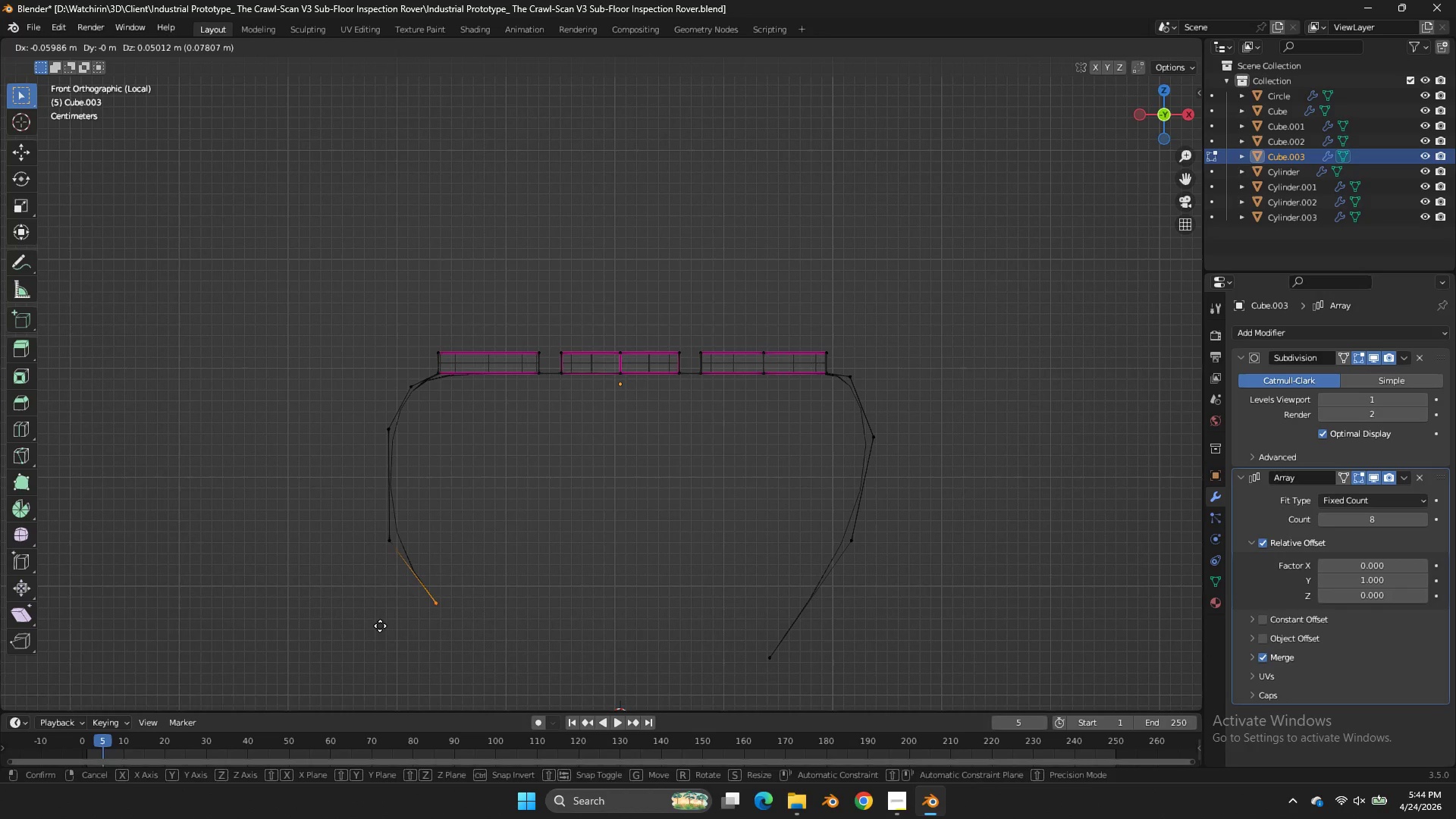 
left_click([380, 626])
 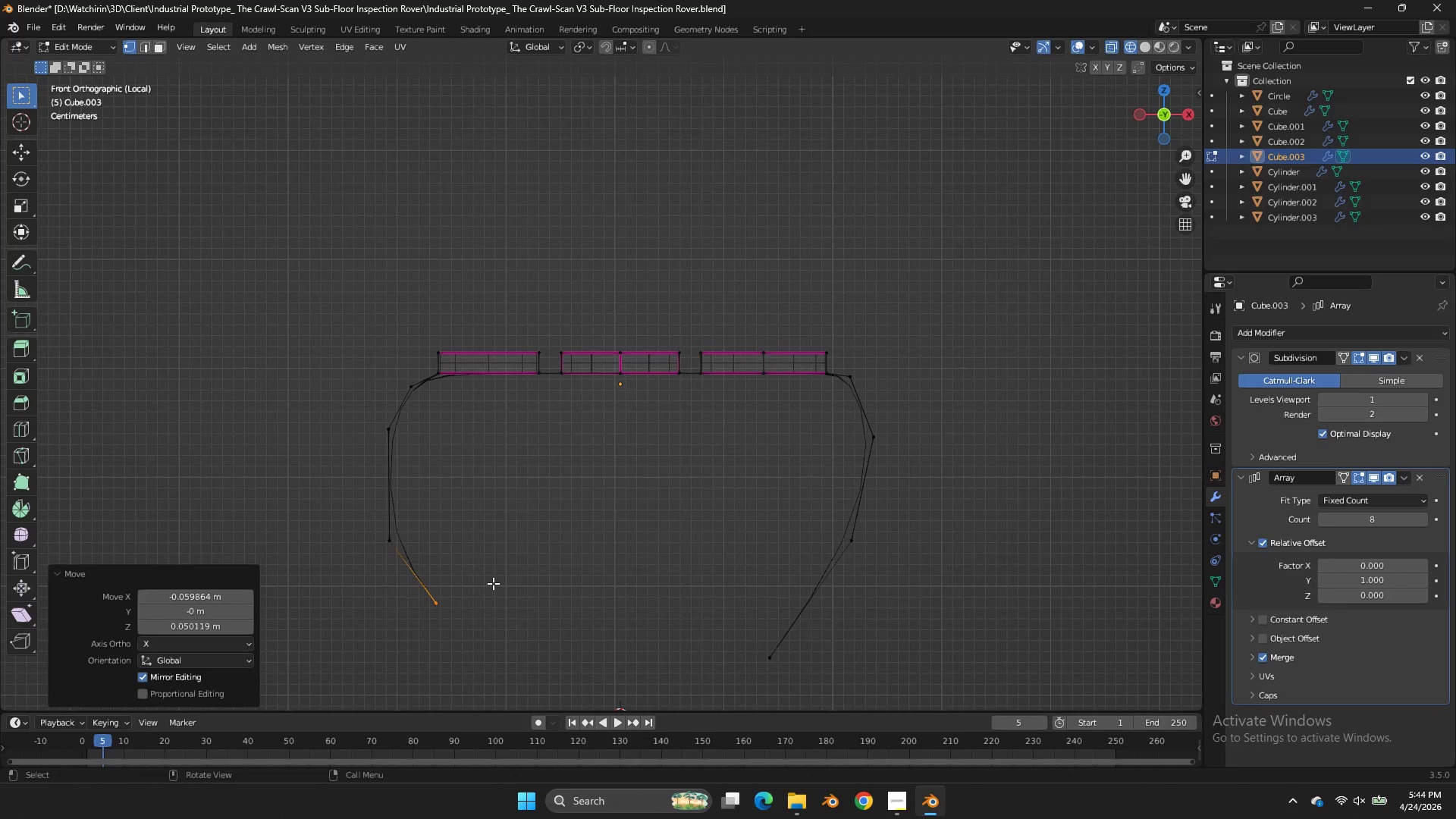 
key(E)
 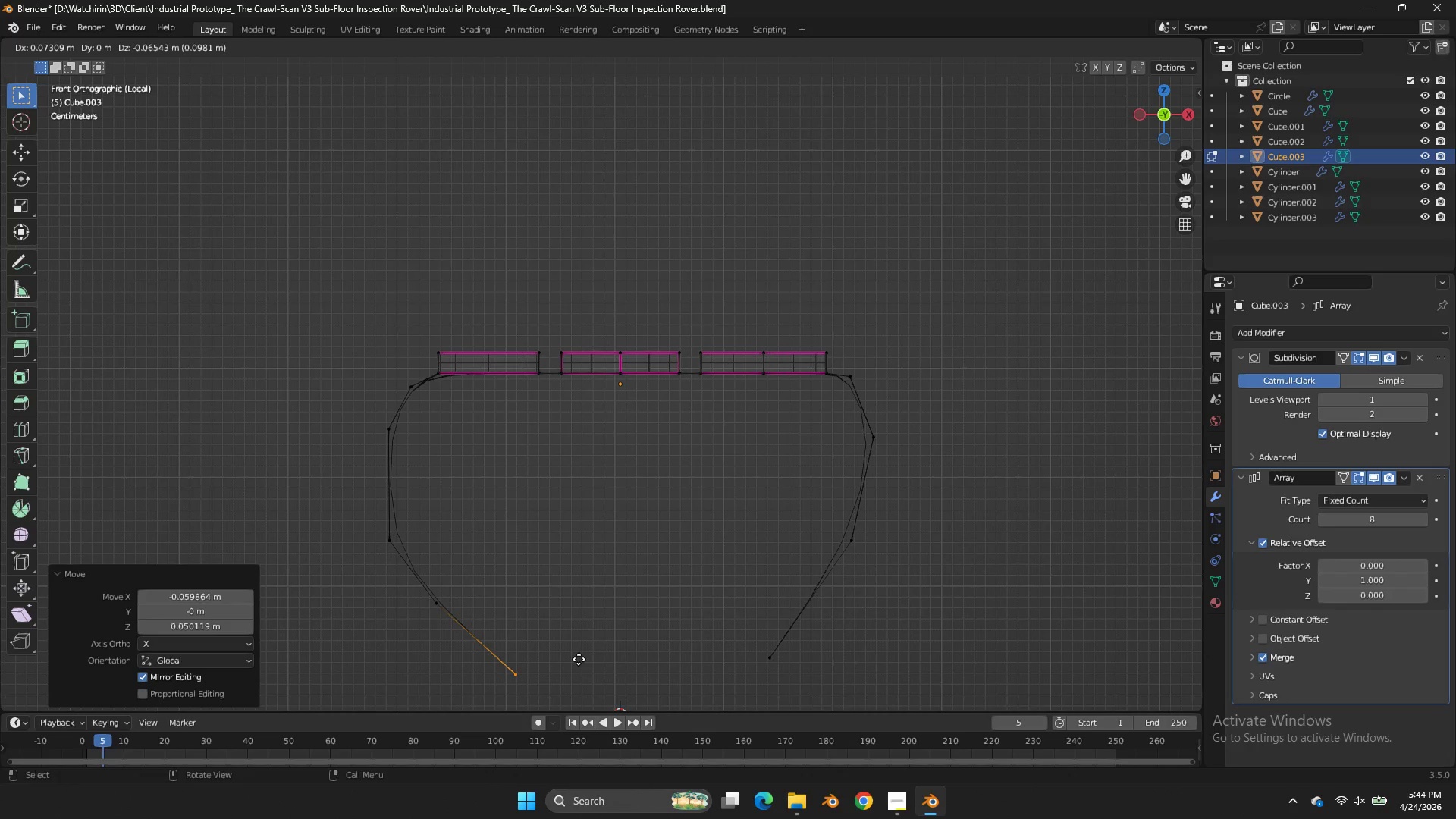 
left_click([579, 660])
 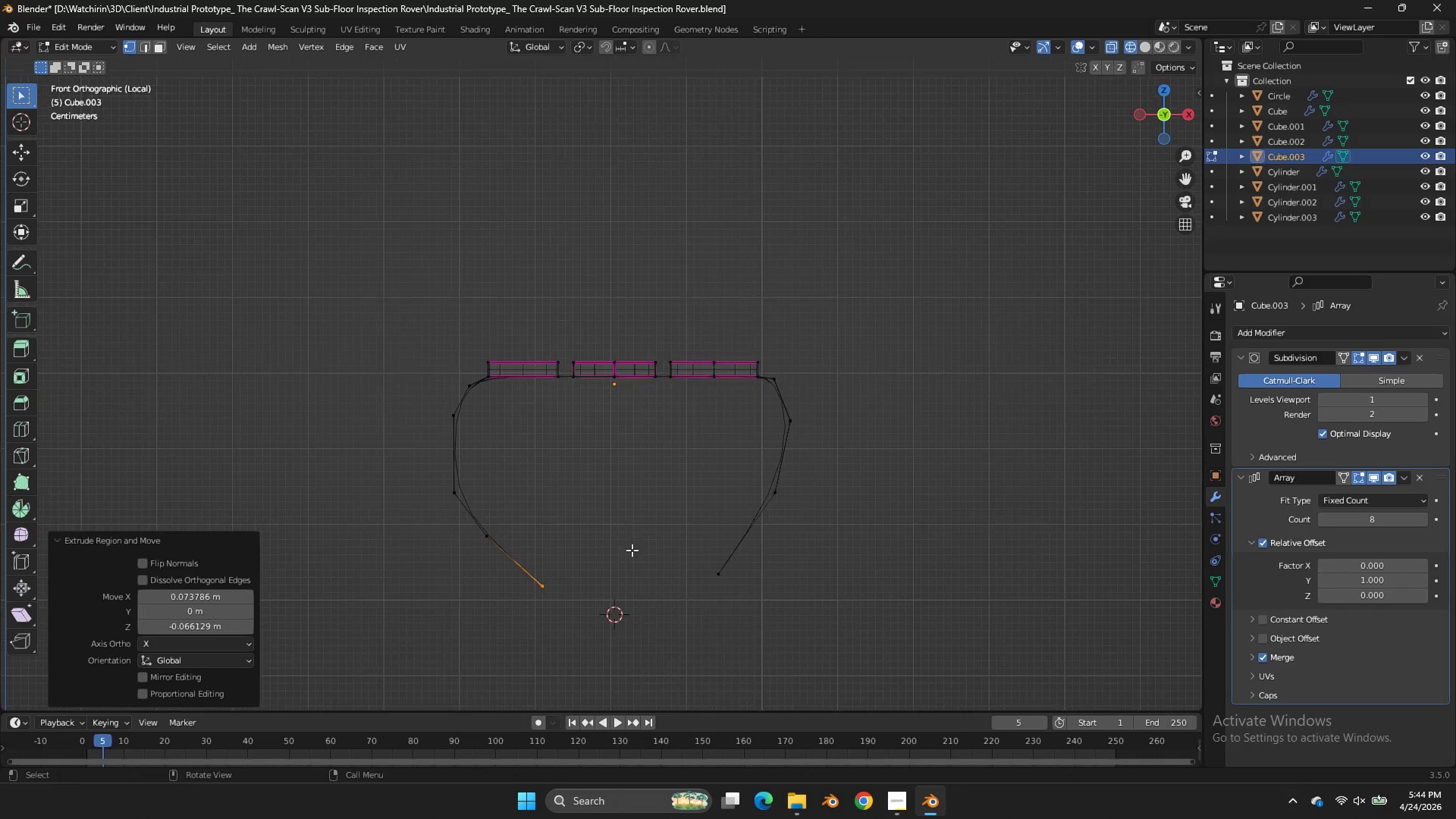 
scroll: coordinate [623, 562], scroll_direction: down, amount: 2.0
 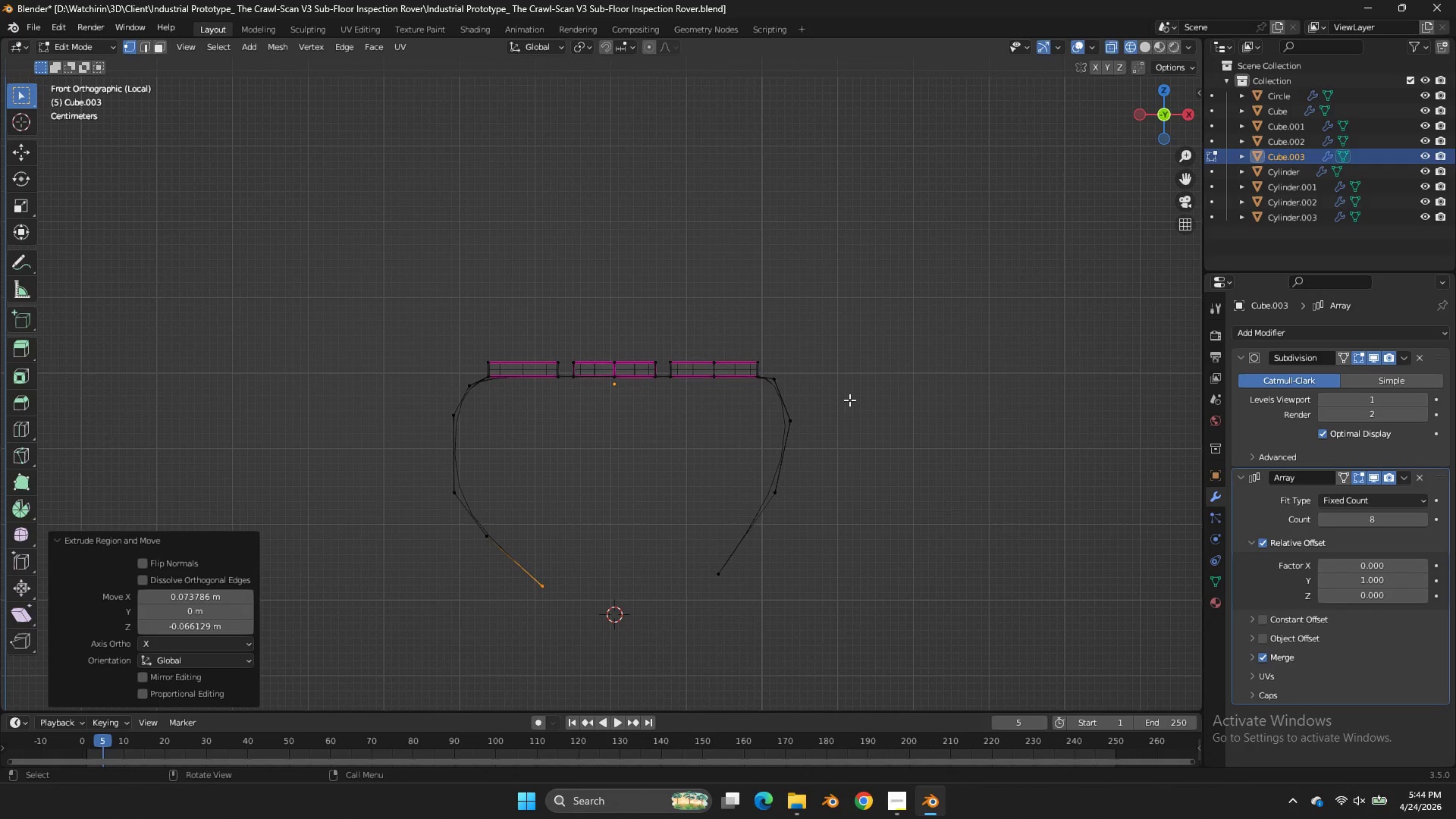 
left_click_drag(start_coordinate=[849, 399], to_coordinate=[340, 626])
 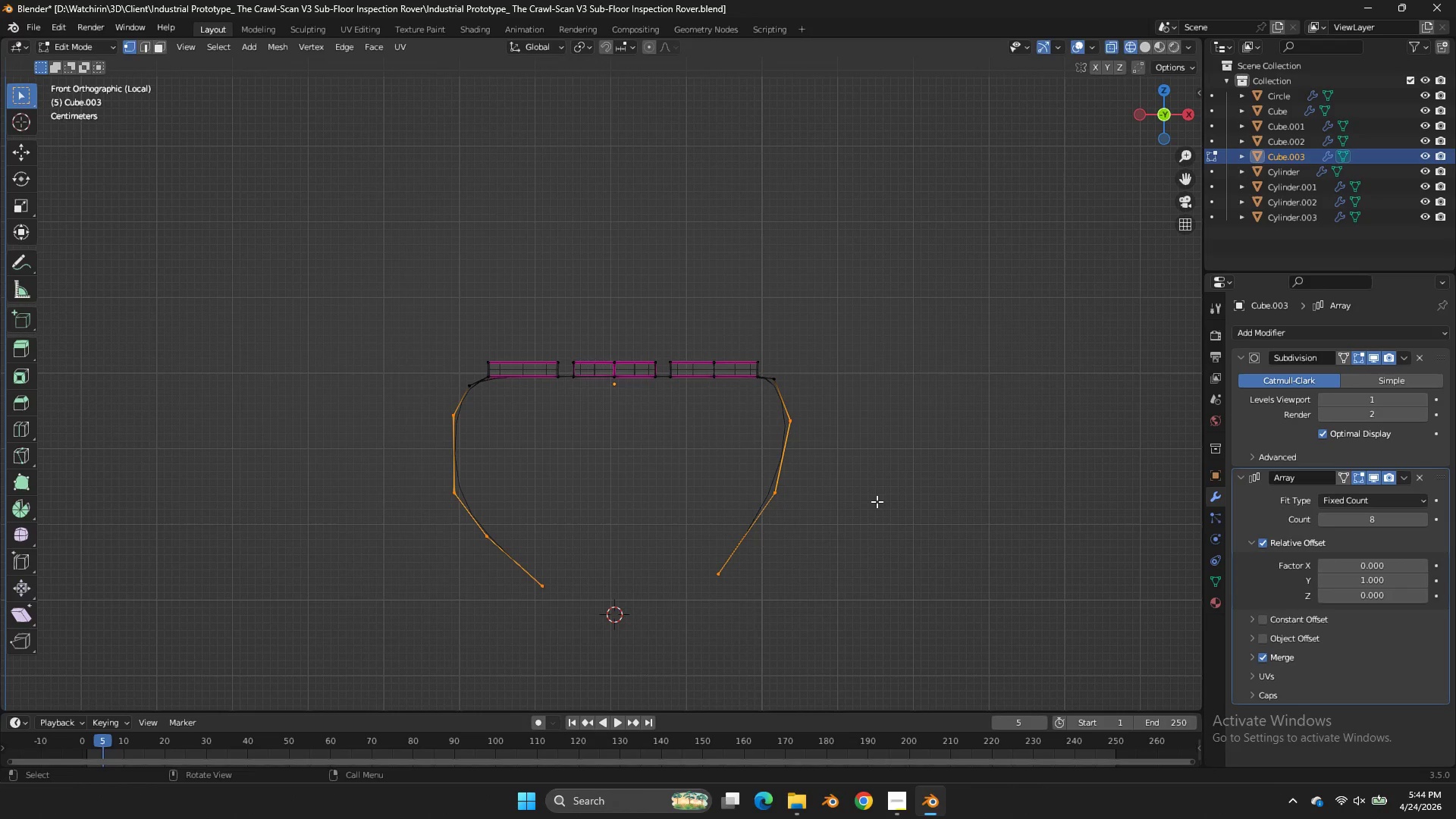 
type(sx)
 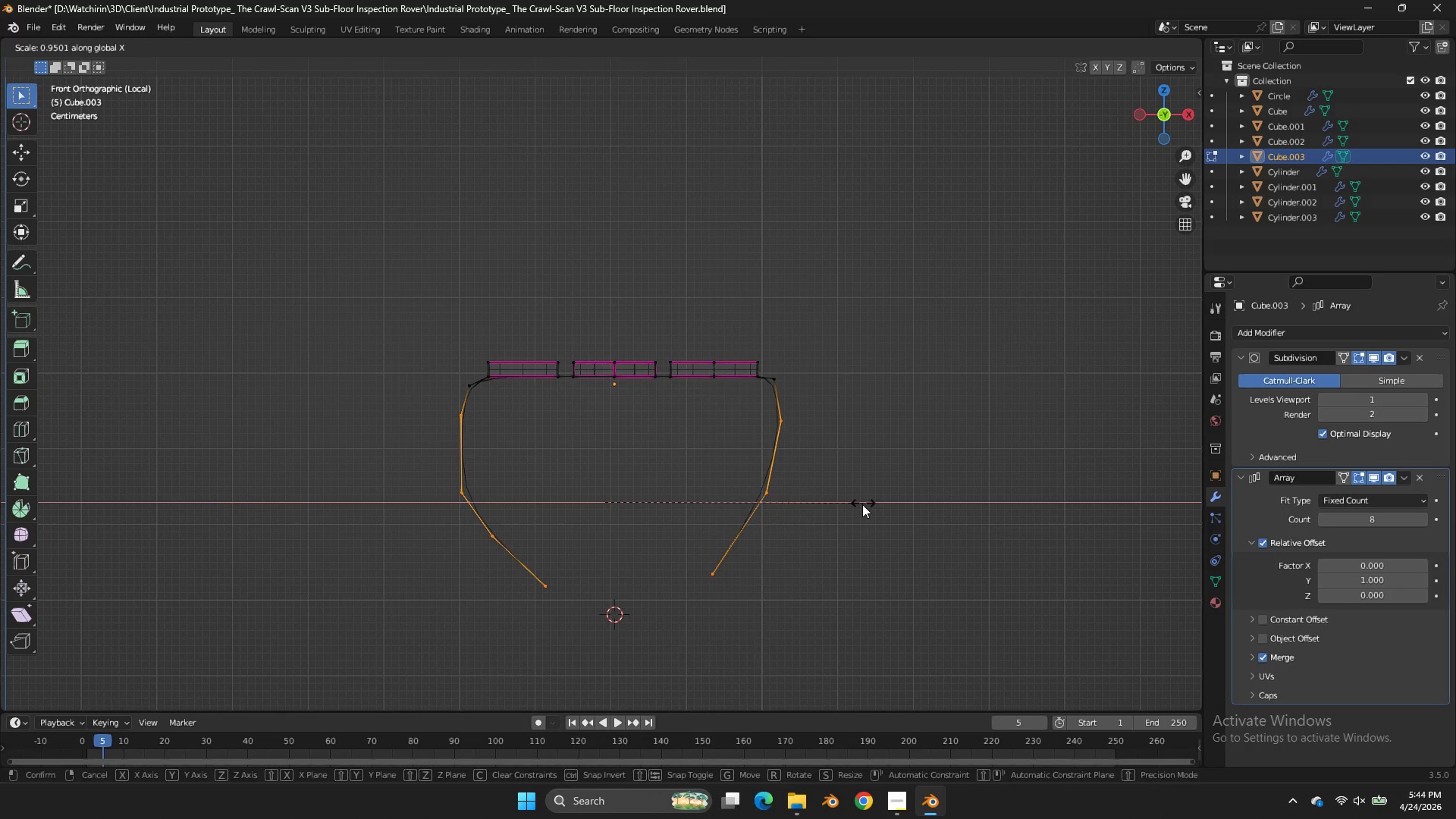 
left_click([862, 504])
 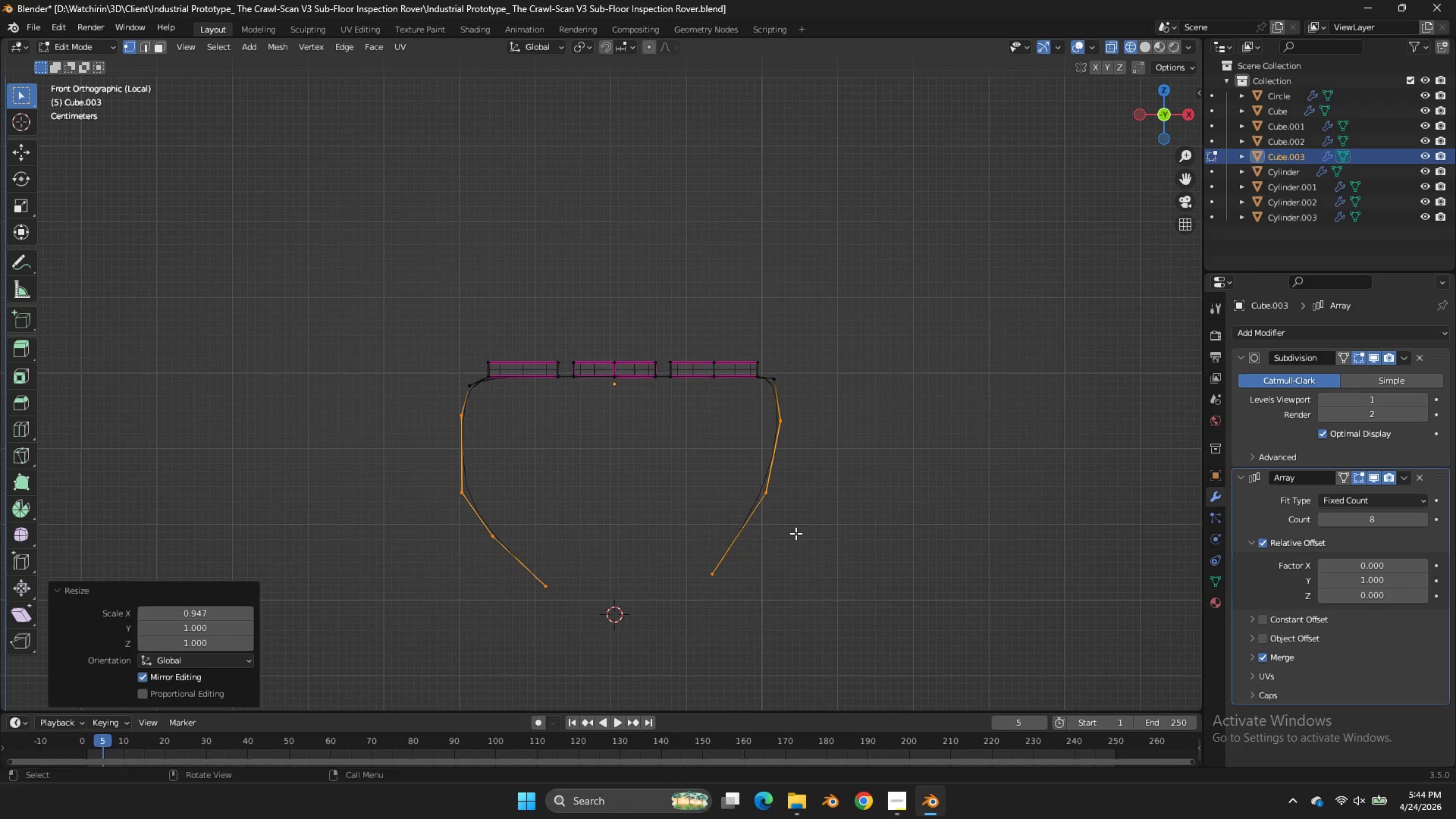 
left_click_drag(start_coordinate=[791, 538], to_coordinate=[660, 628])
 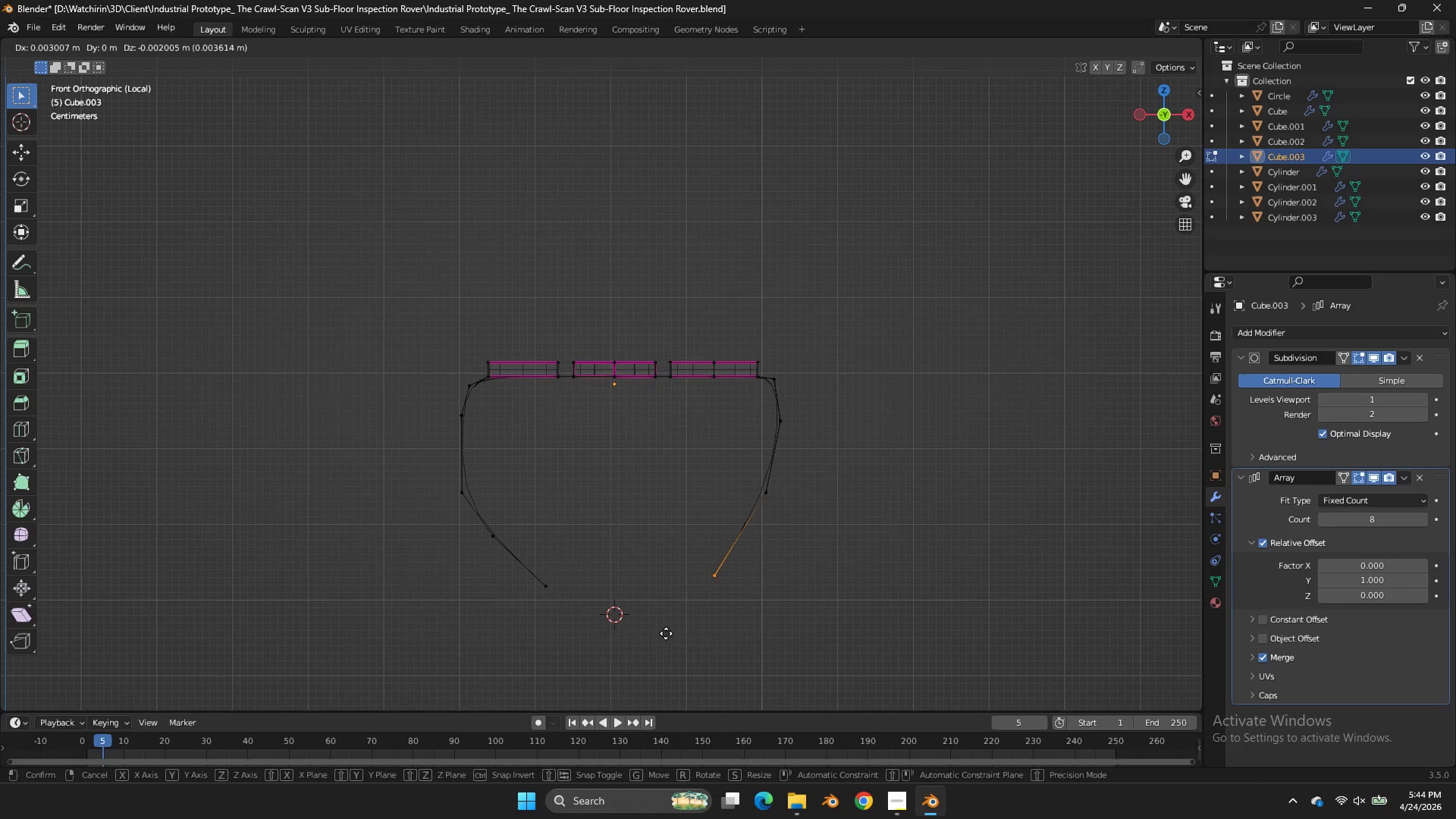 
key(G)
 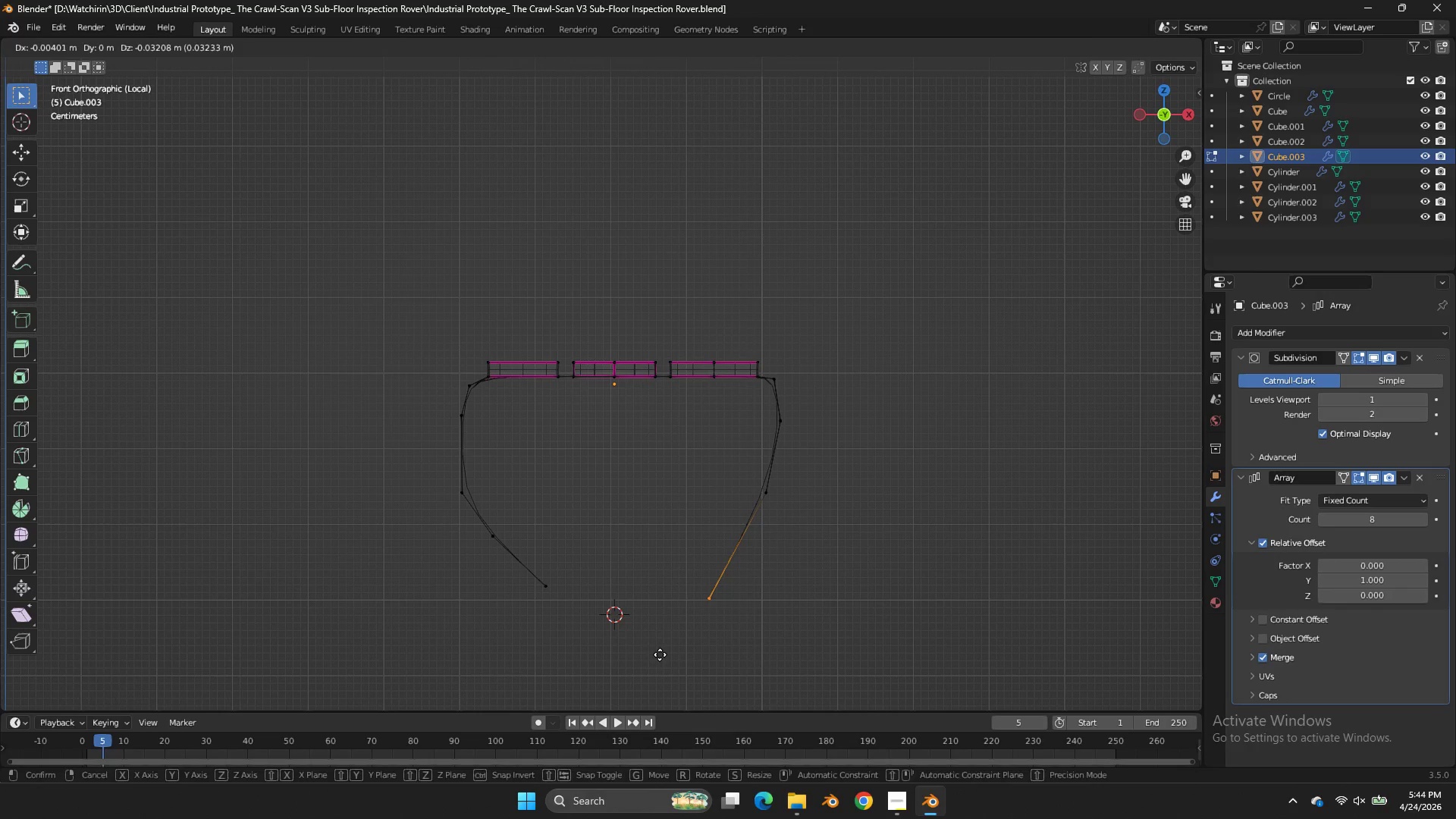 
left_click_drag(start_coordinate=[660, 654], to_coordinate=[687, 623])
 